 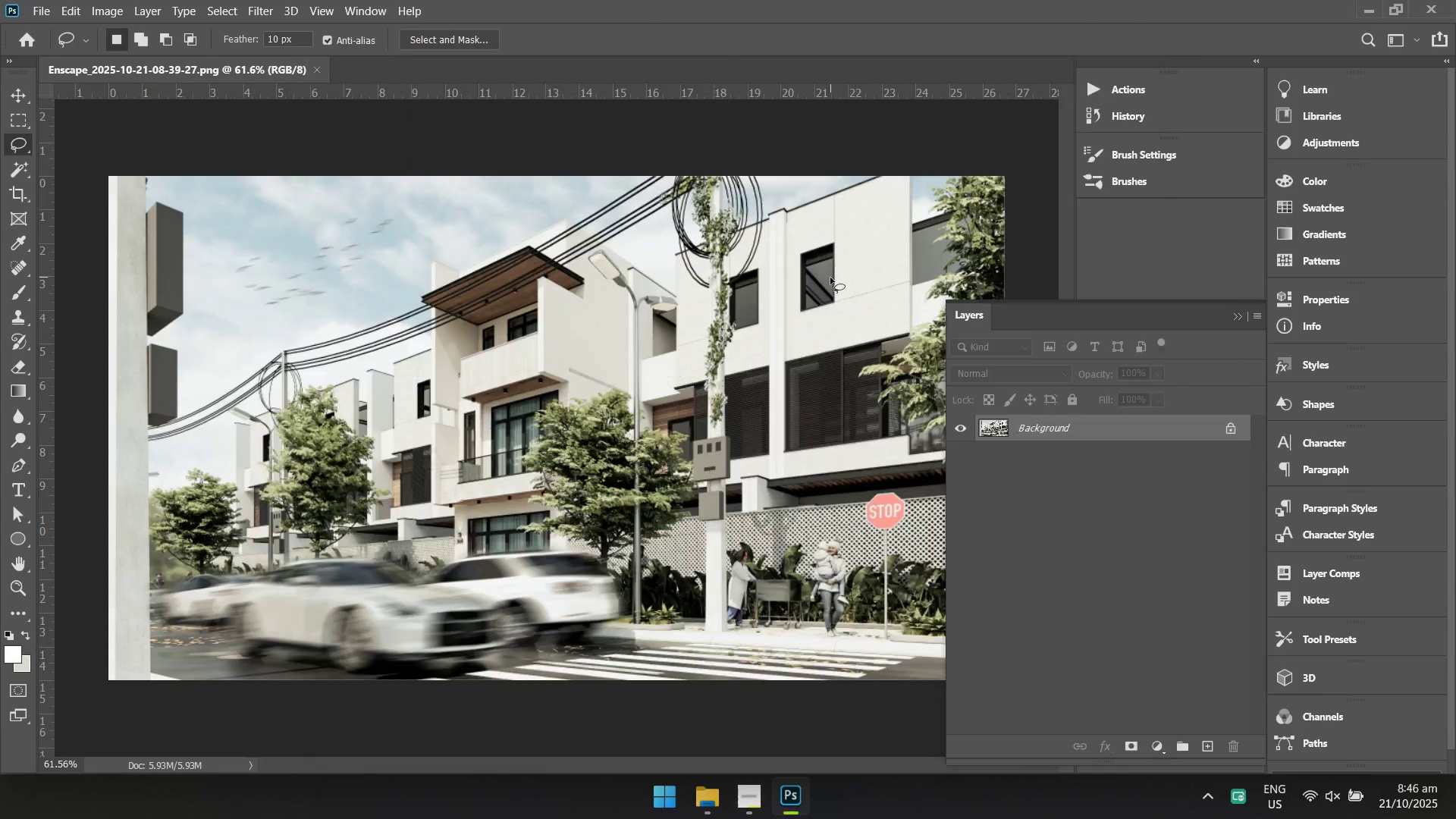 
hold_key(key=Space, duration=1.5)
 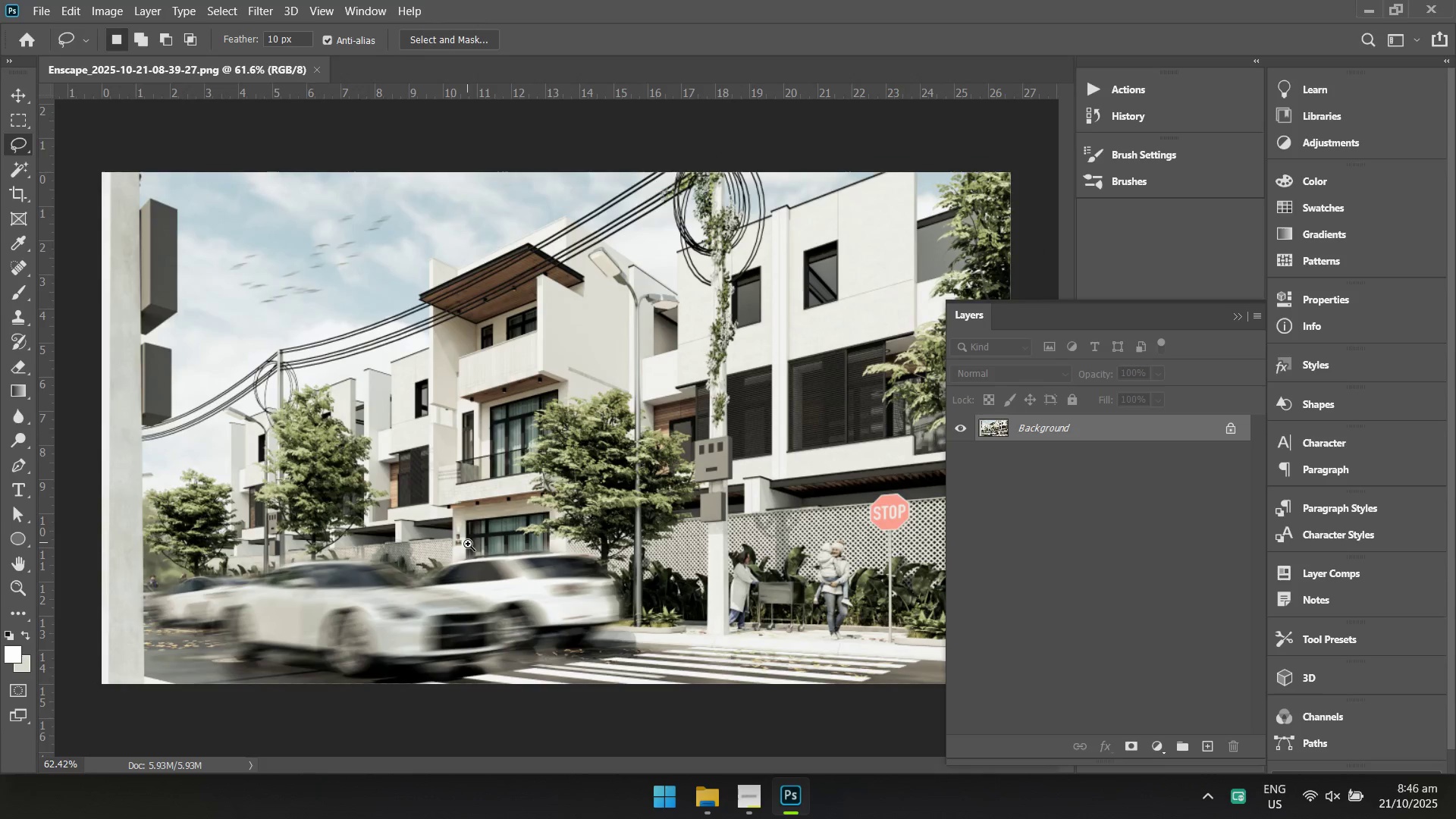 
left_click_drag(start_coordinate=[454, 485], to_coordinate=[464, 542])
 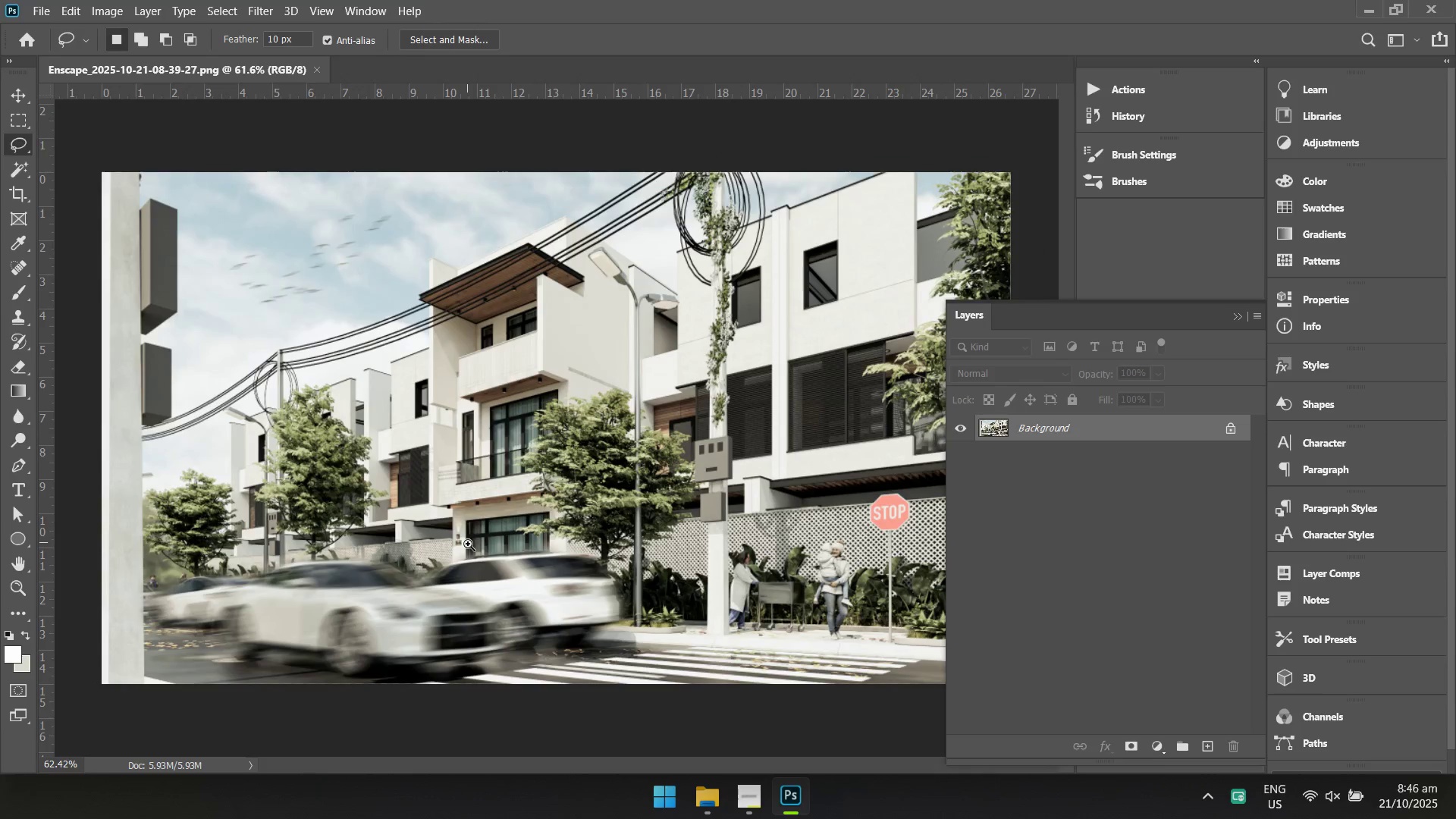 
hold_key(key=Space, duration=0.63)
 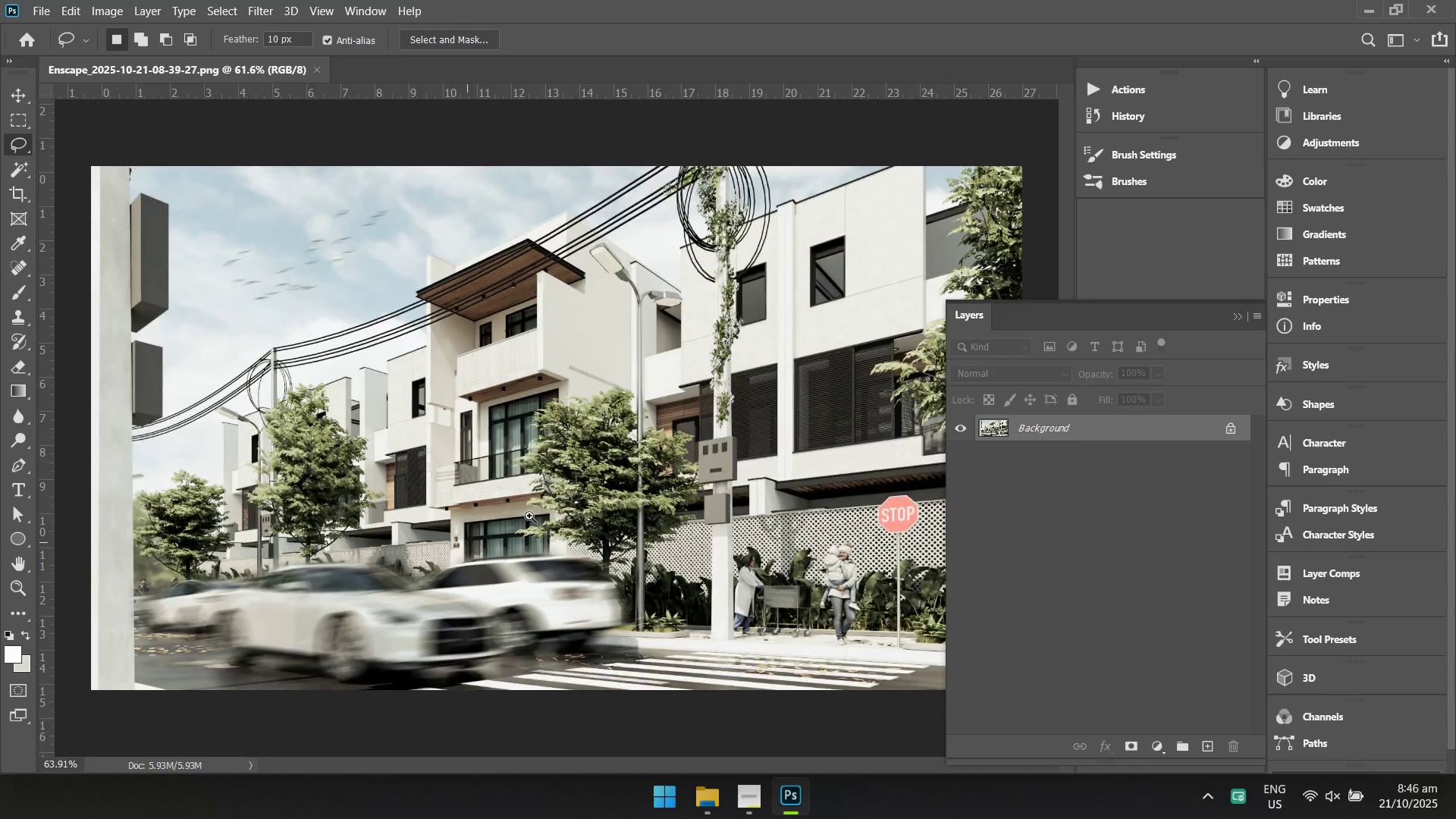 
hold_key(key=ControlLeft, duration=0.64)
 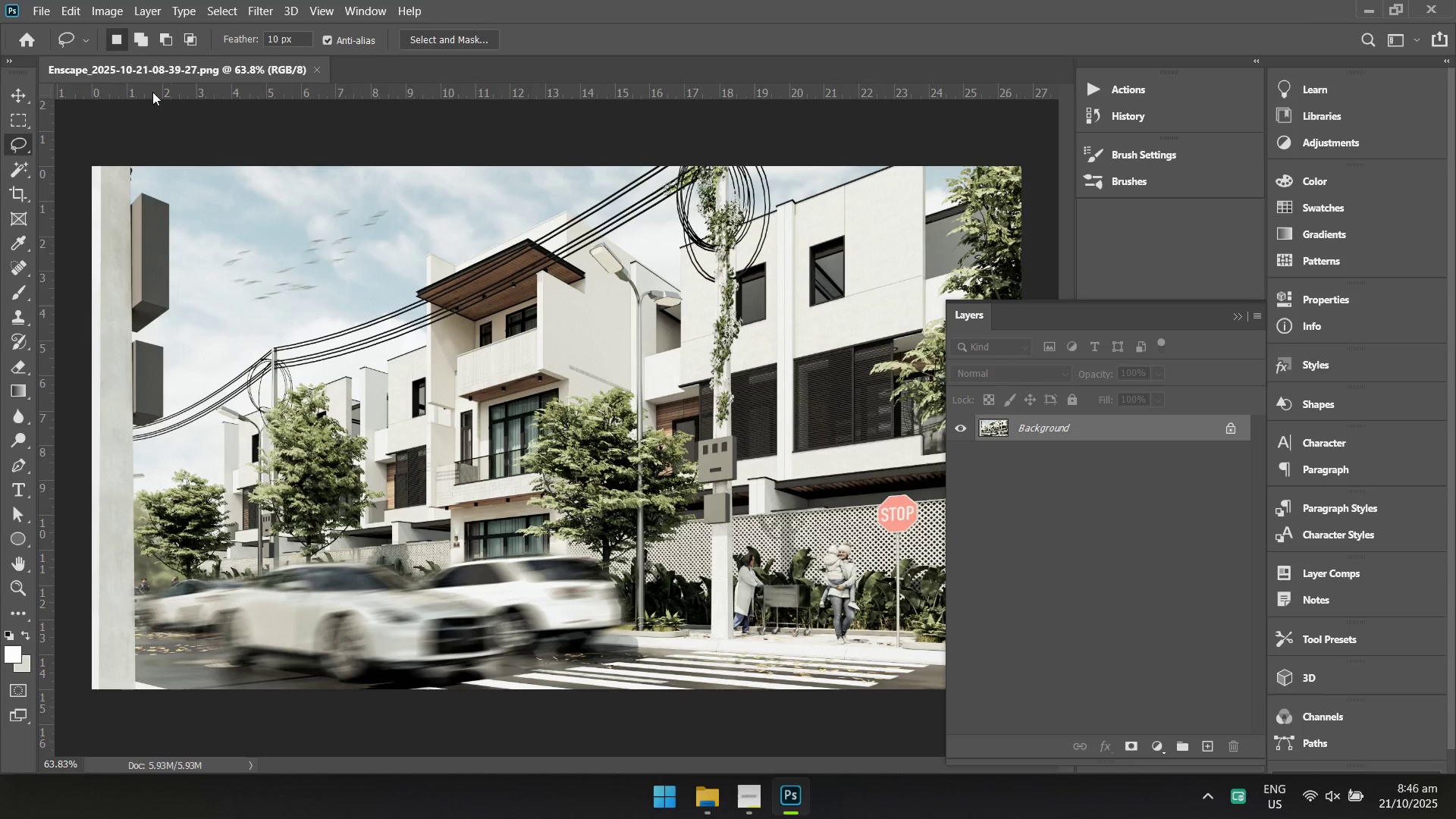 
hold_key(key=Space, duration=0.53)
 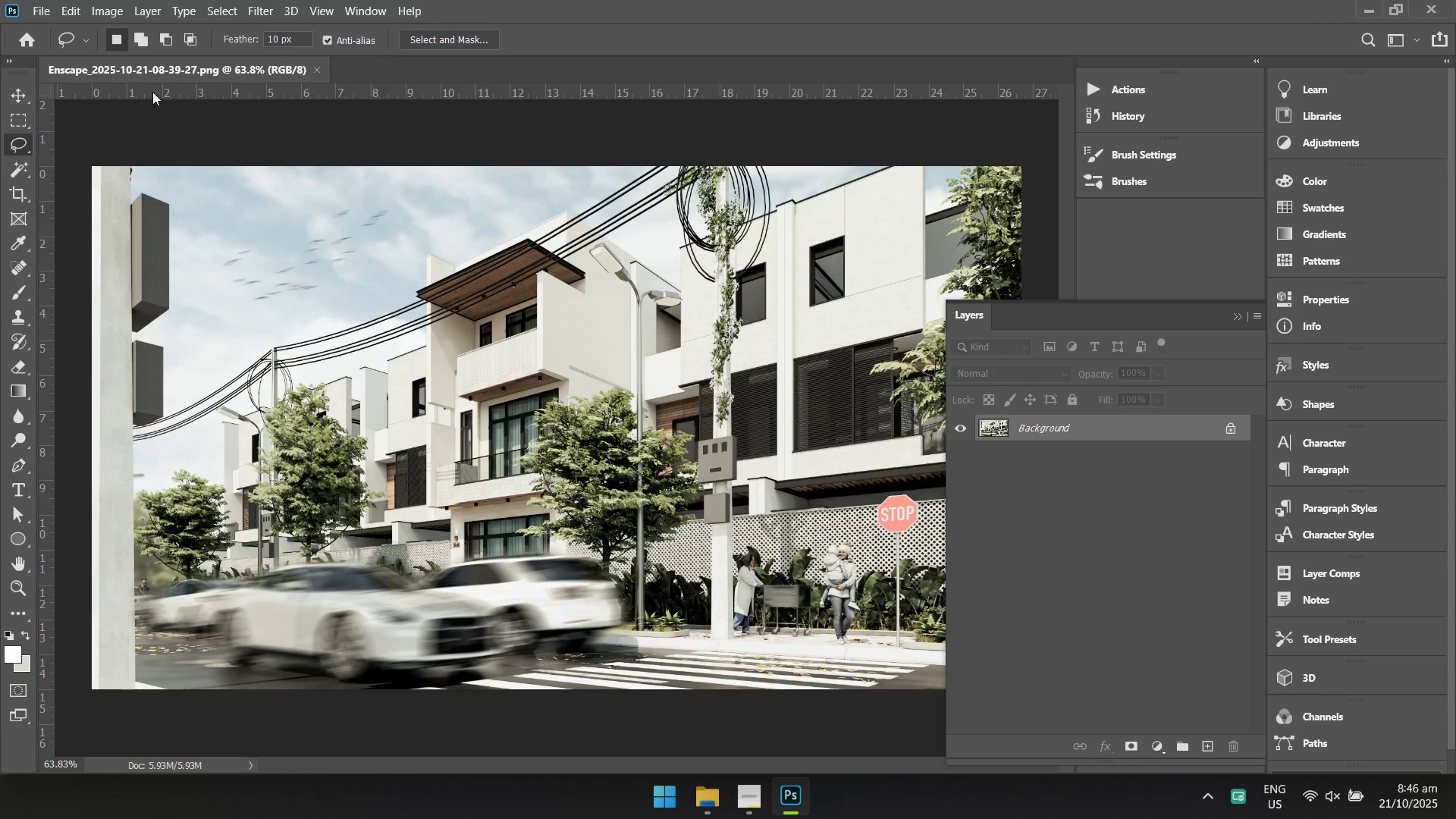 
left_click_drag(start_coordinate=[526, 491], to_coordinate=[508, 491])
 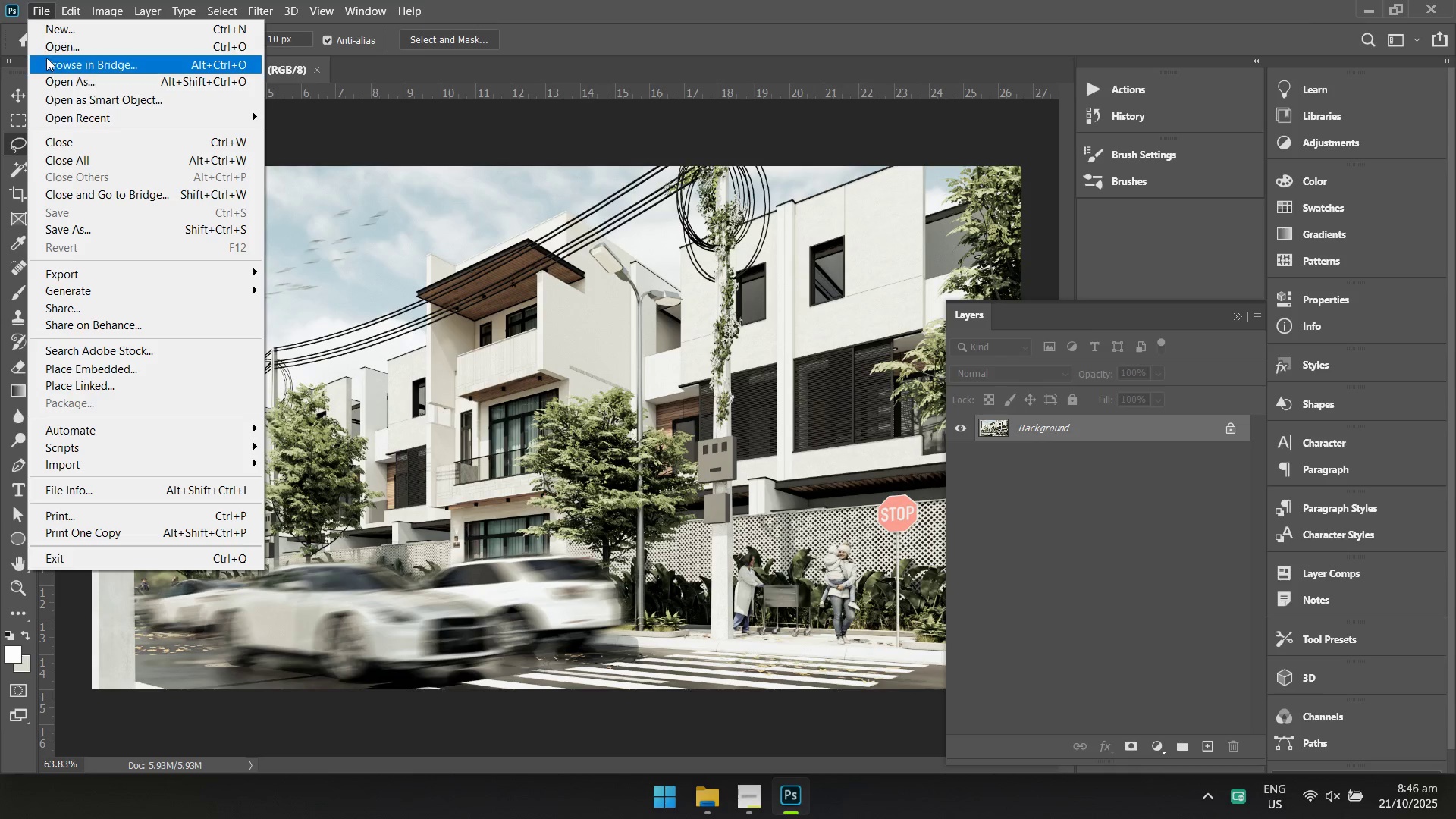 
left_click([49, 49])
 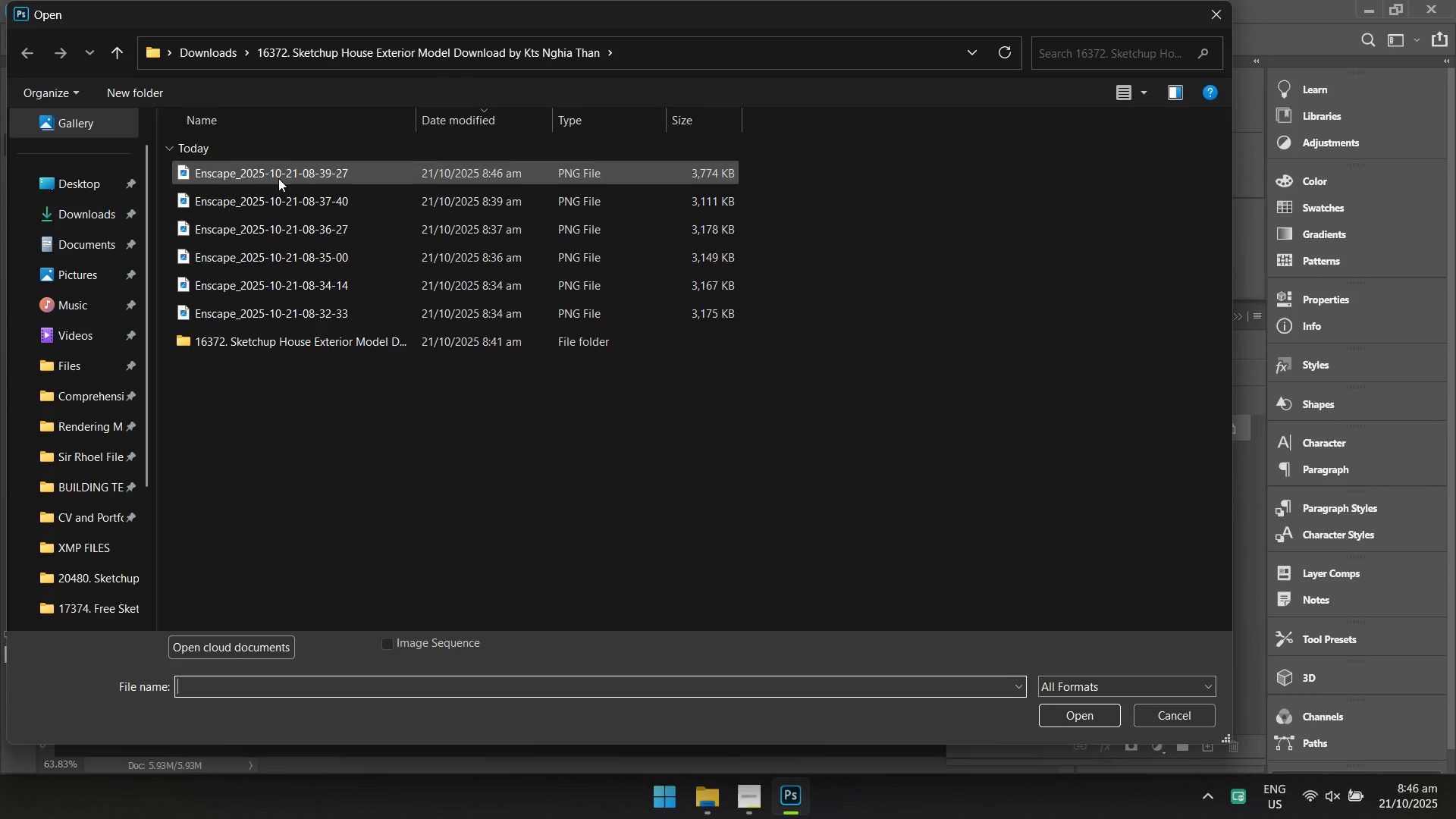 
left_click([264, 198])
 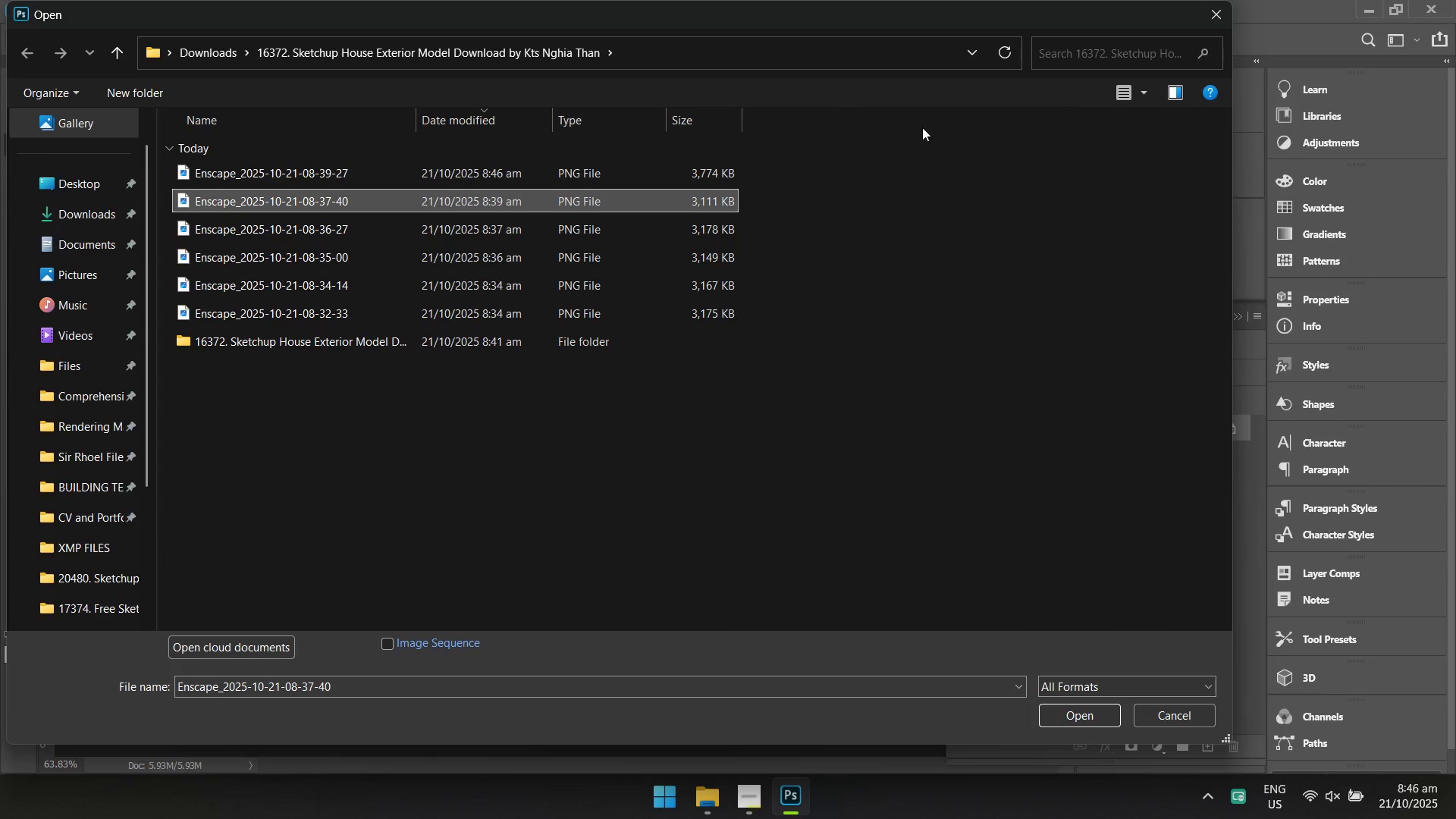 
left_click([1144, 99])
 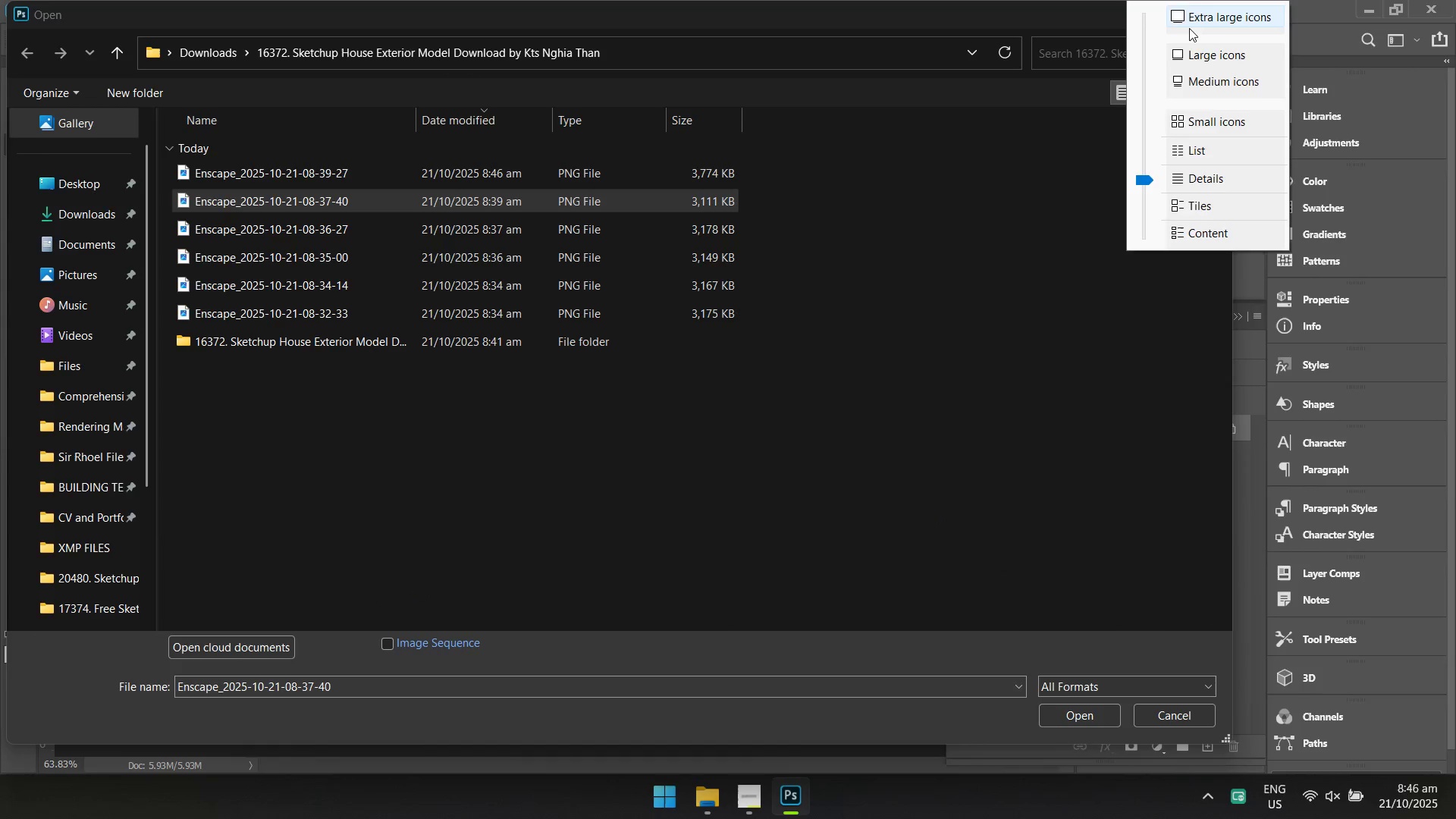 
left_click([1190, 24])
 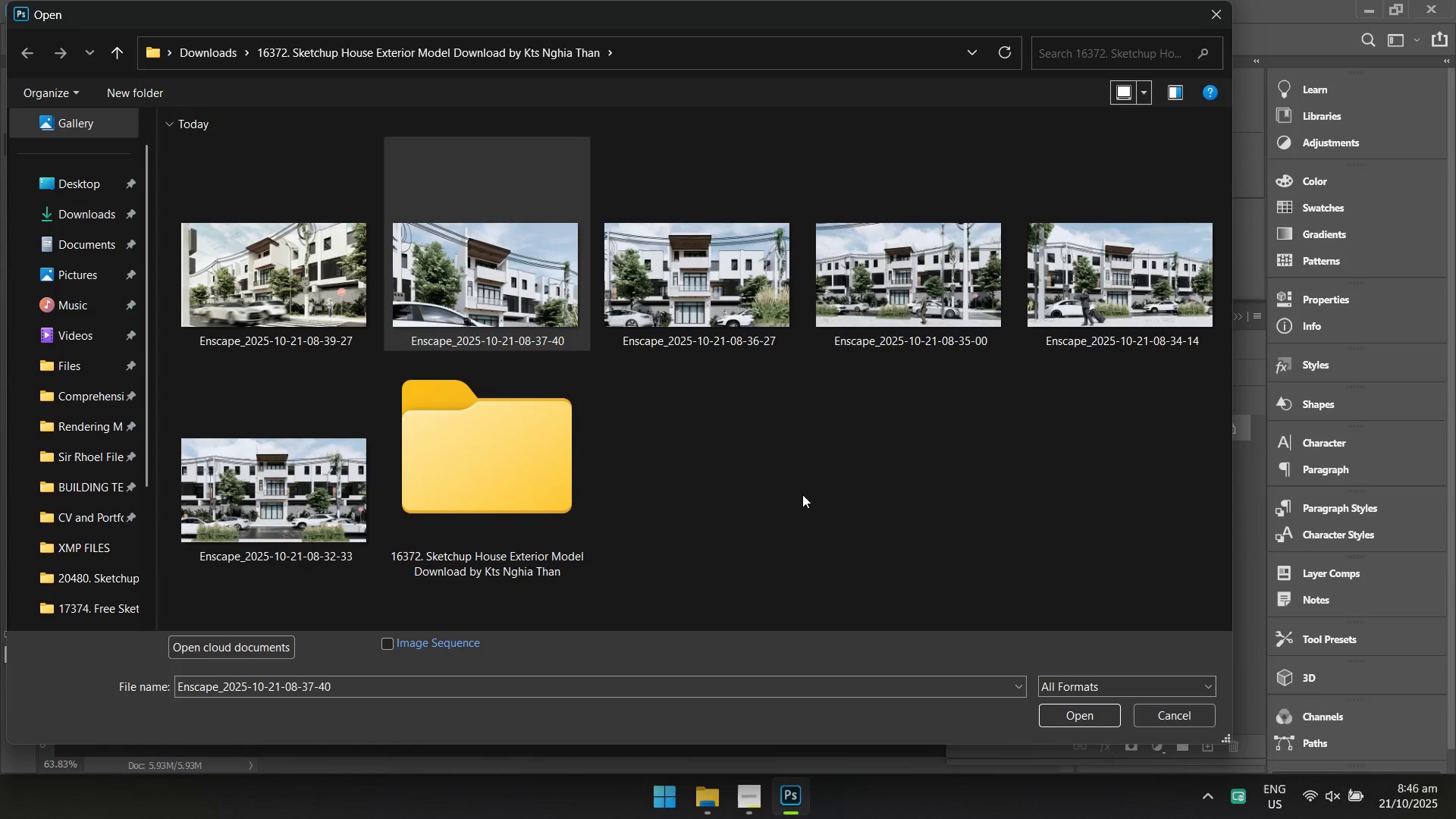 
left_click([785, 524])
 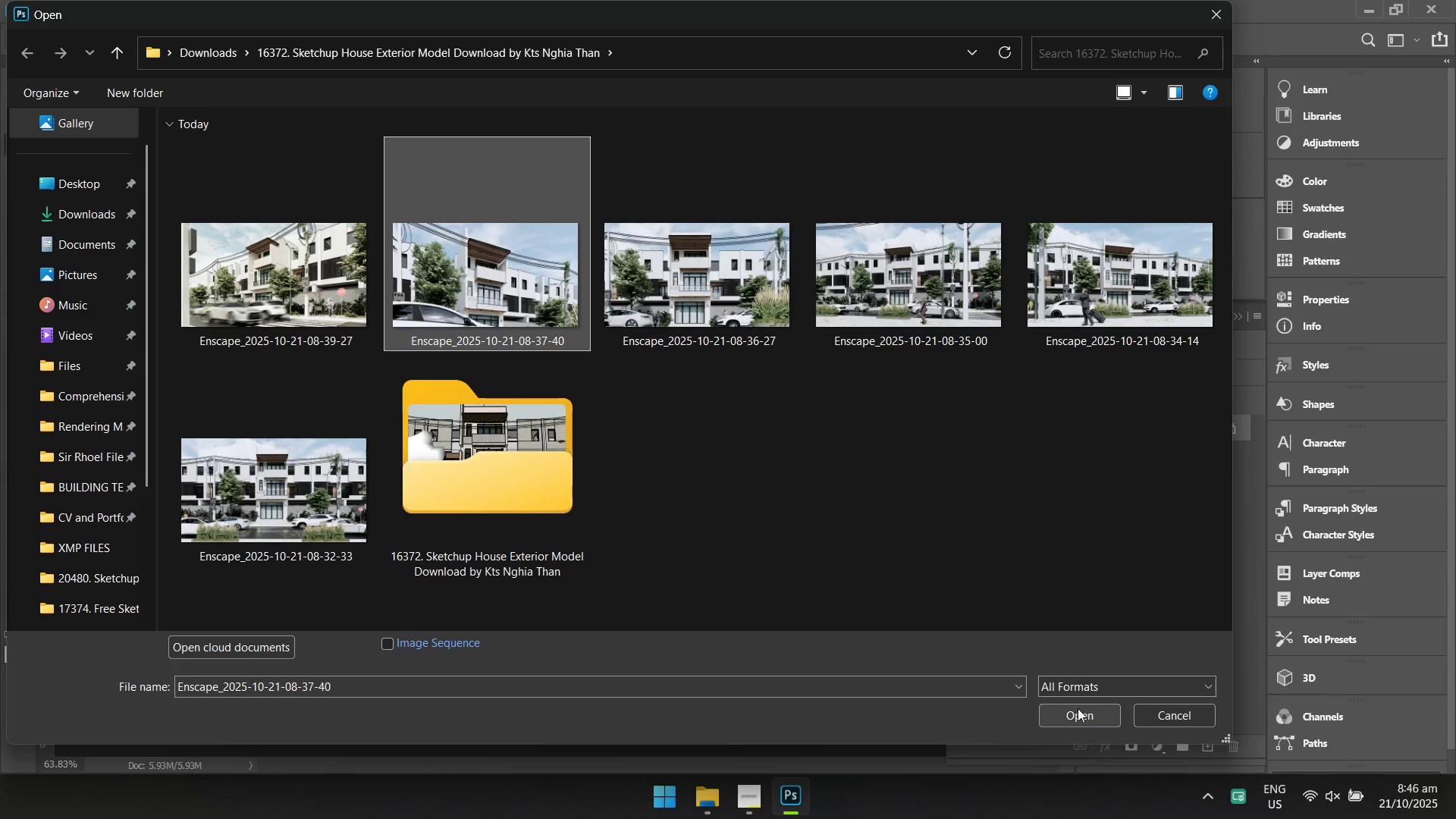 
left_click([1078, 717])
 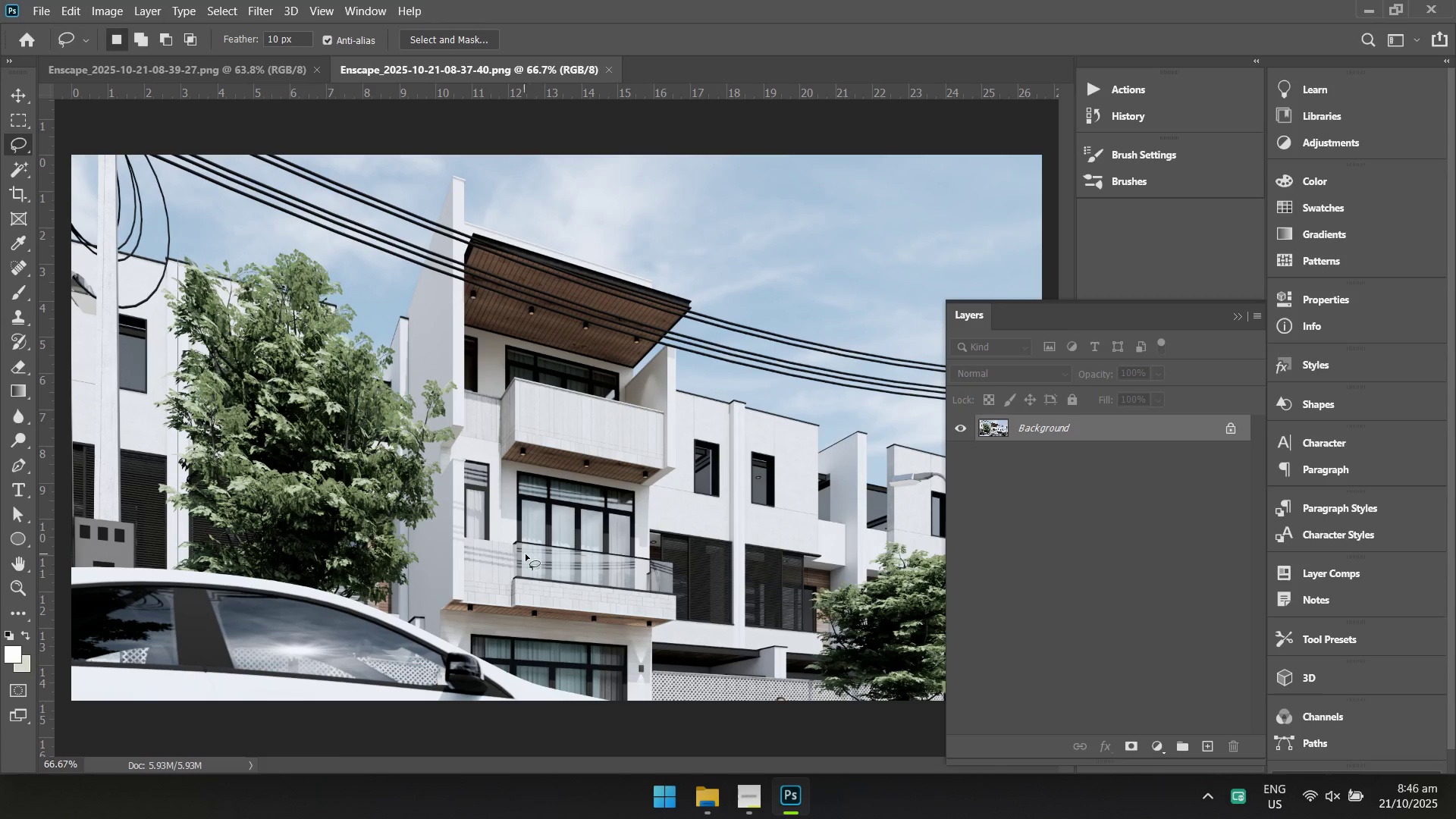 
hold_key(key=ControlLeft, duration=1.27)
 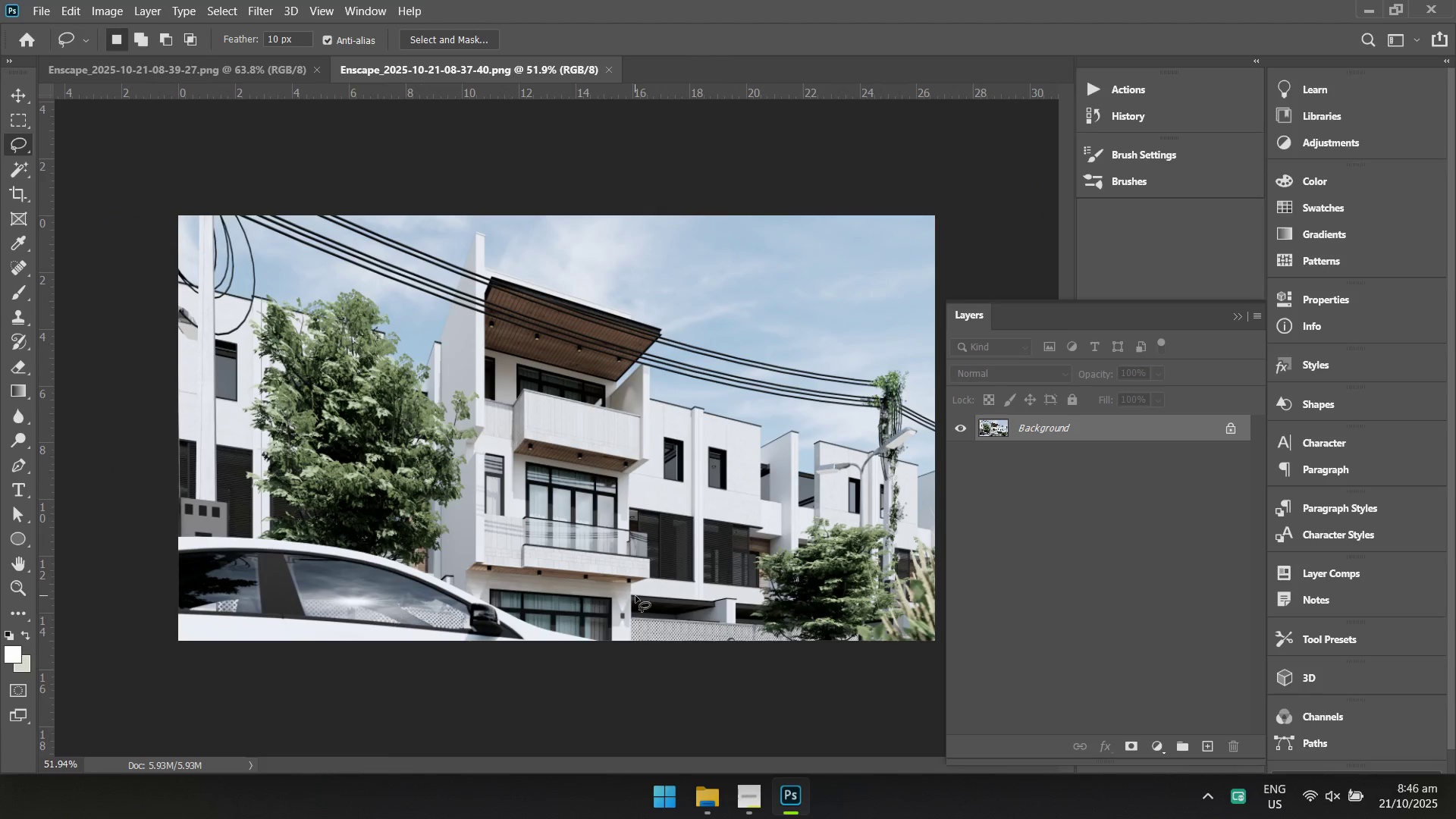 
hold_key(key=Space, duration=1.15)
 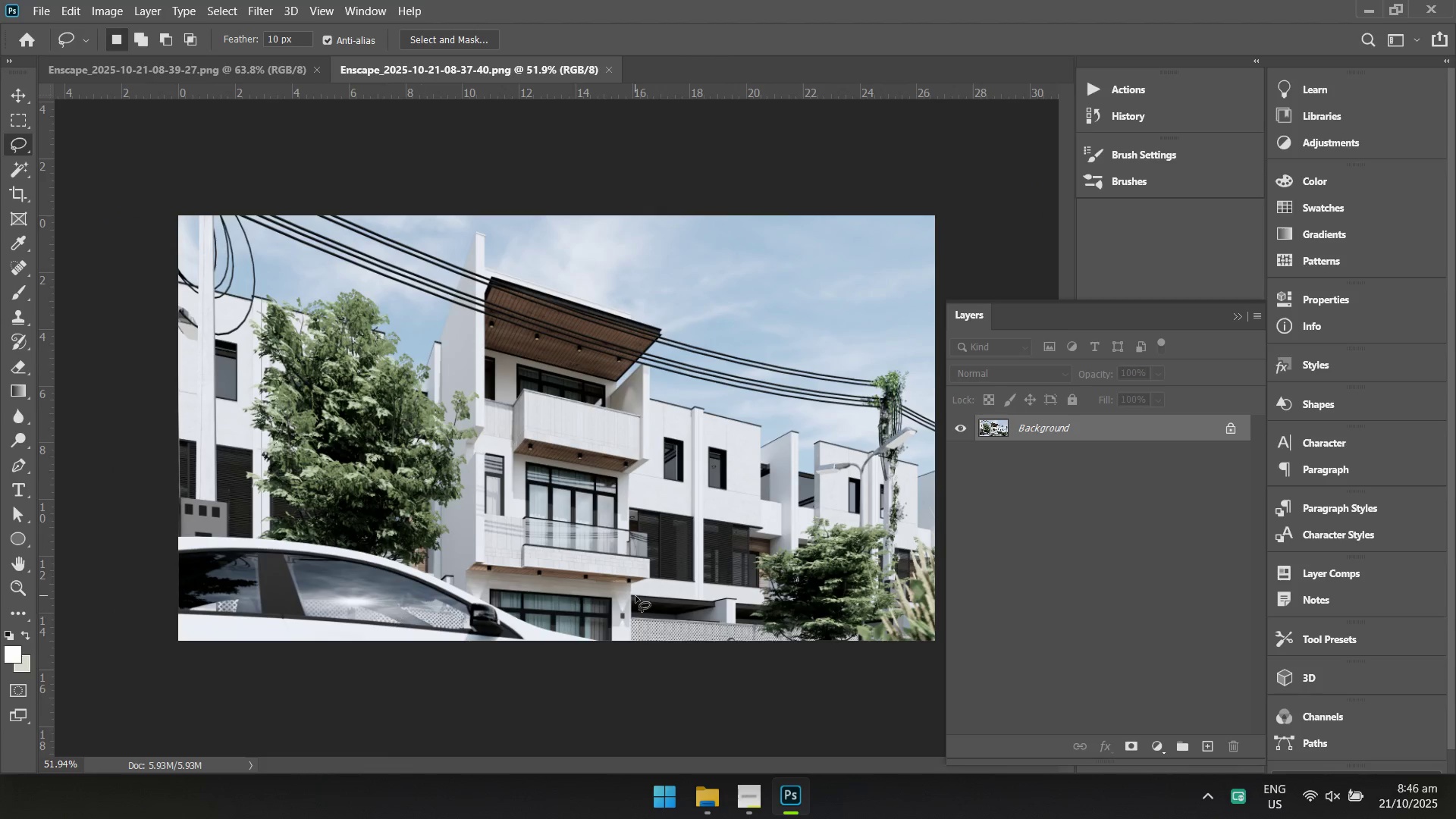 
left_click_drag(start_coordinate=[417, 575], to_coordinate=[413, 576])
 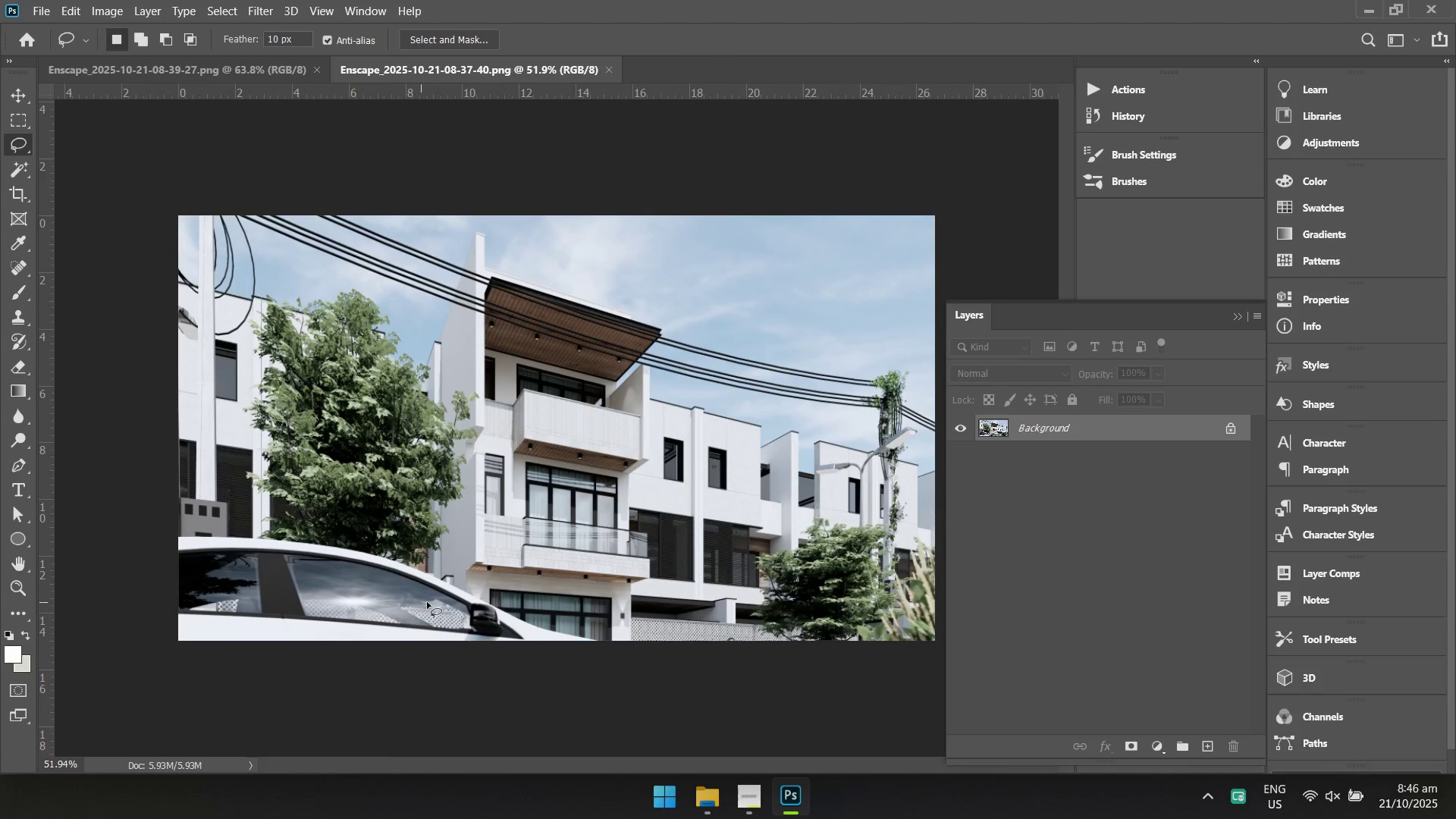 
hold_key(key=ControlLeft, duration=1.5)
 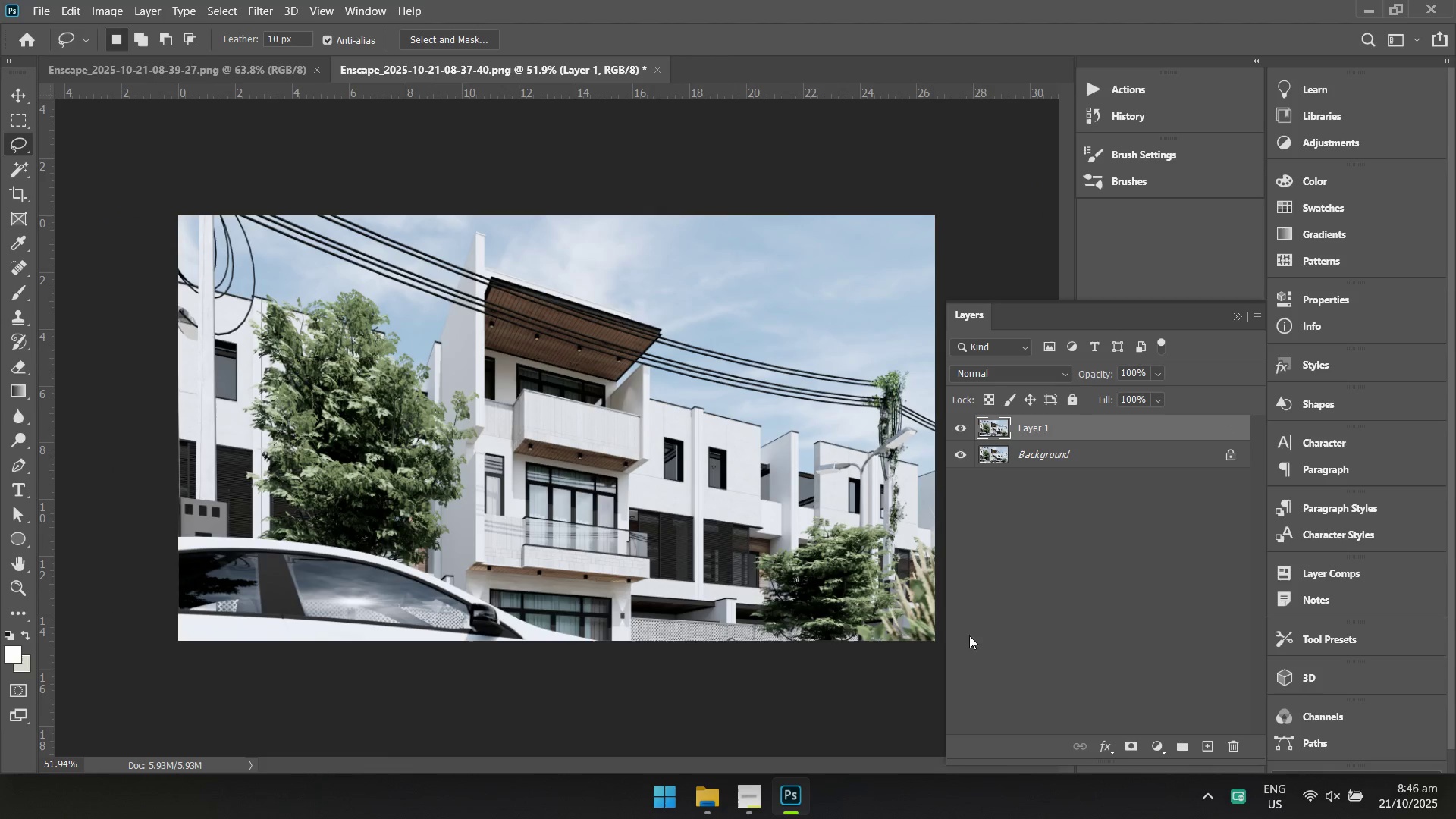 
key(Control+J)
 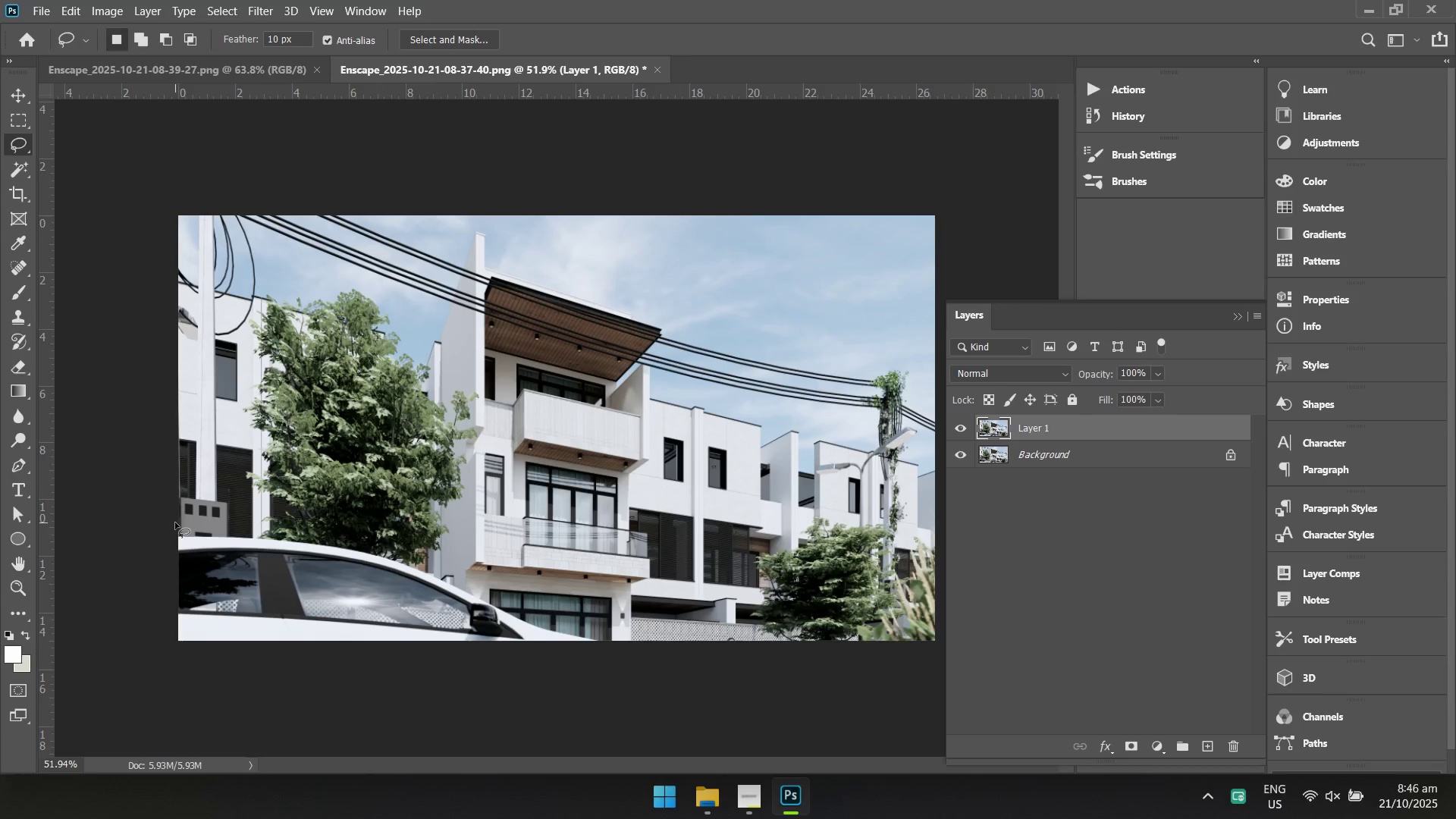 
left_click_drag(start_coordinate=[175, 530], to_coordinate=[378, 555])
 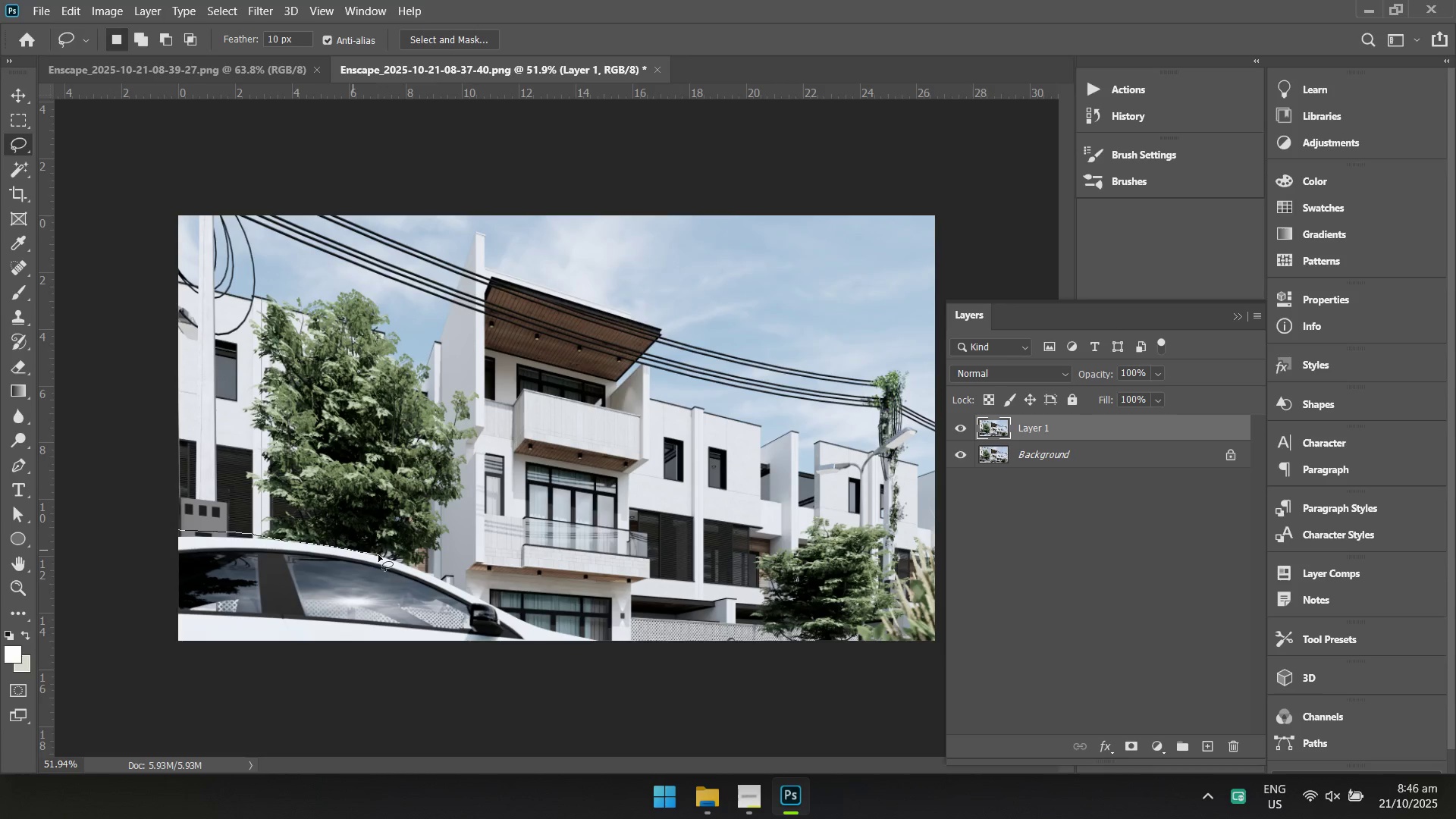 
key(Control+ControlLeft)
 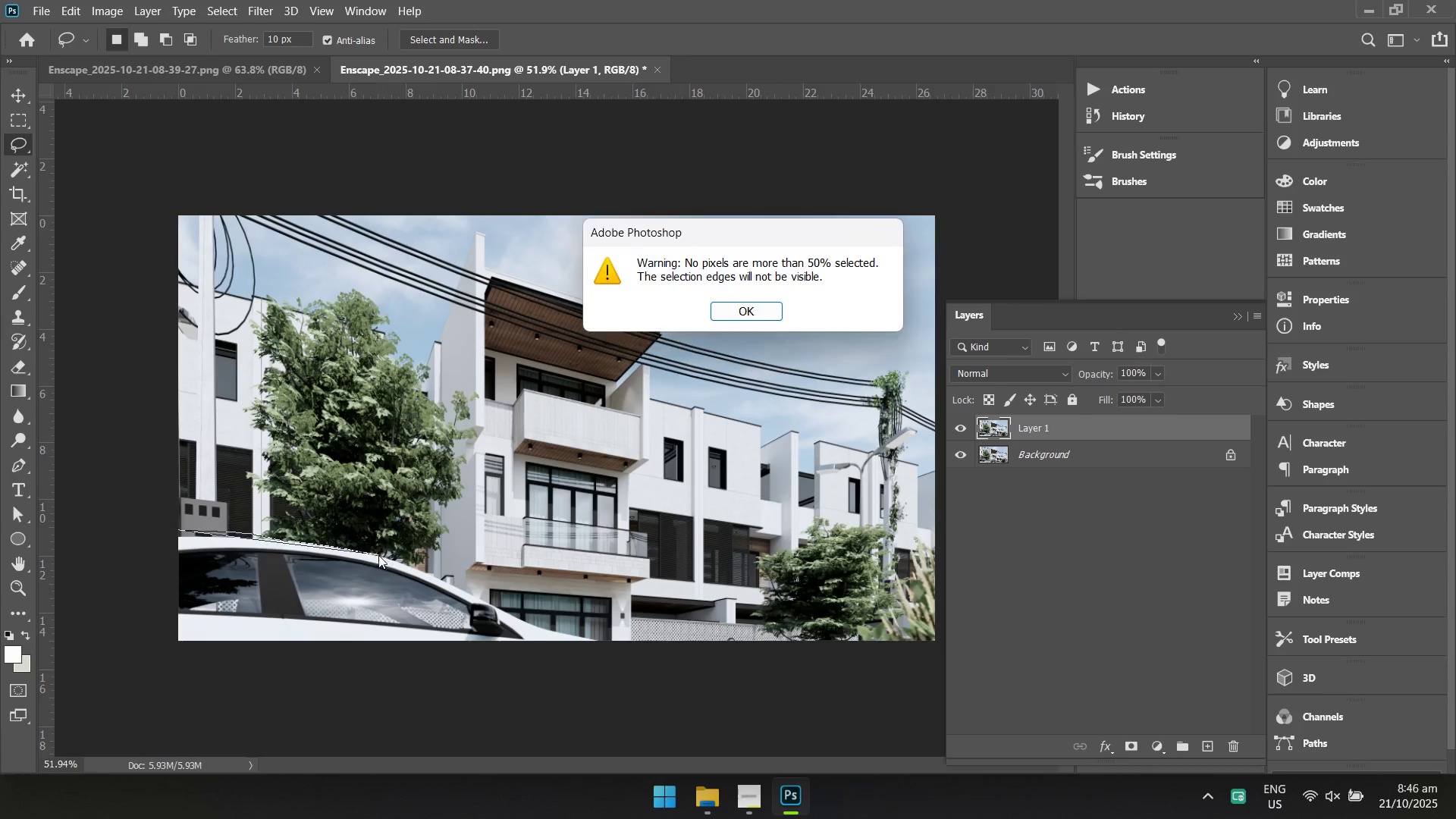 
key(Control+Z)
 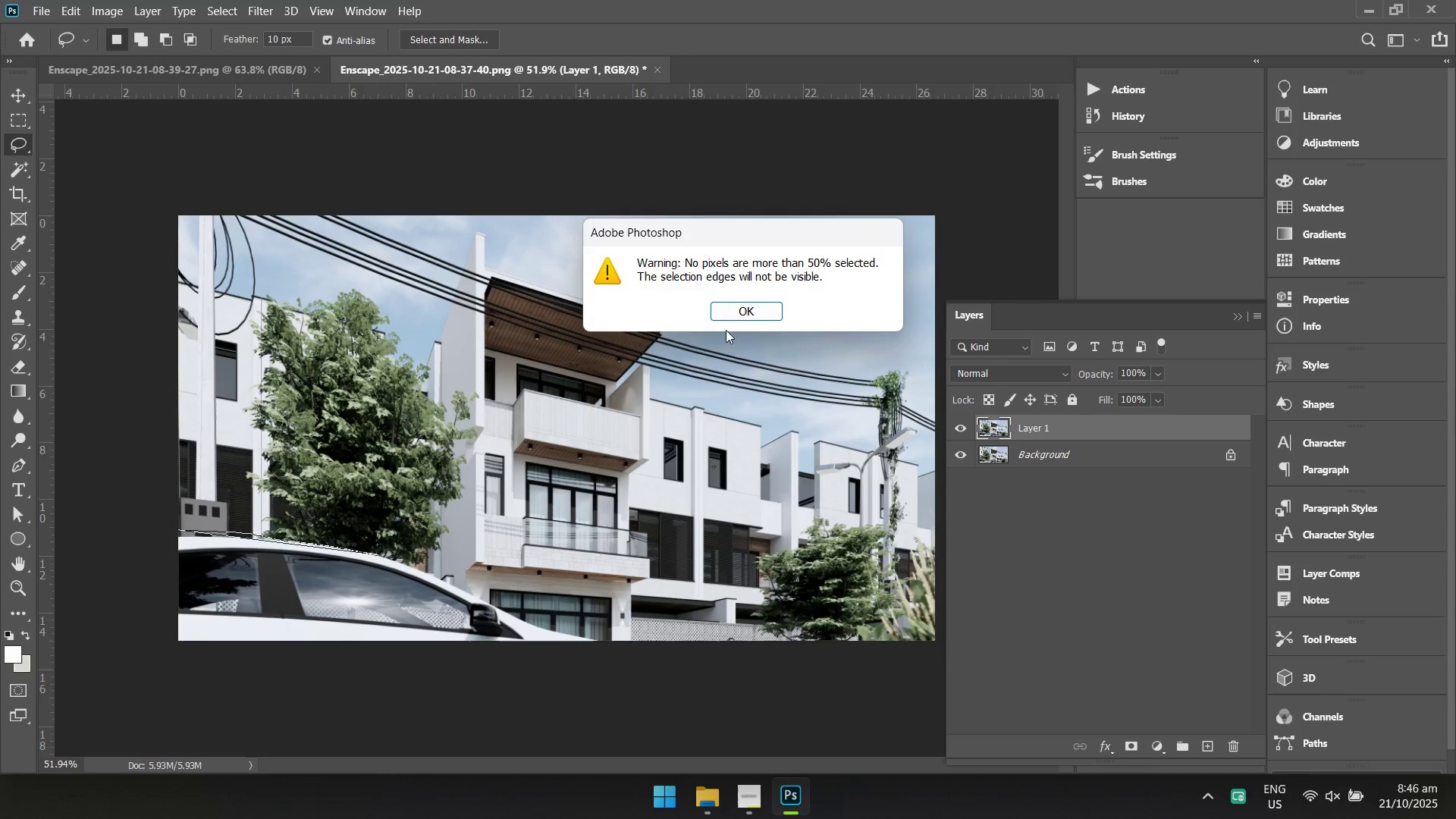 
left_click([748, 313])
 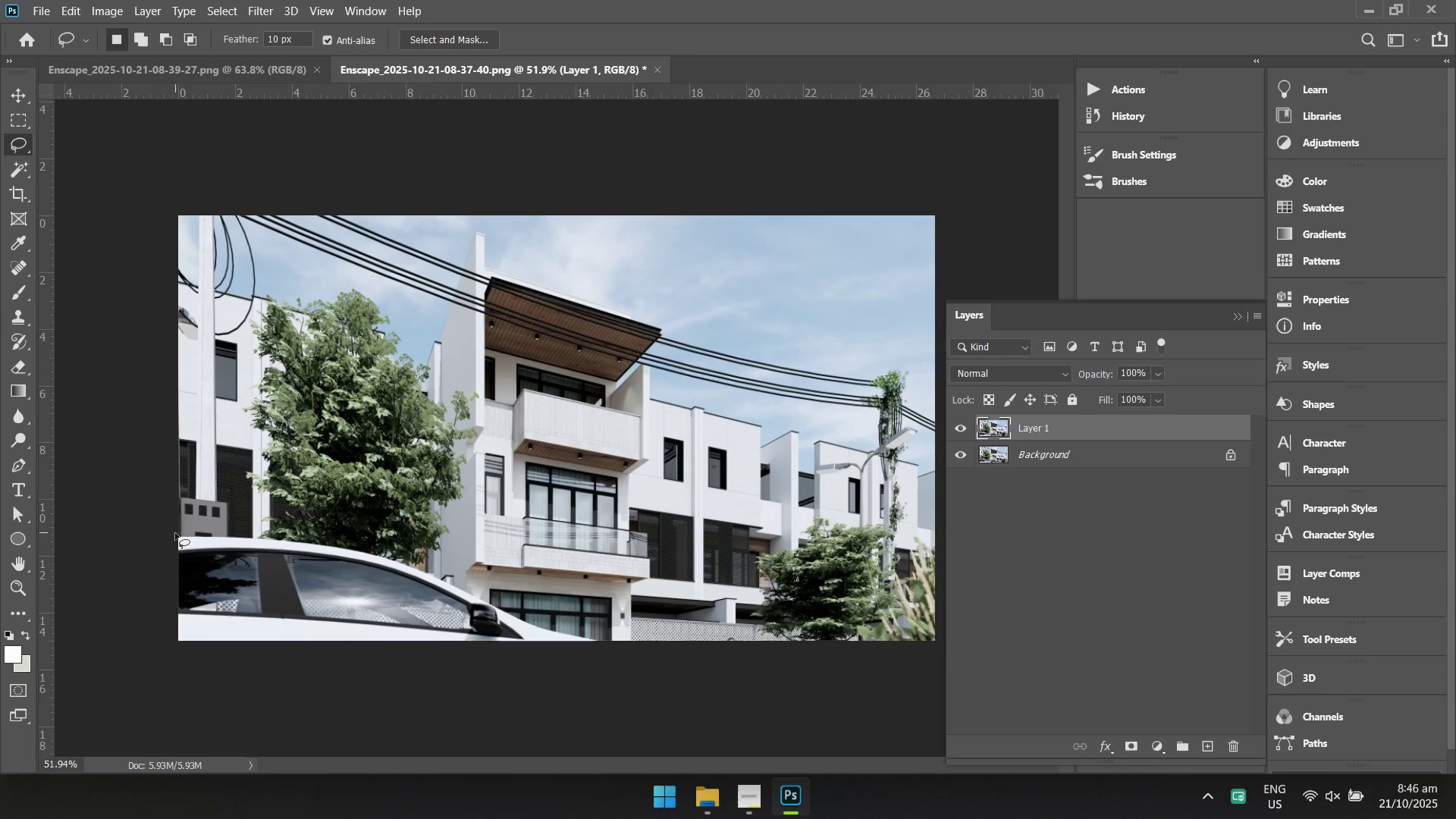 
left_click_drag(start_coordinate=[170, 532], to_coordinate=[0, 698])
 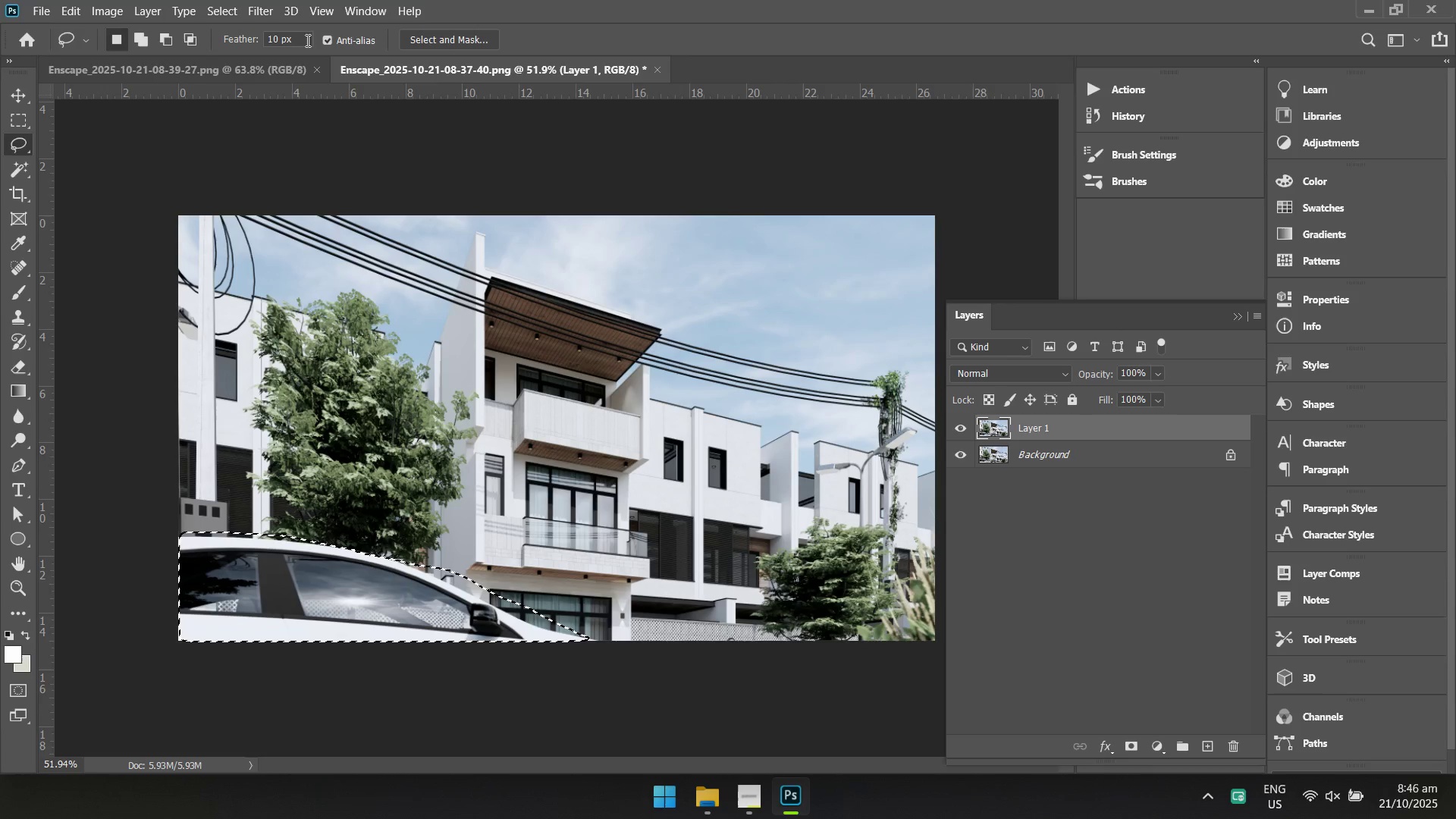 
left_click_drag(start_coordinate=[269, 11], to_coordinate=[265, 8])
 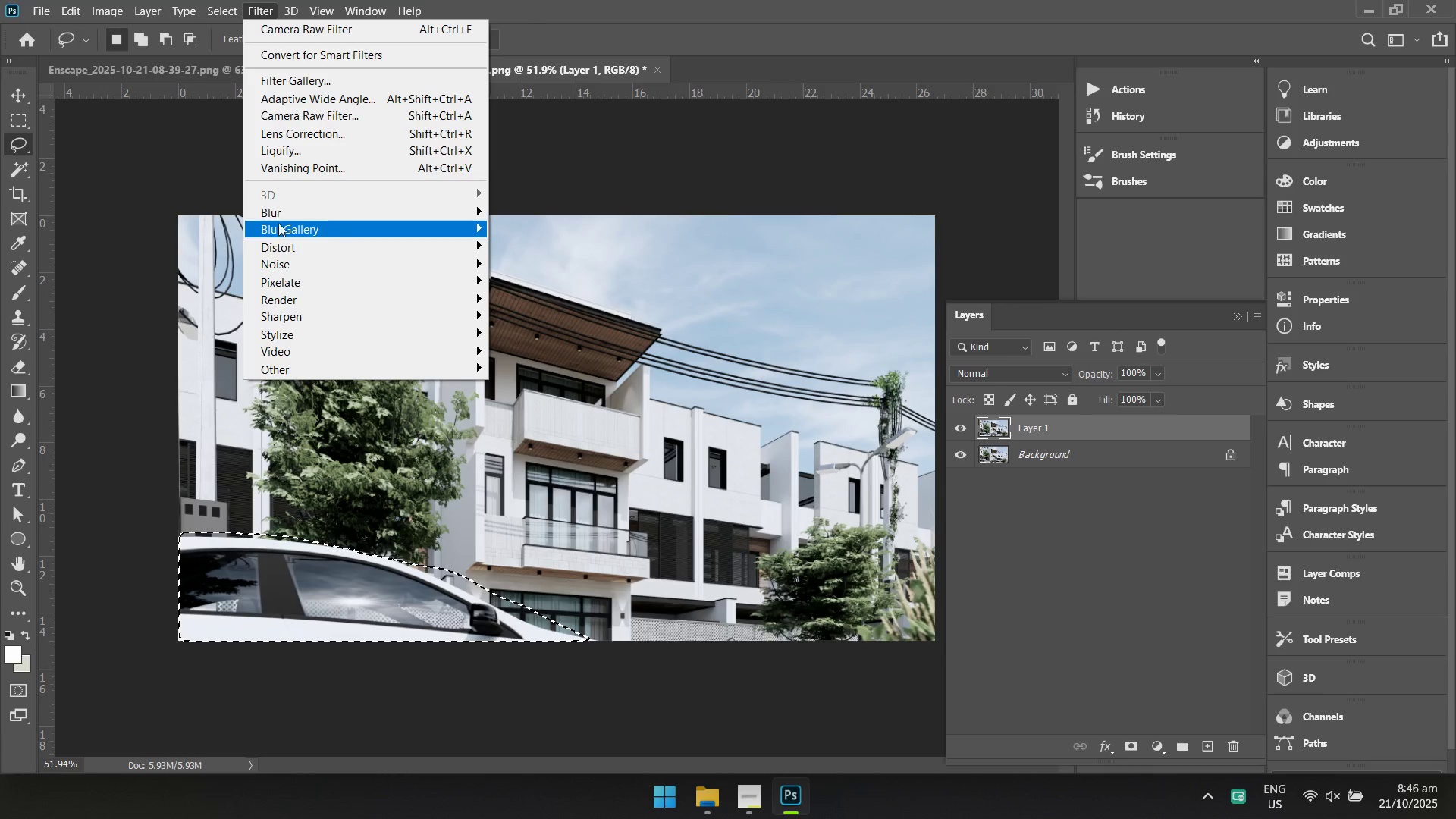 
left_click([281, 215])
 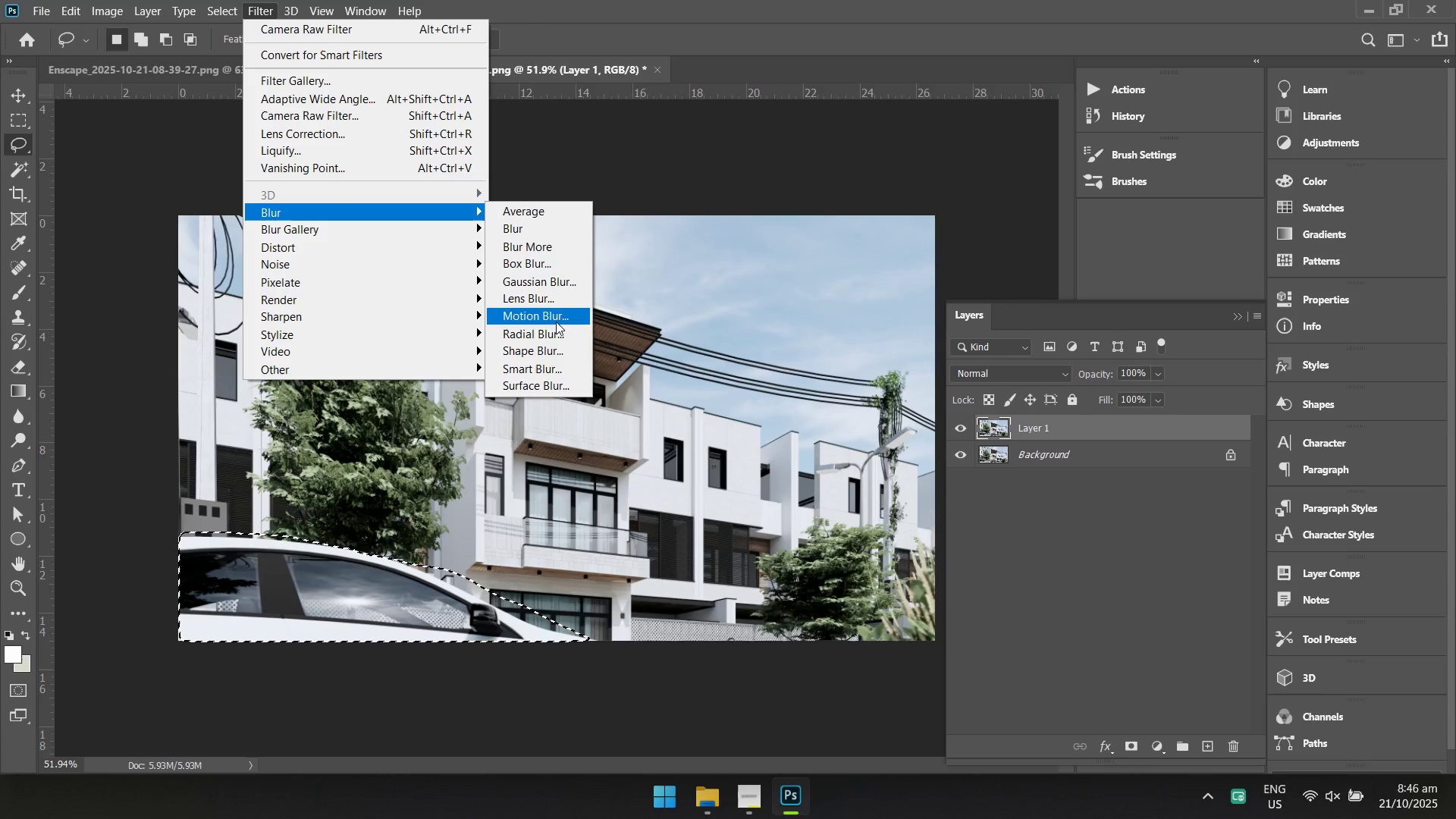 
left_click([556, 322])
 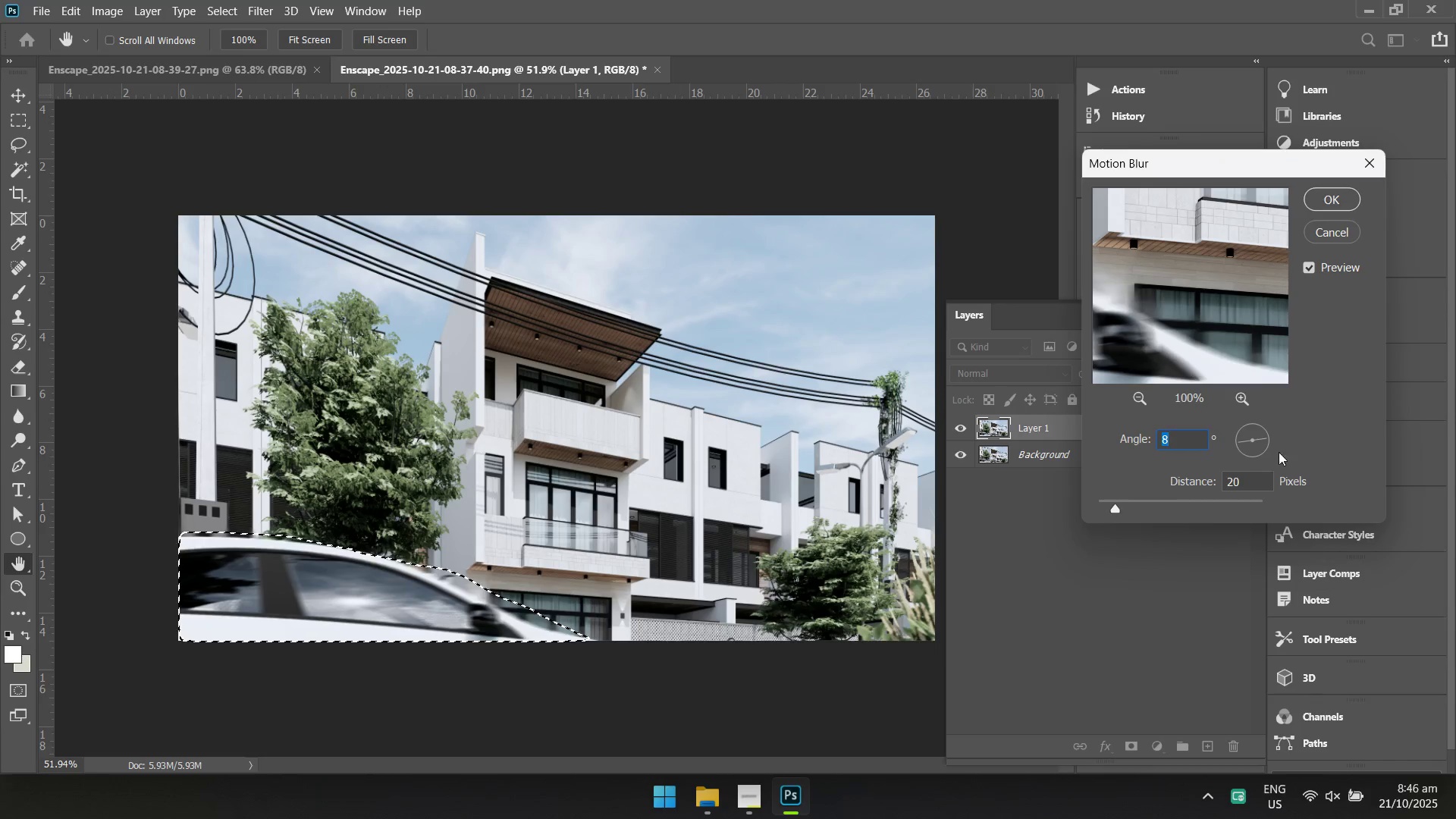 
left_click_drag(start_coordinate=[1239, 485], to_coordinate=[1177, 482])
 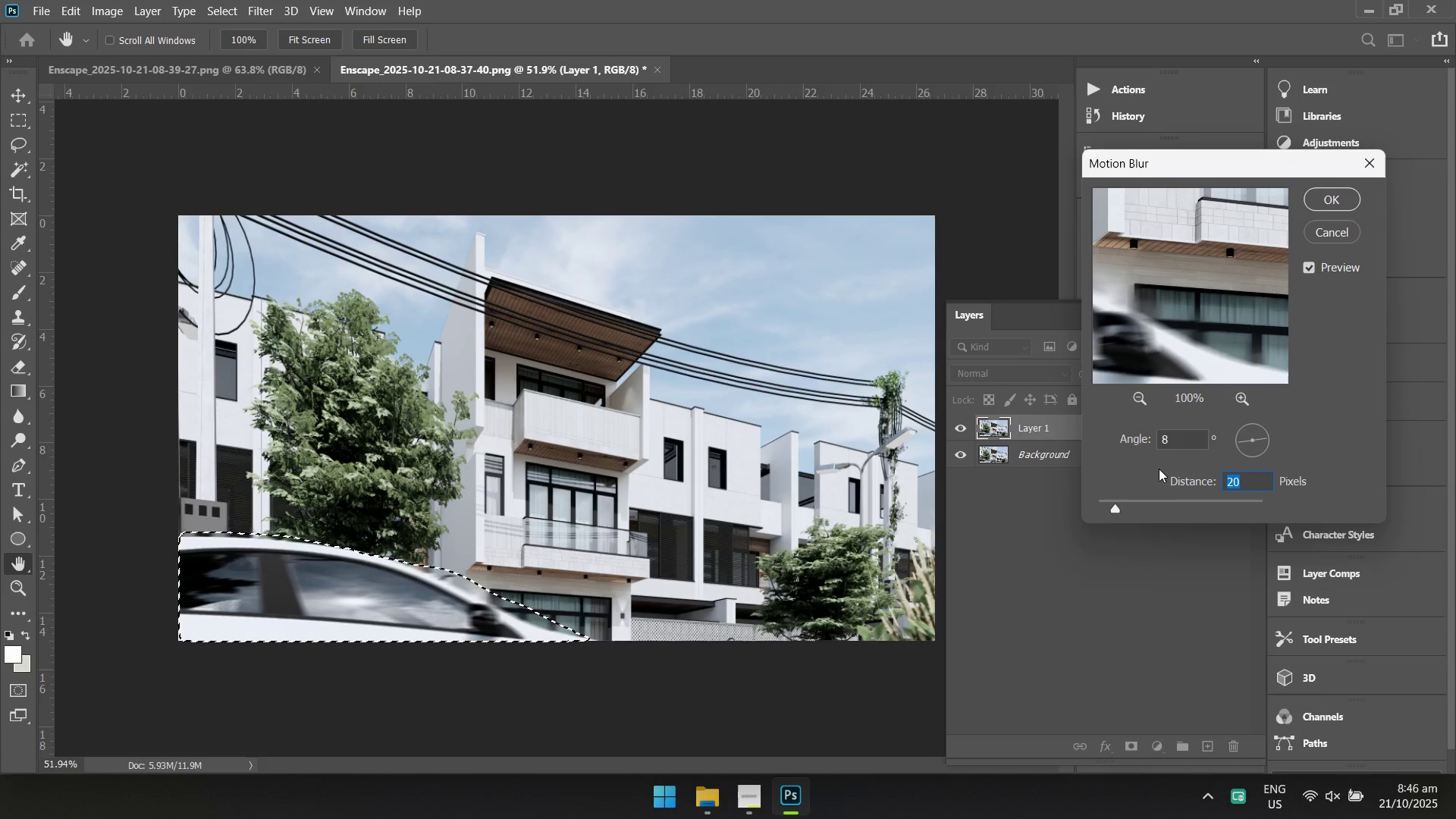 
type(59)
key(Backspace)
type(0)
 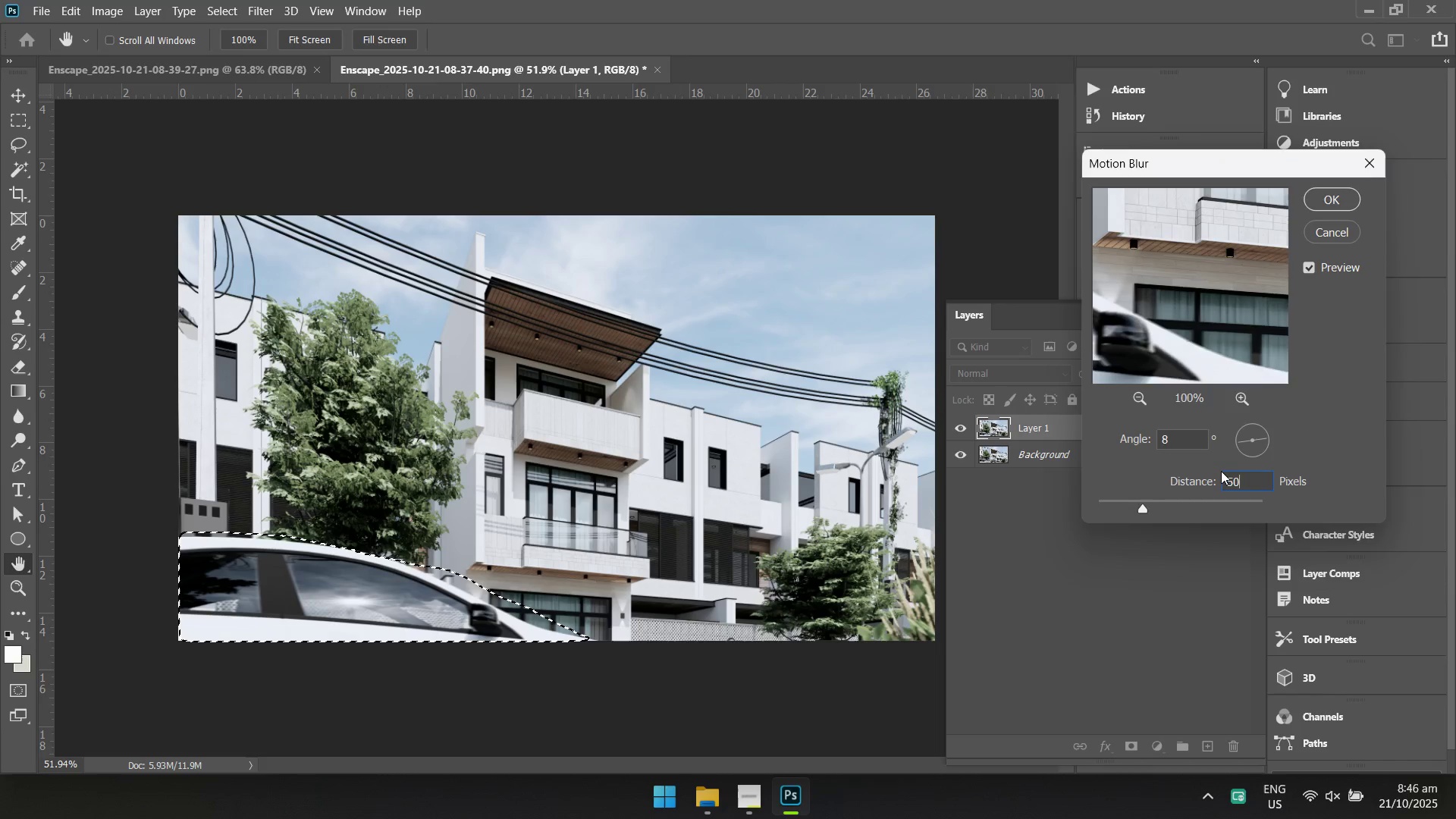 
key(Enter)
 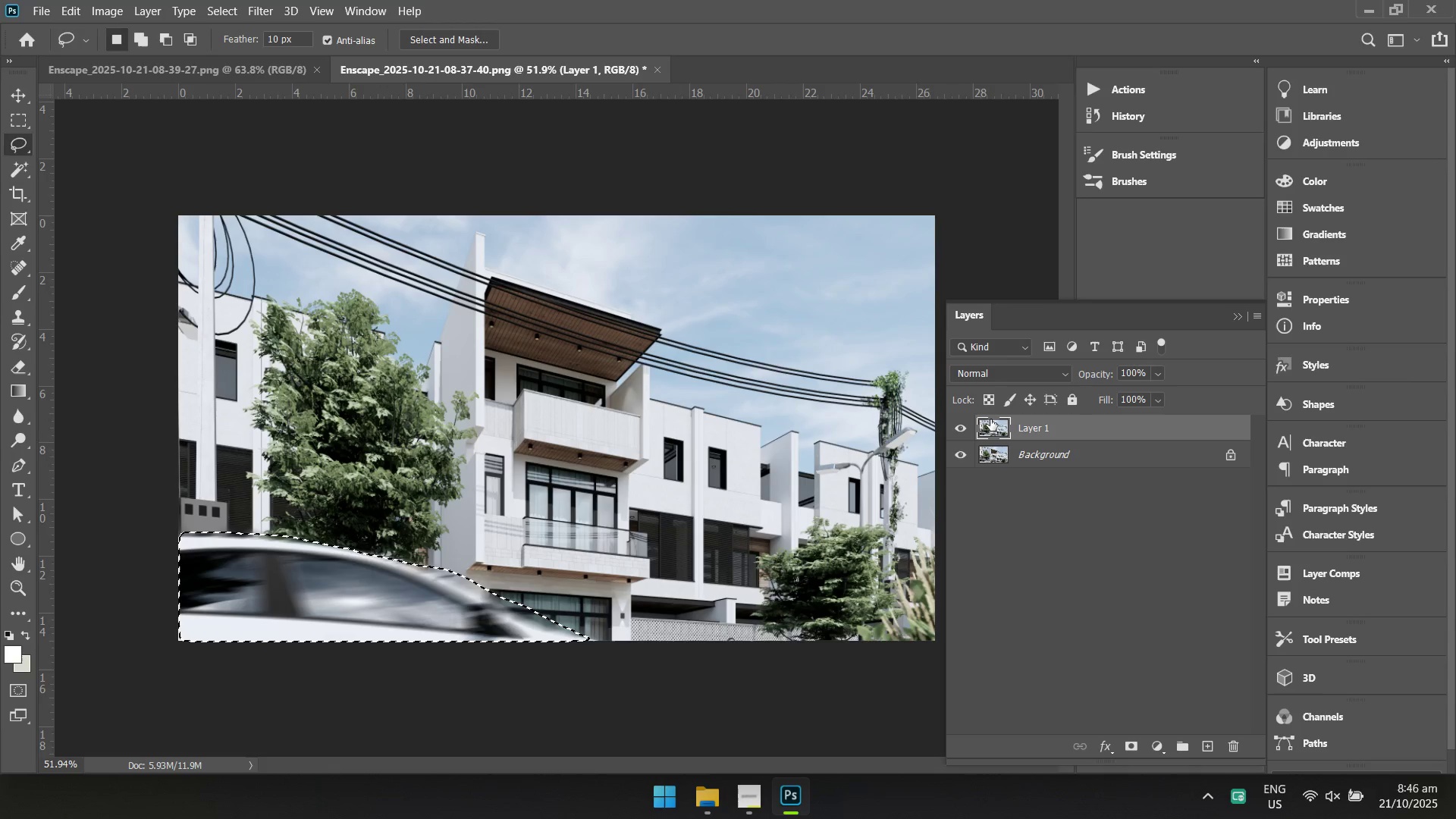 
right_click([739, 461])
 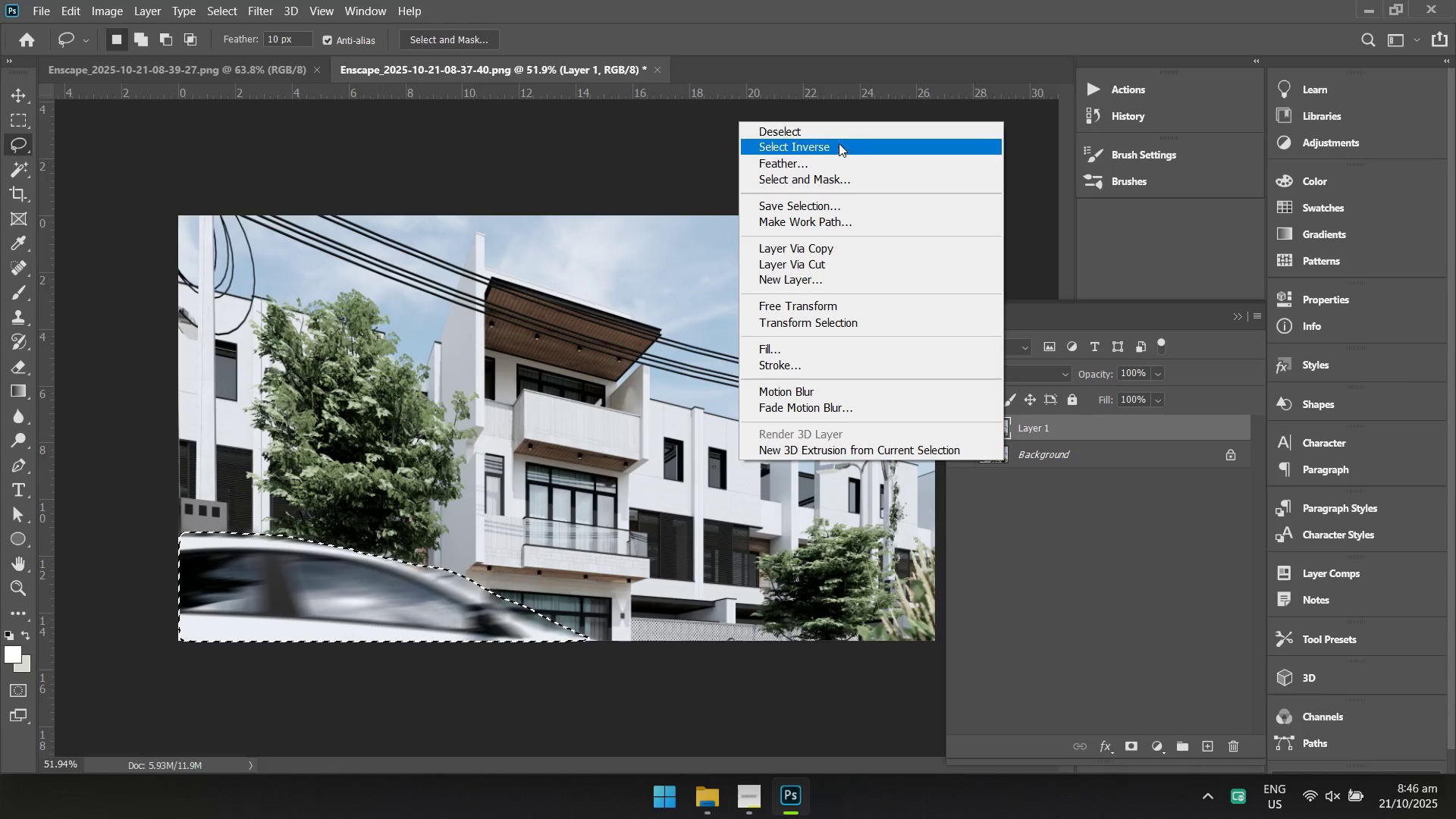 
left_click([836, 132])
 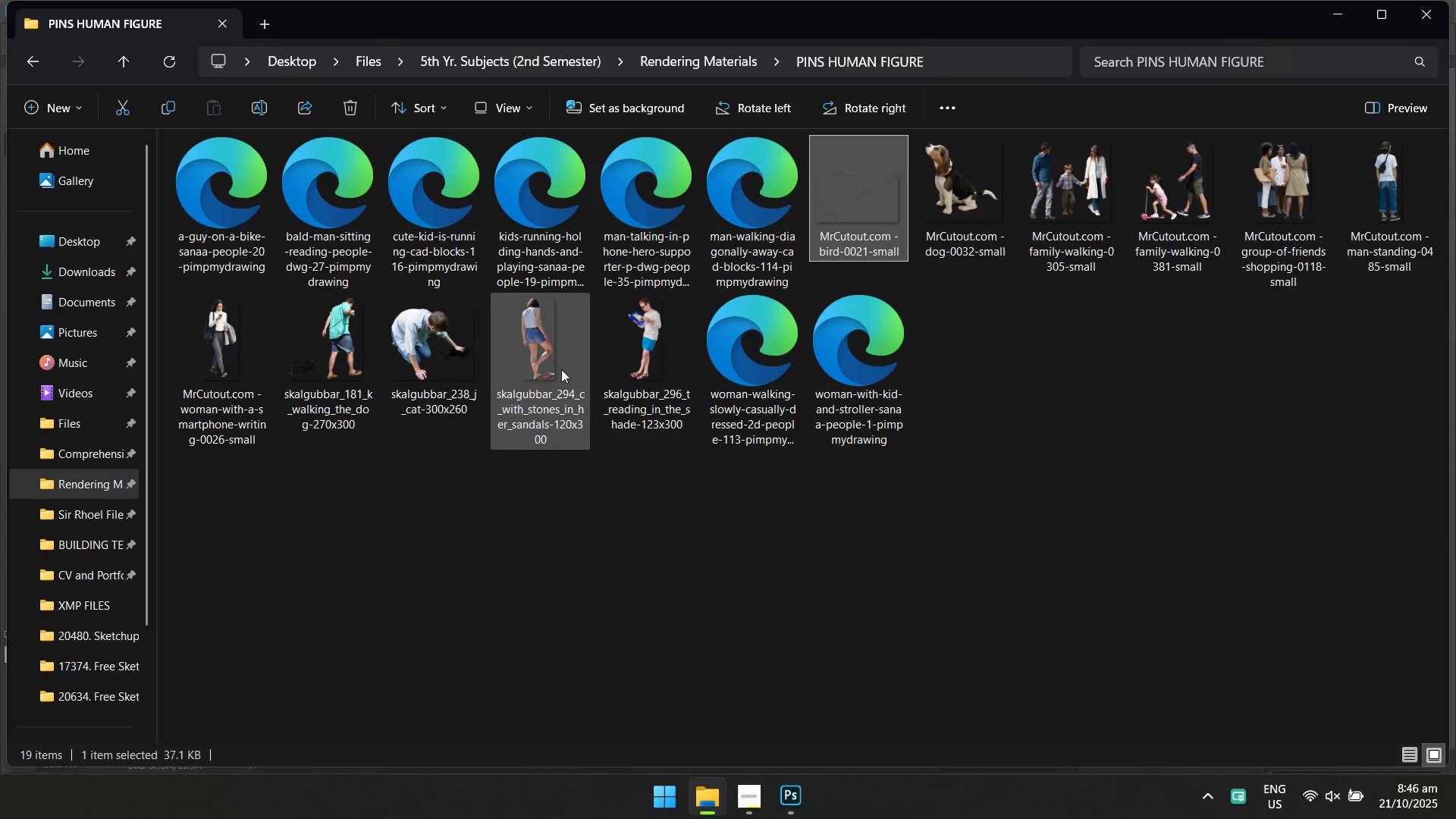 
left_click_drag(start_coordinate=[867, 184], to_coordinate=[736, 253])
 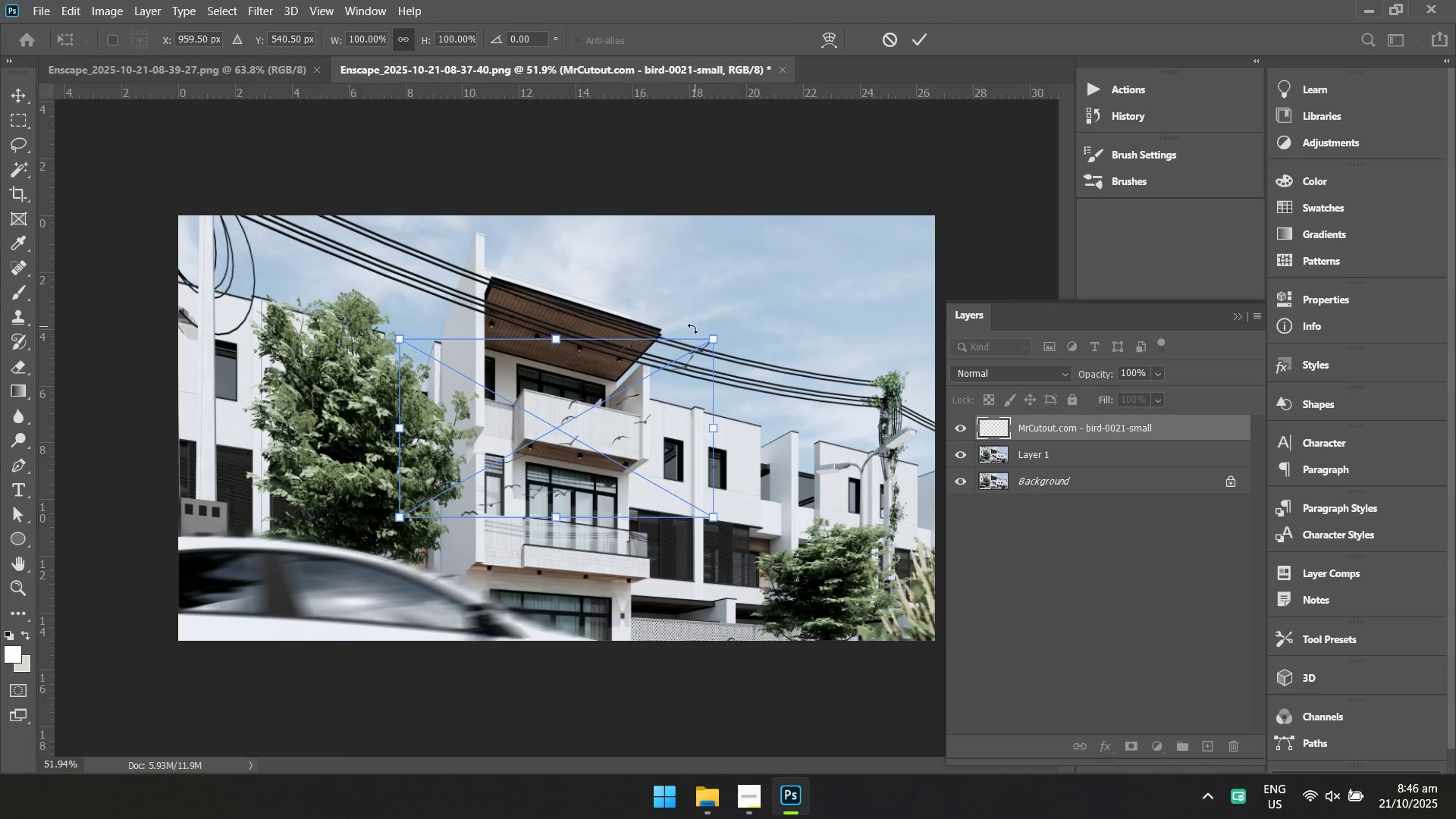 
left_click_drag(start_coordinate=[648, 410], to_coordinate=[820, 297])
 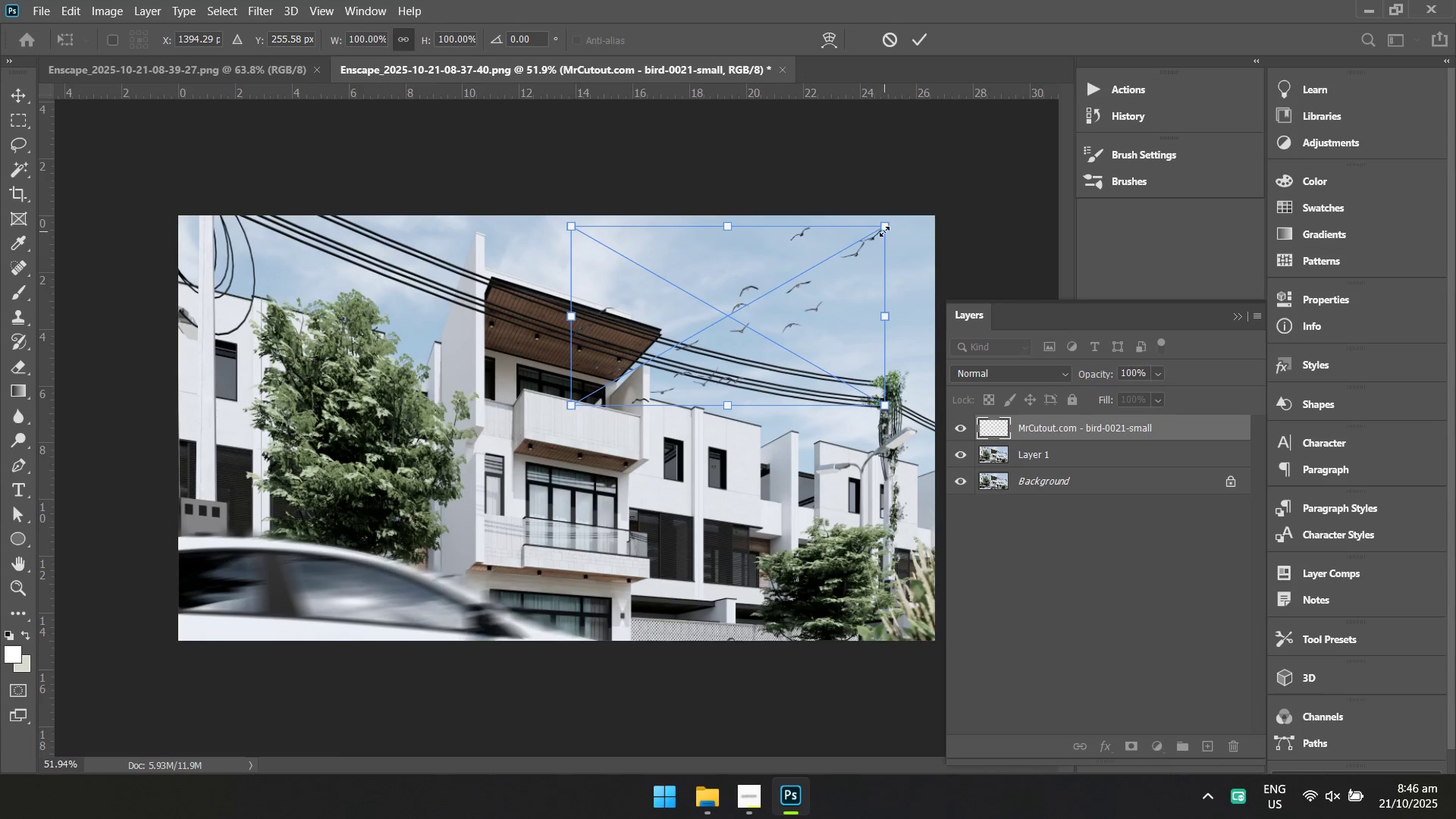 
left_click_drag(start_coordinate=[884, 224], to_coordinate=[726, 328])
 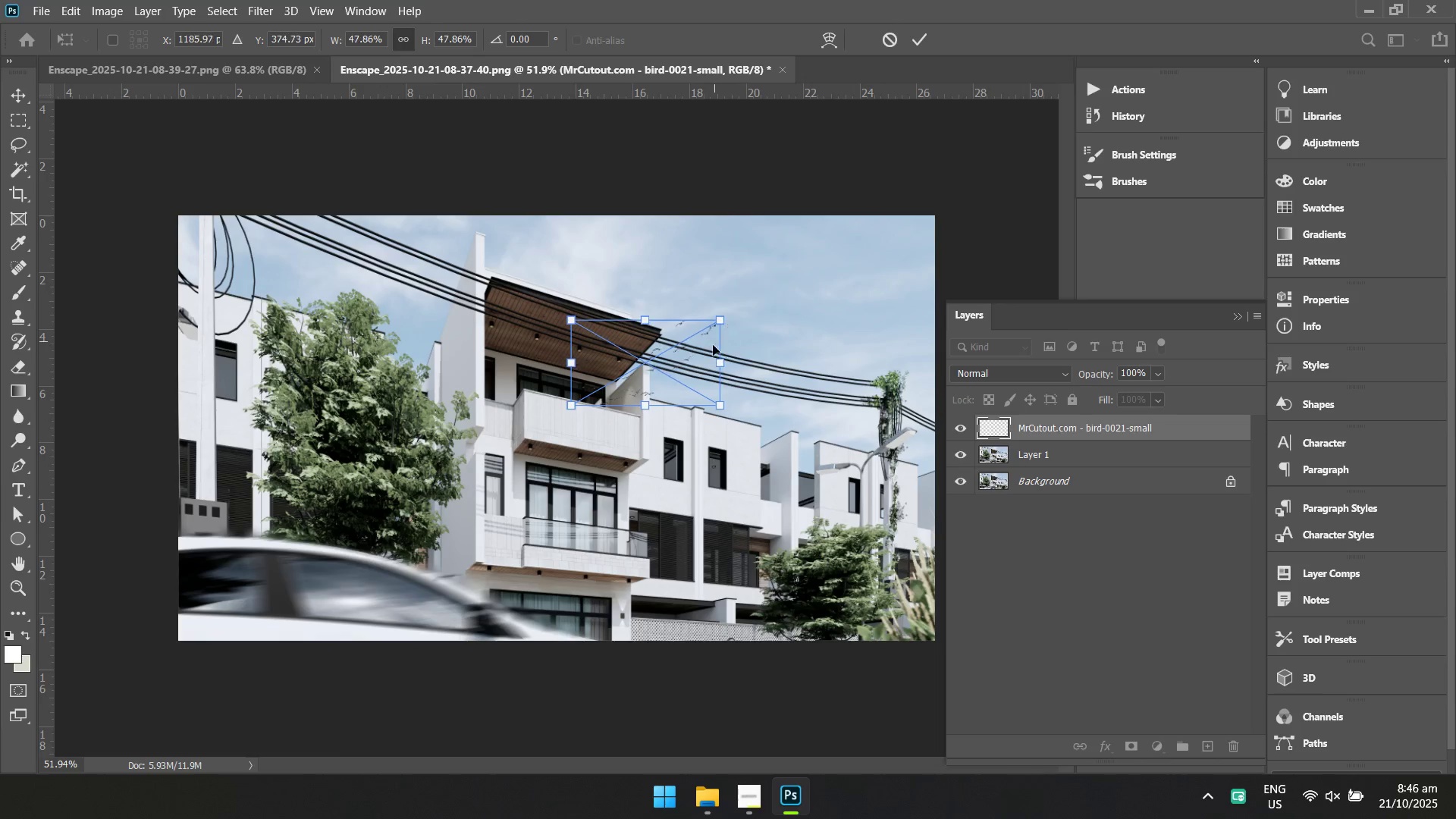 
left_click_drag(start_coordinate=[704, 351], to_coordinate=[868, 278])
 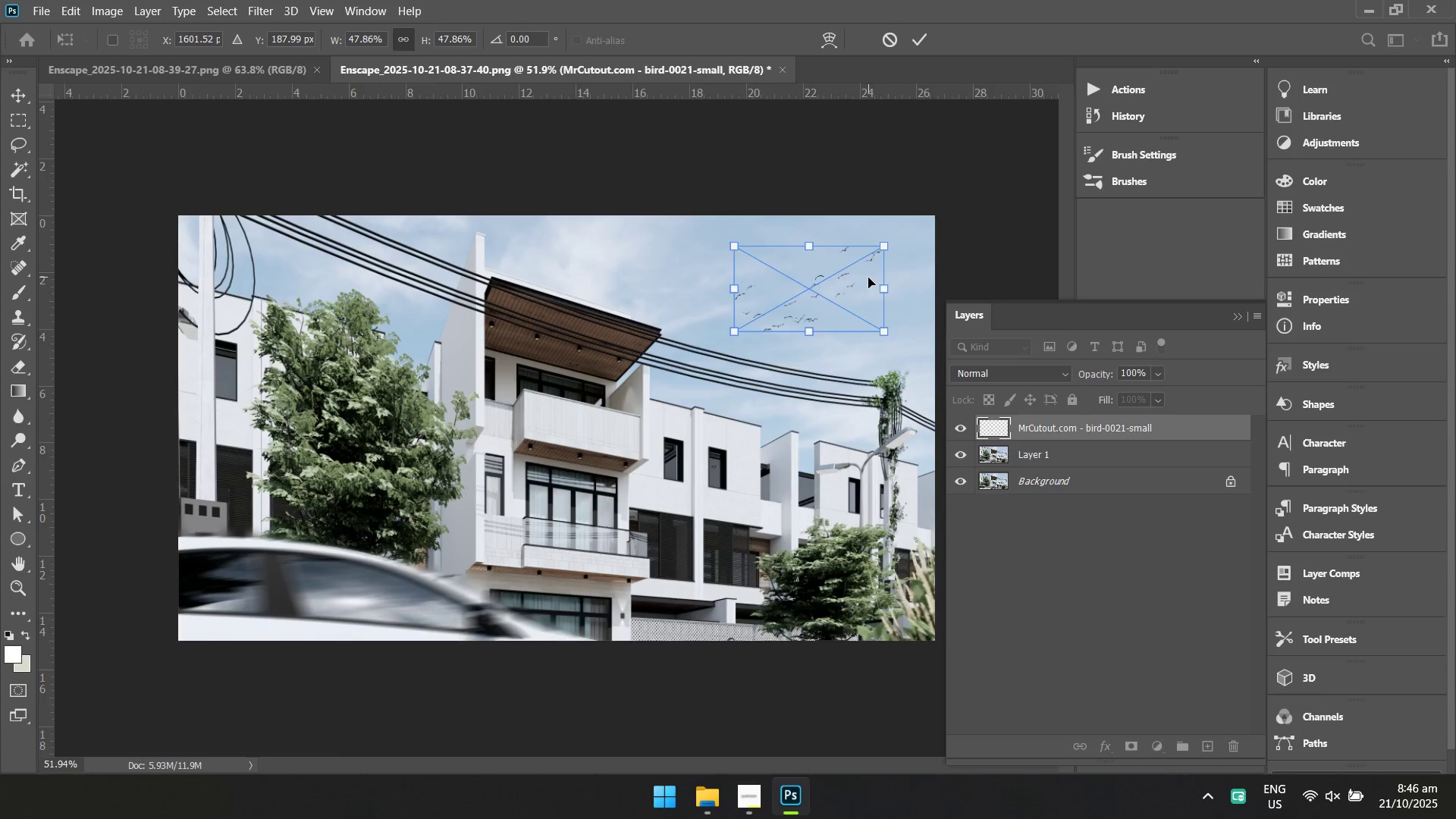 
key(Enter)
 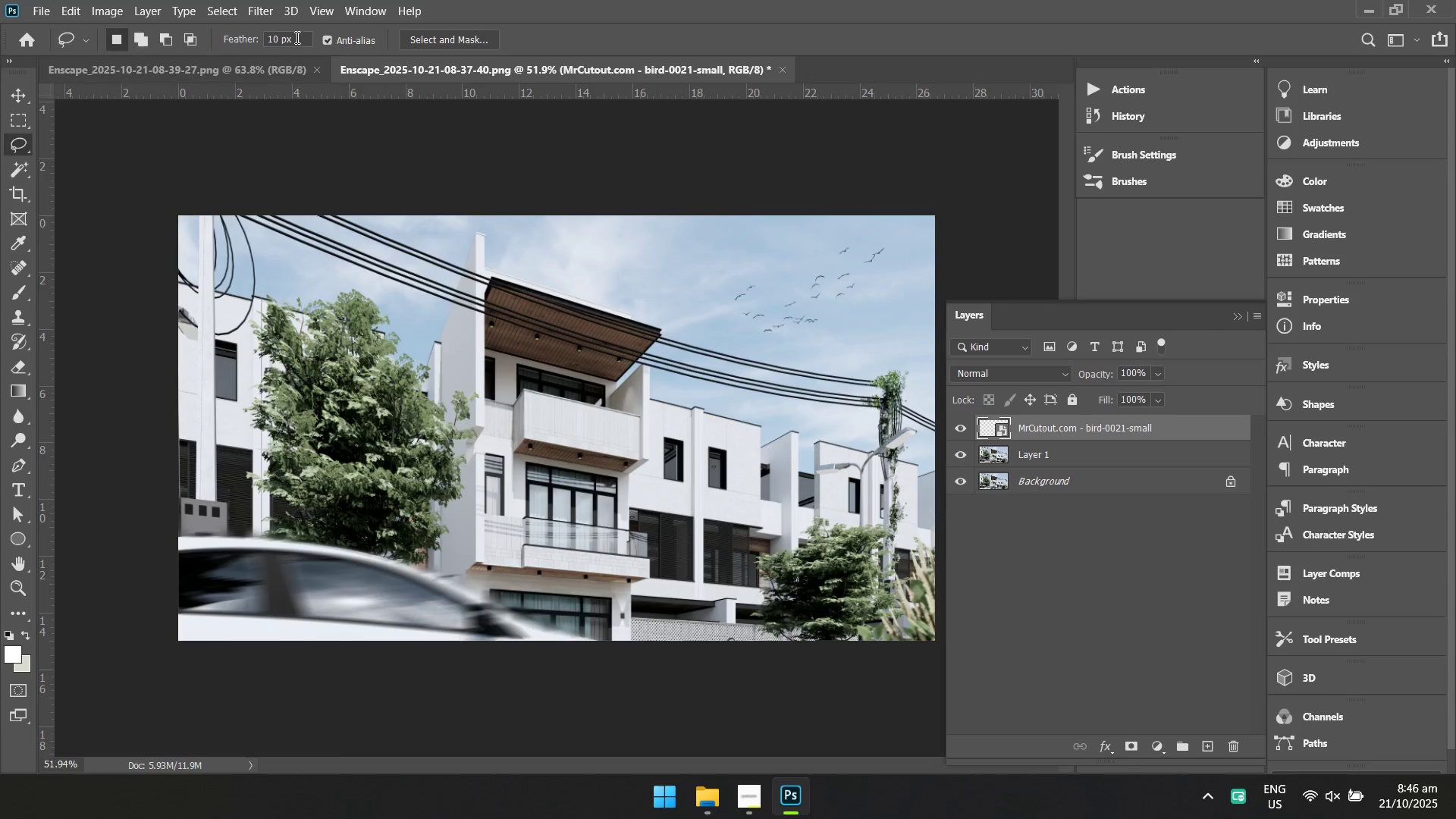 
left_click([258, 11])
 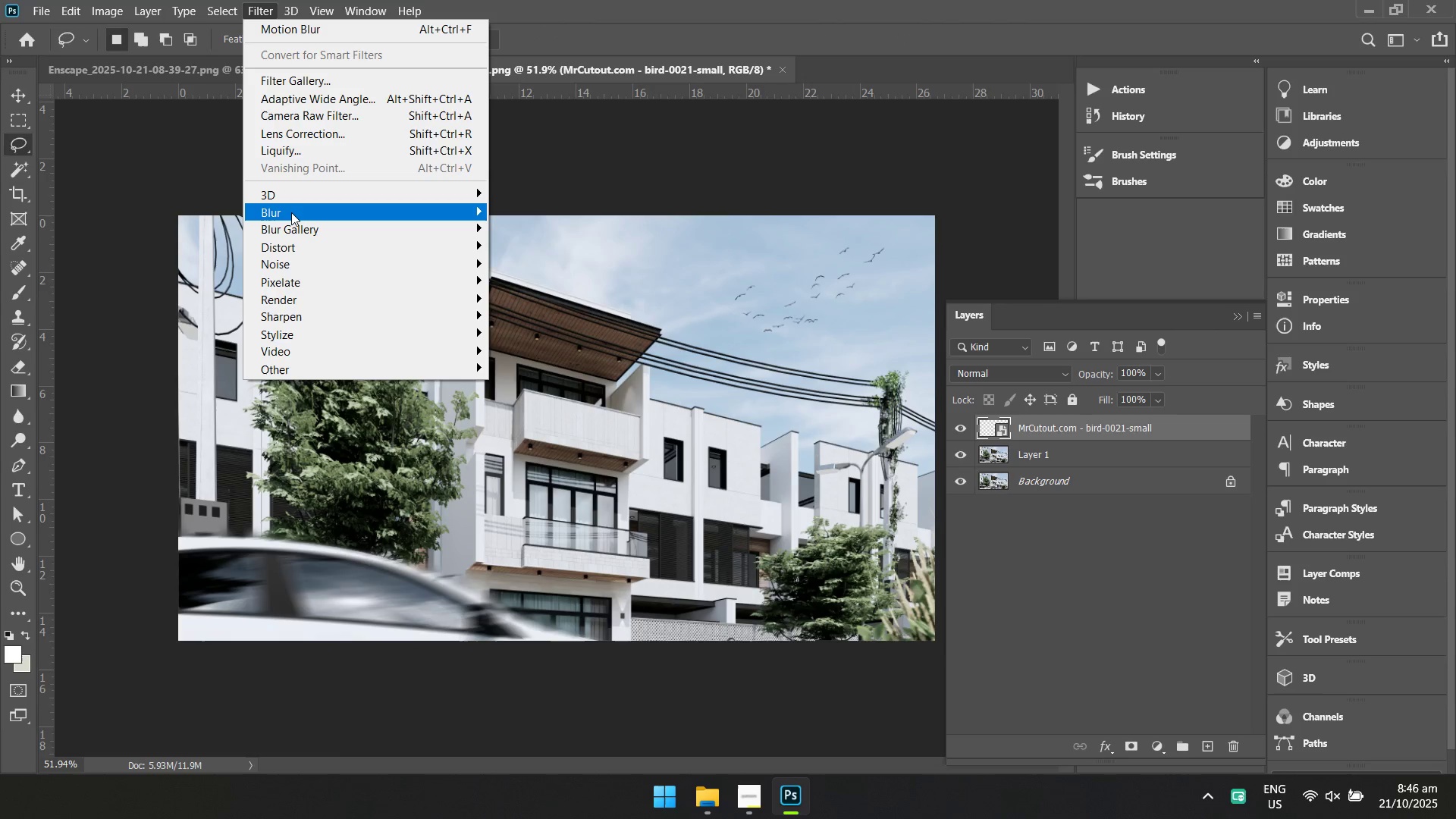 
left_click([291, 212])
 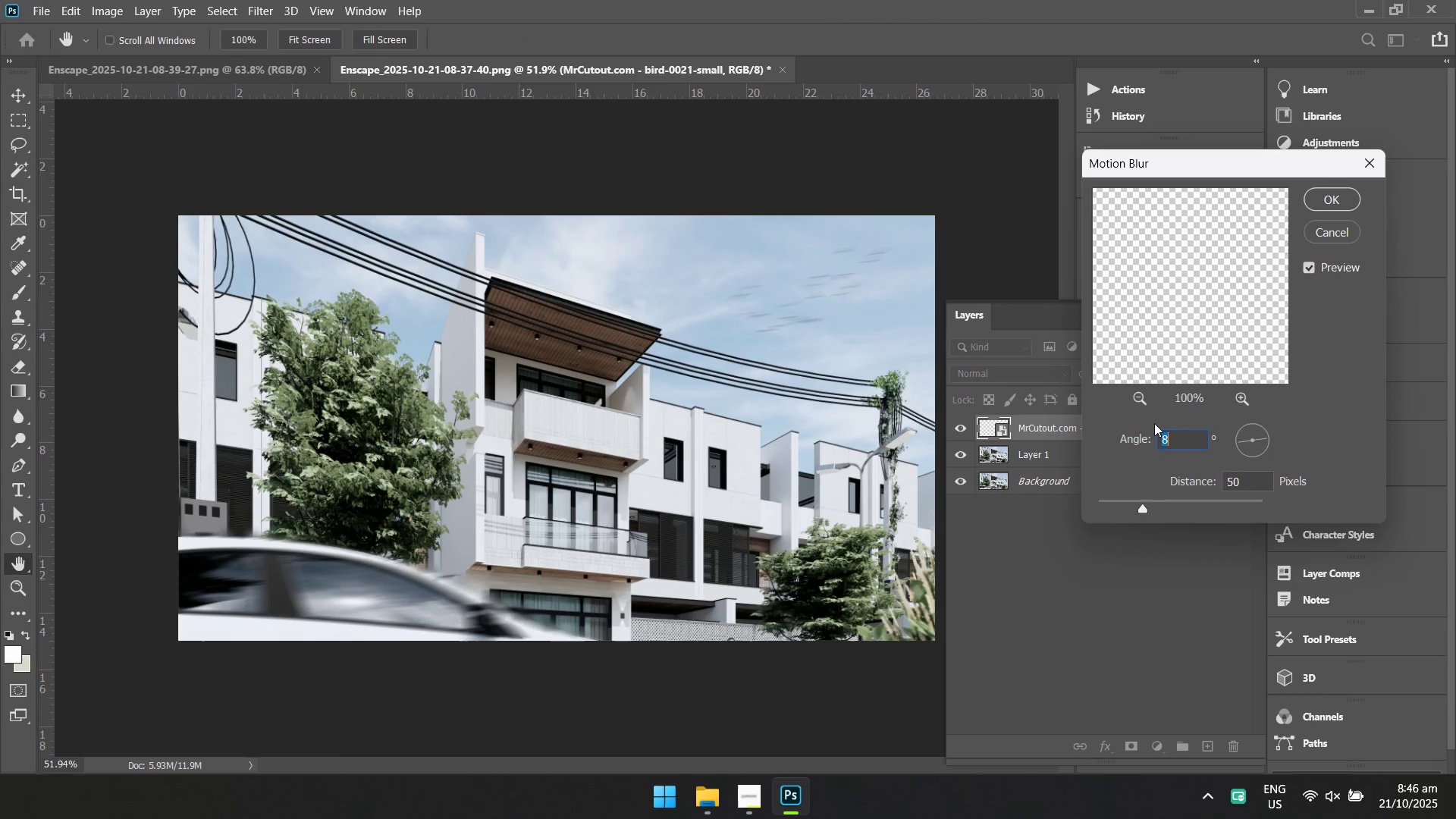 
left_click_drag(start_coordinate=[1245, 473], to_coordinate=[1183, 489])
 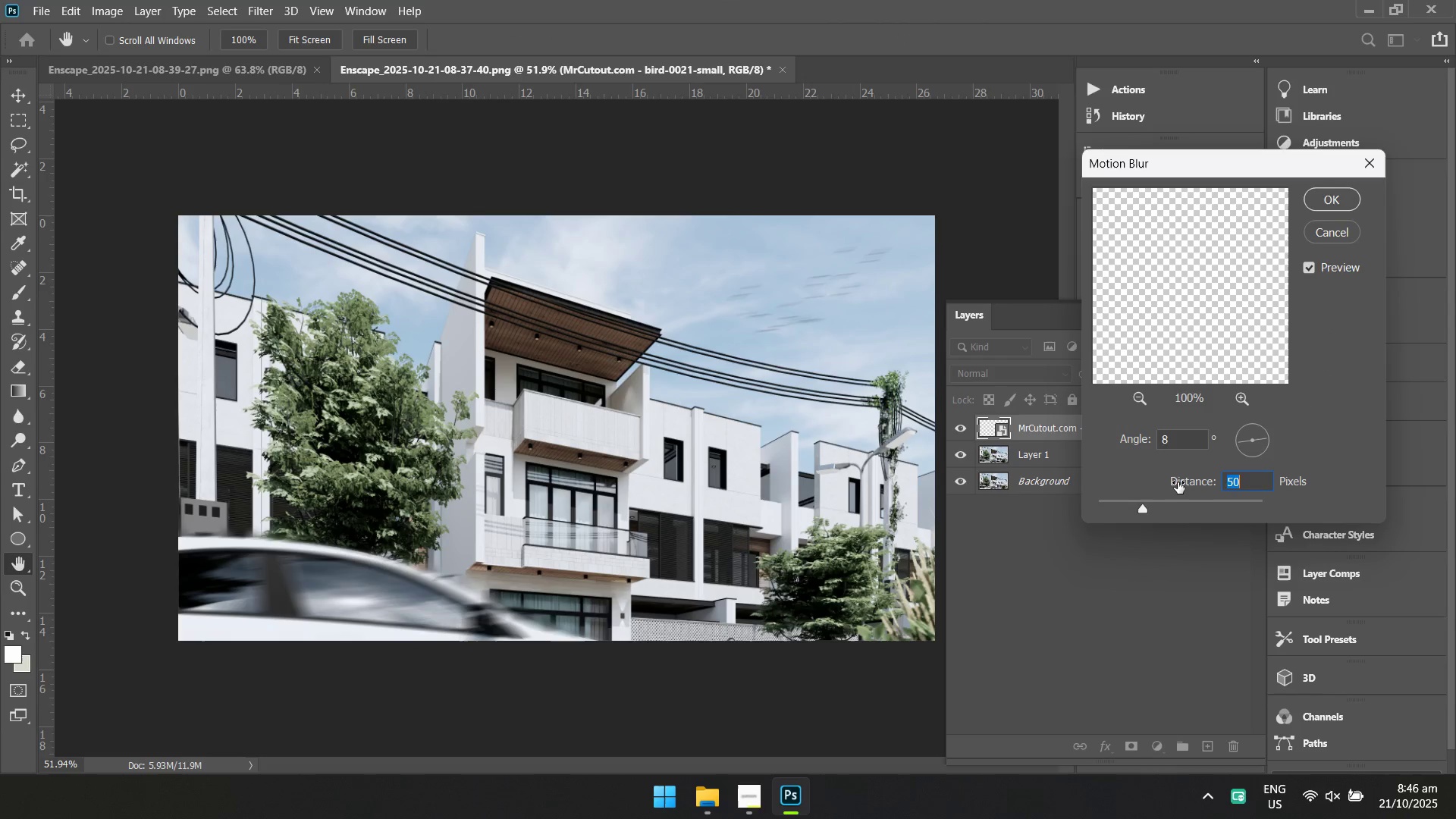 
type(20)
 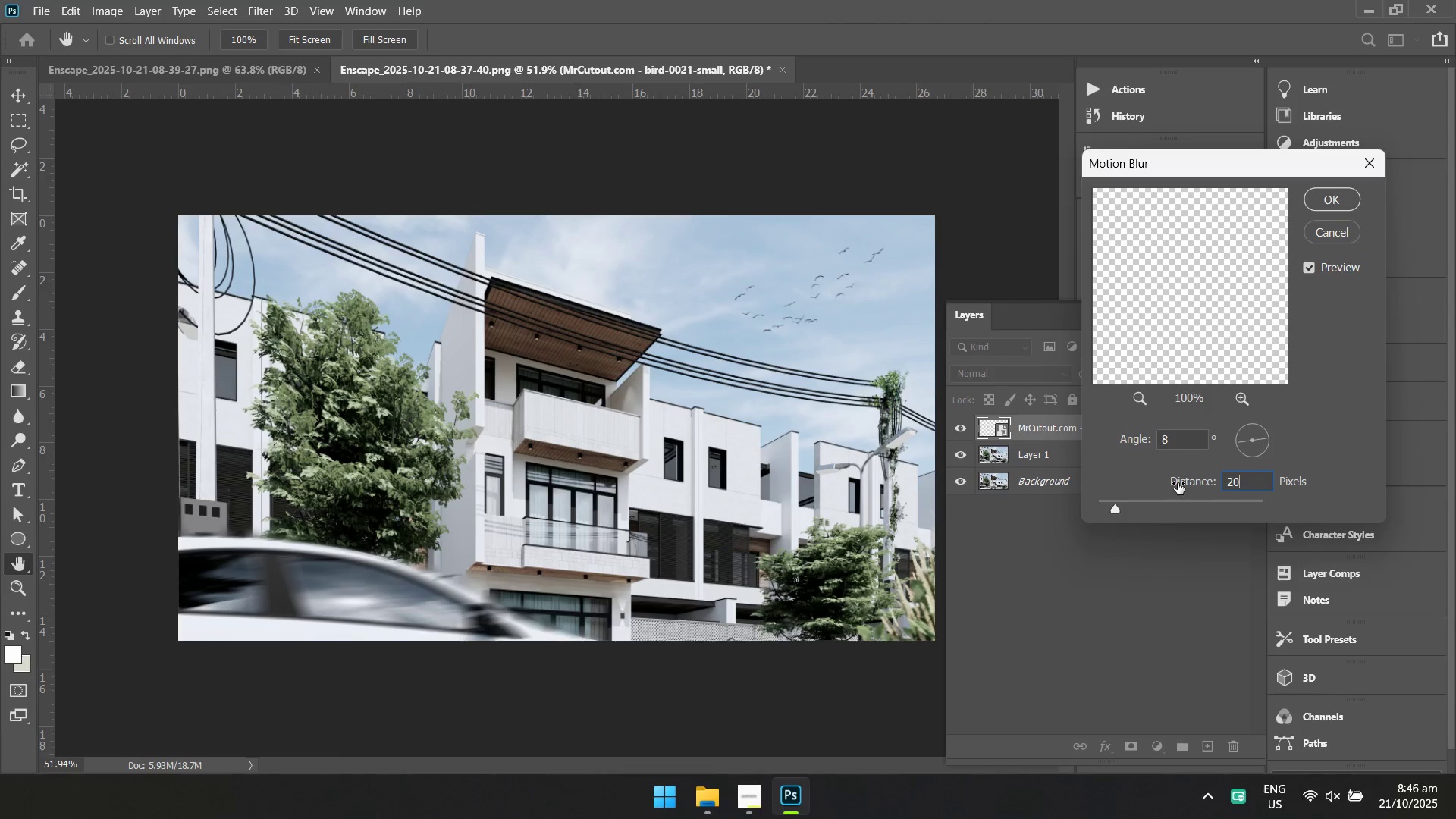 
key(Enter)
 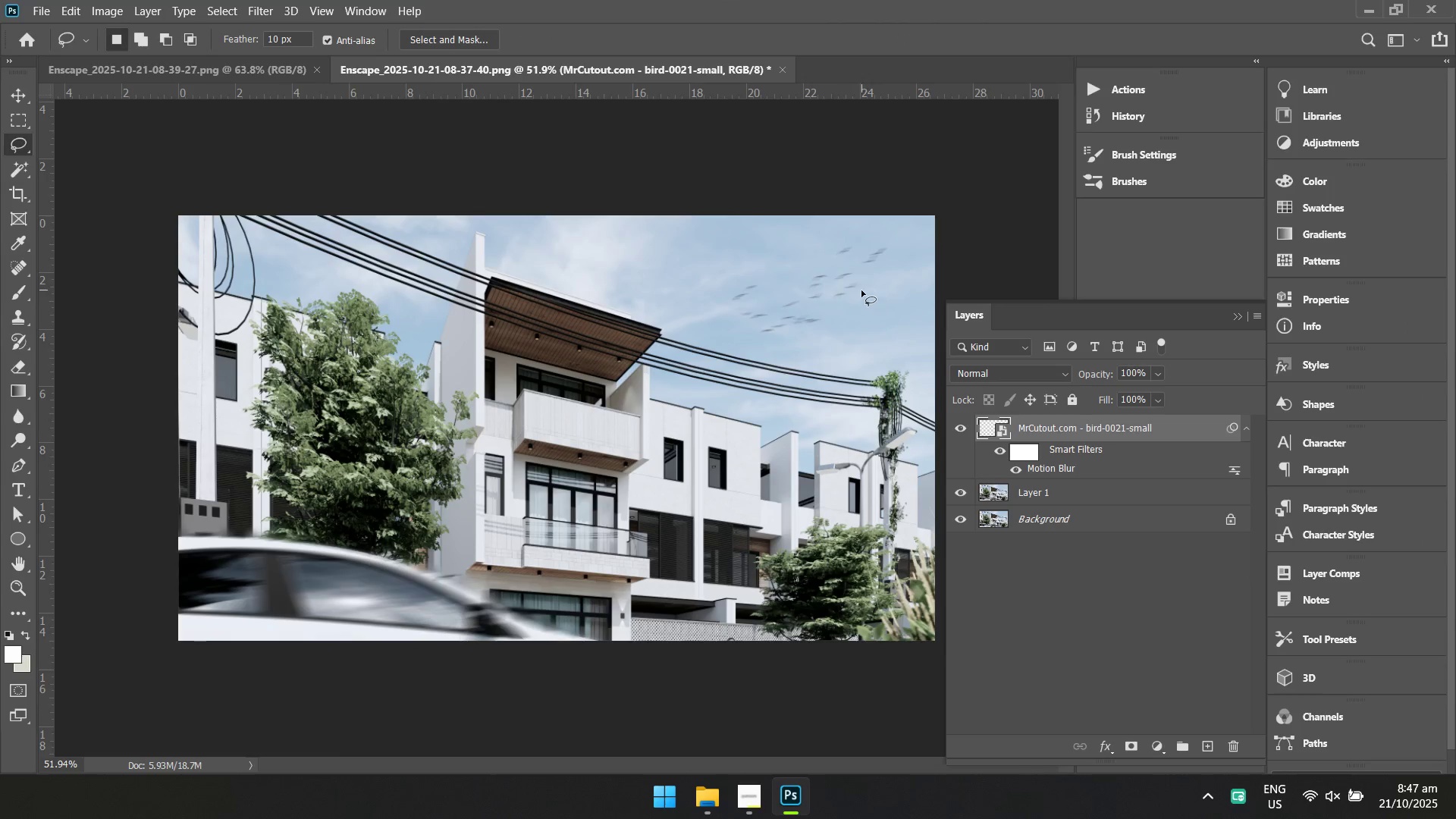 
right_click([849, 282])
 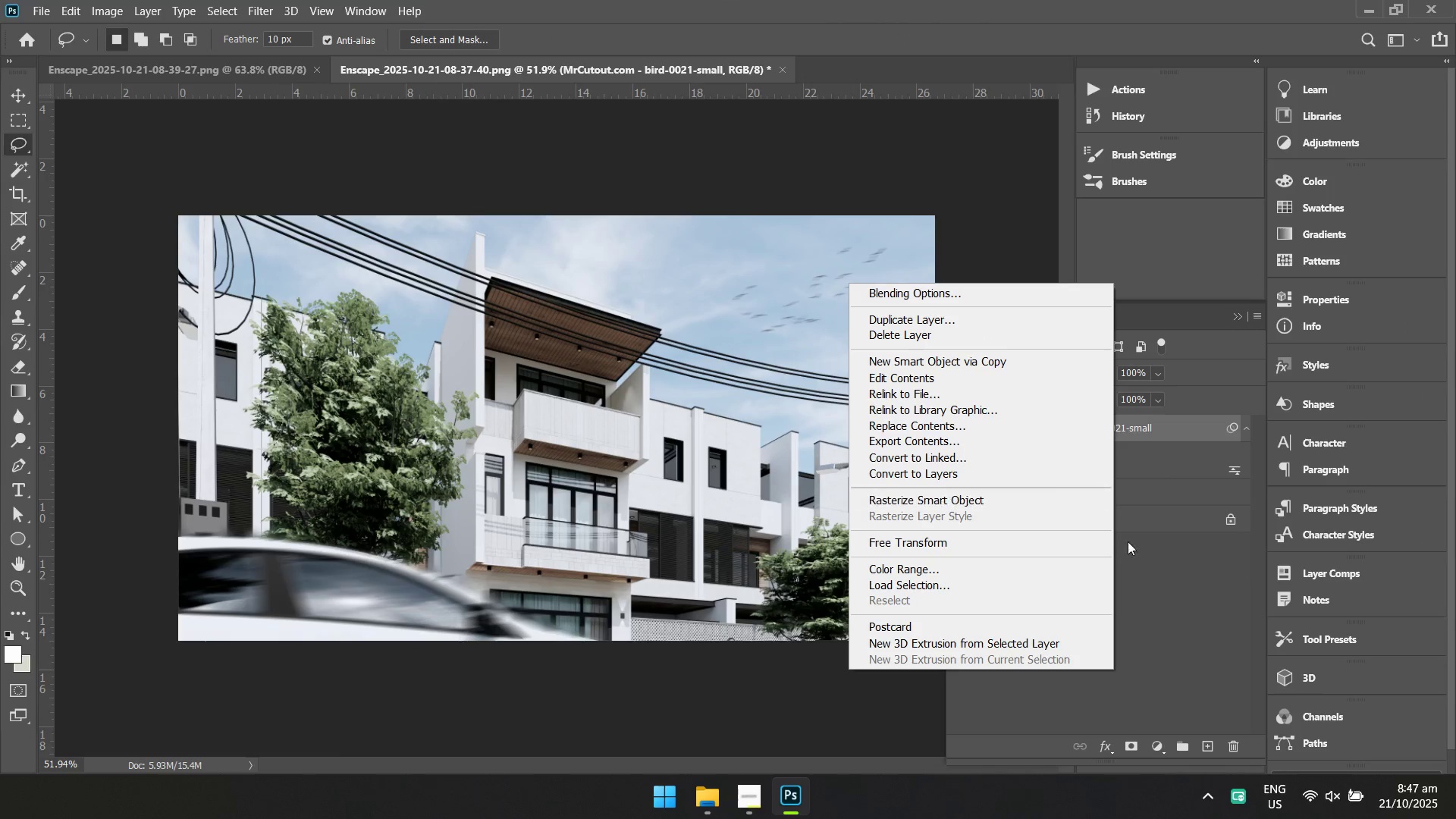 
left_click([1165, 561])
 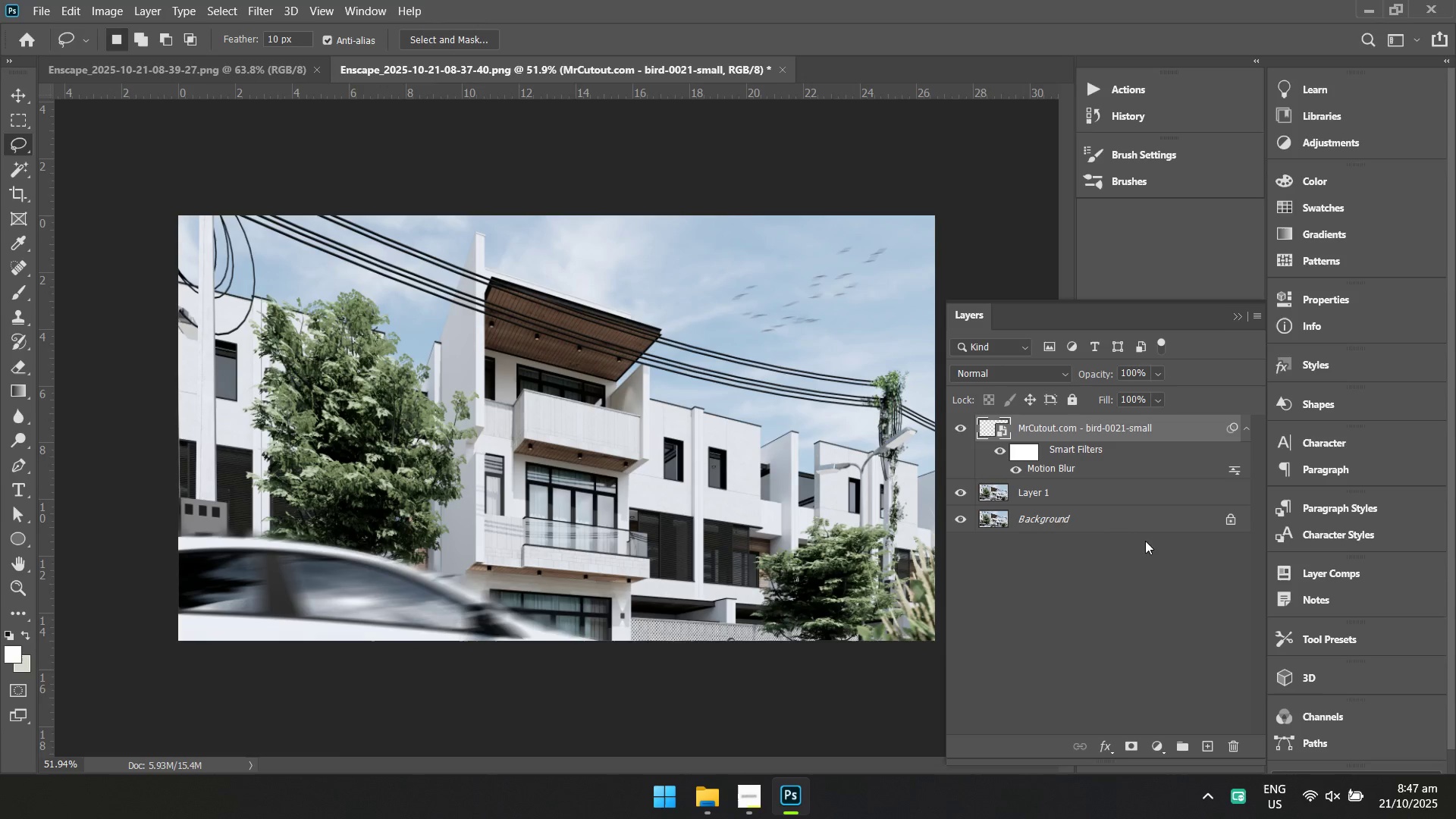 
hold_key(key=ShiftLeft, duration=0.98)
left_click([1107, 516])
 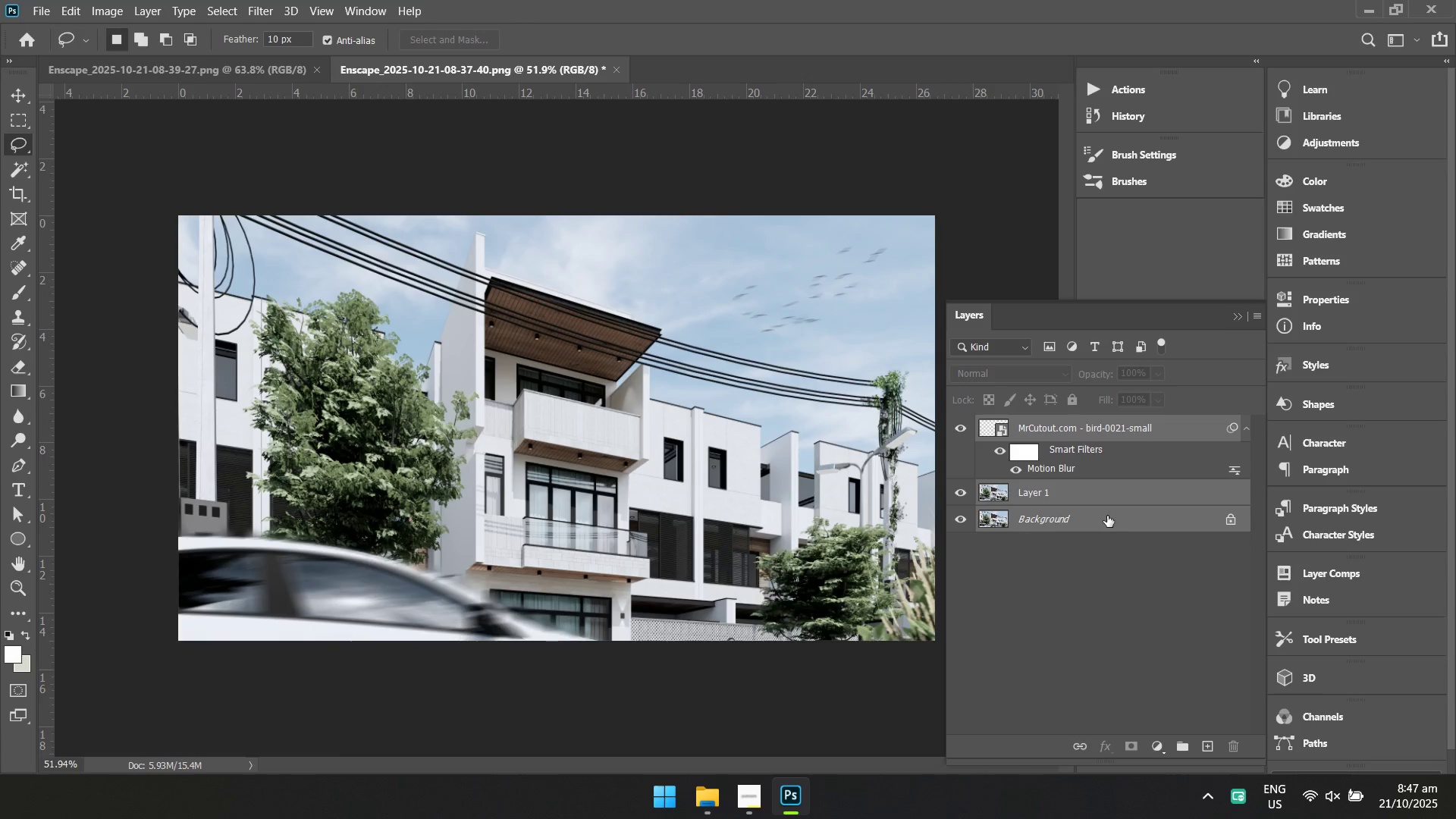 
right_click([1107, 516])
 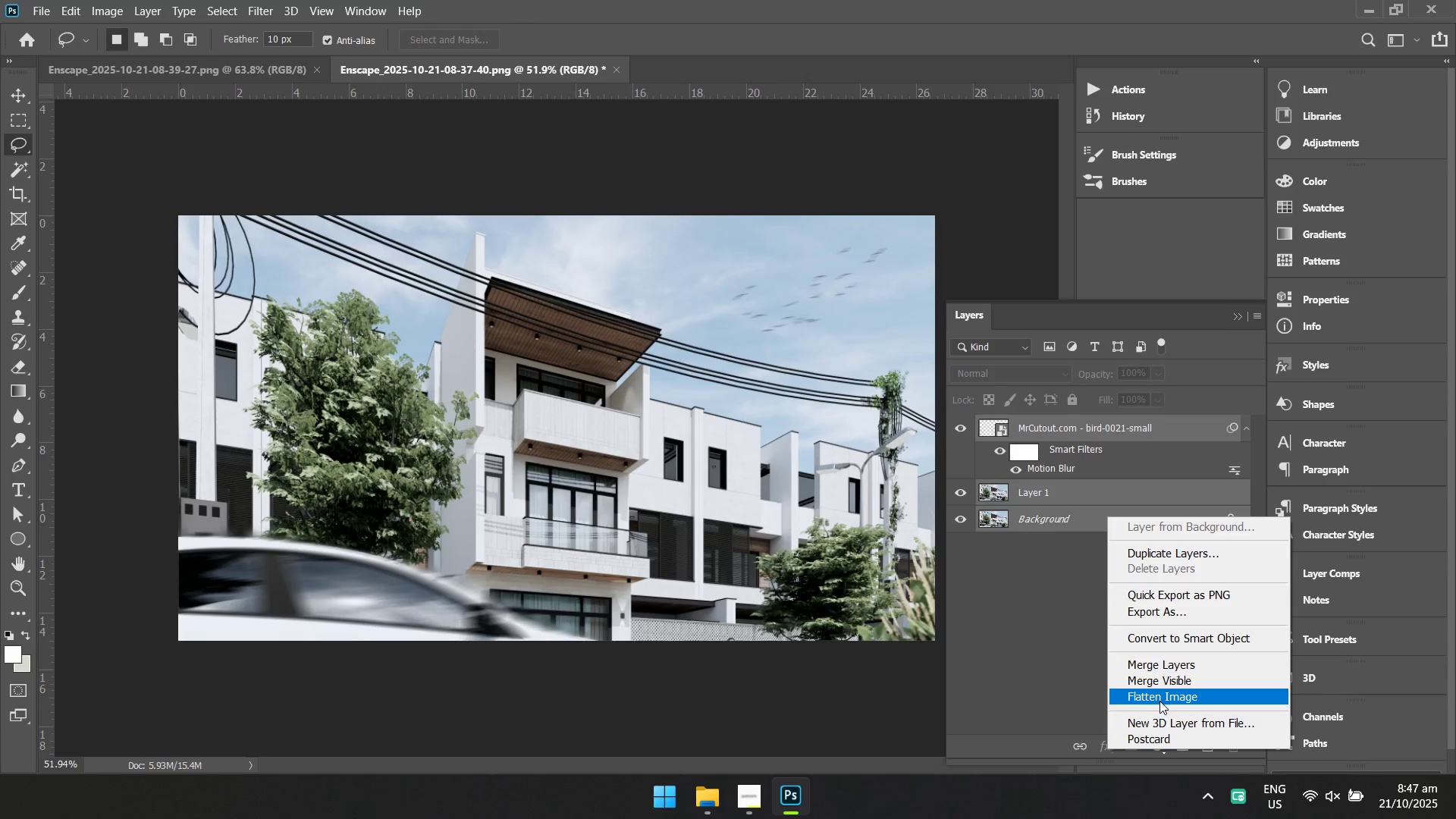 
left_click([1159, 700])
 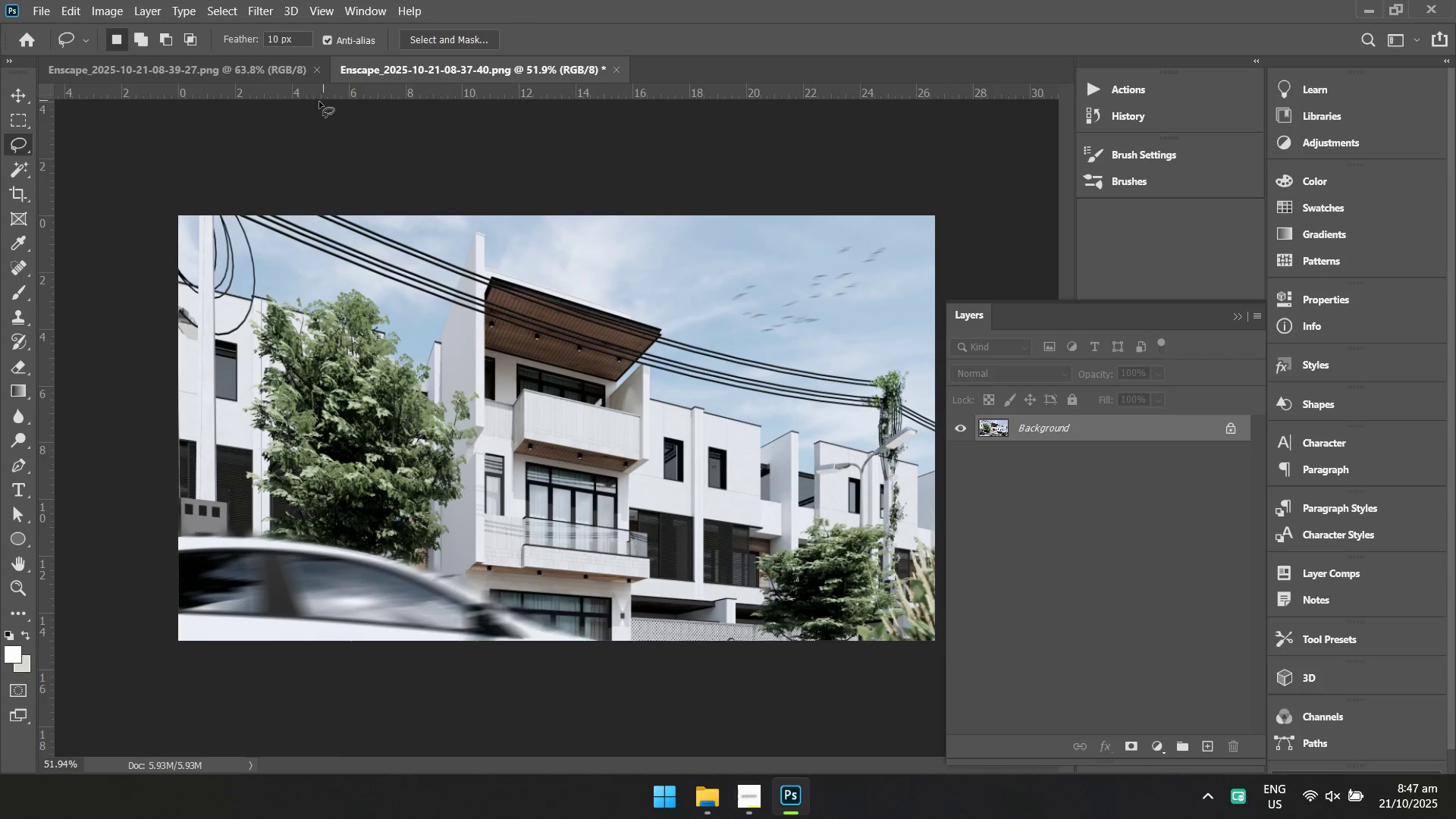 
key(Control+Shift+A)
 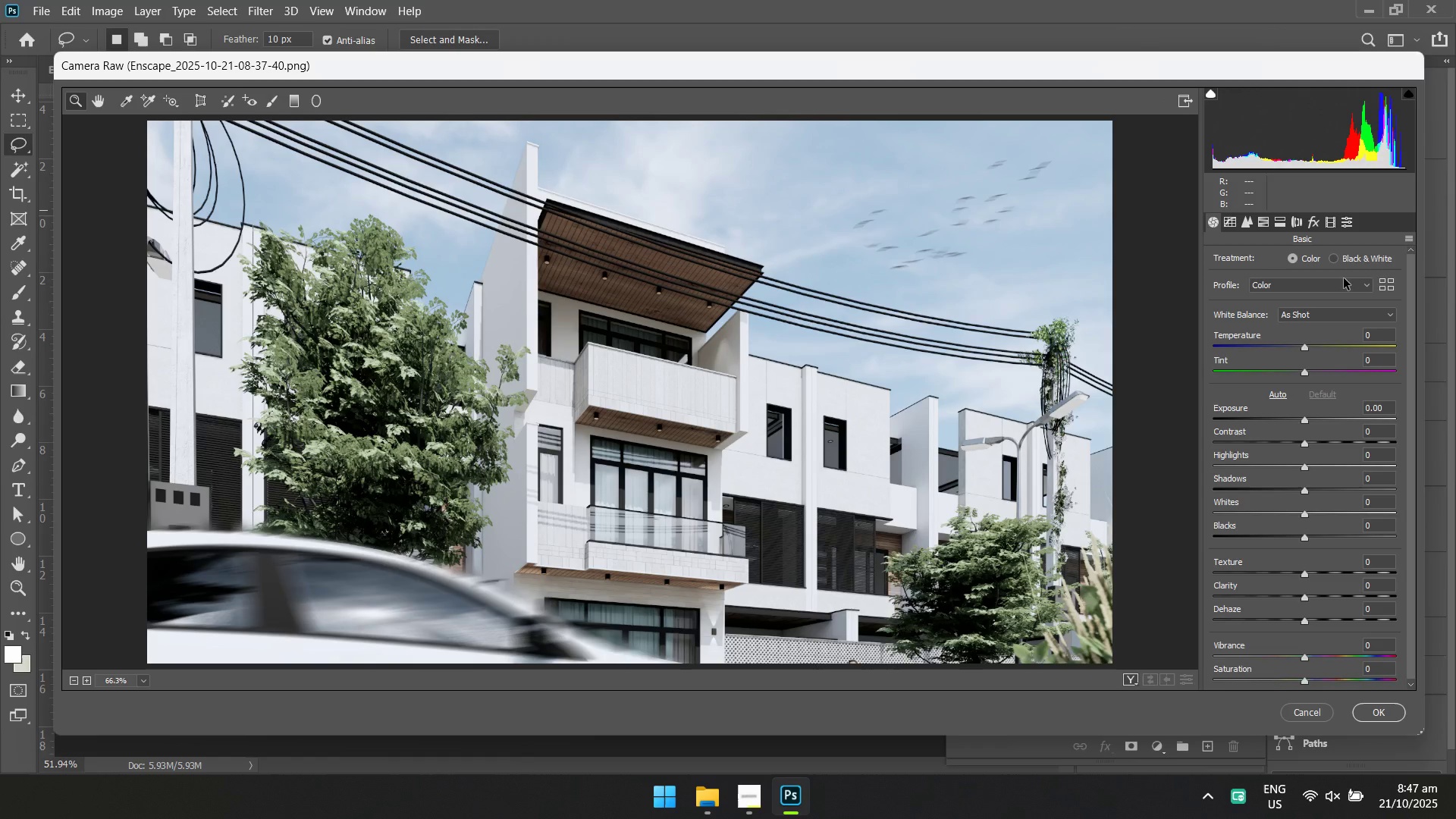 
left_click([1409, 240])
 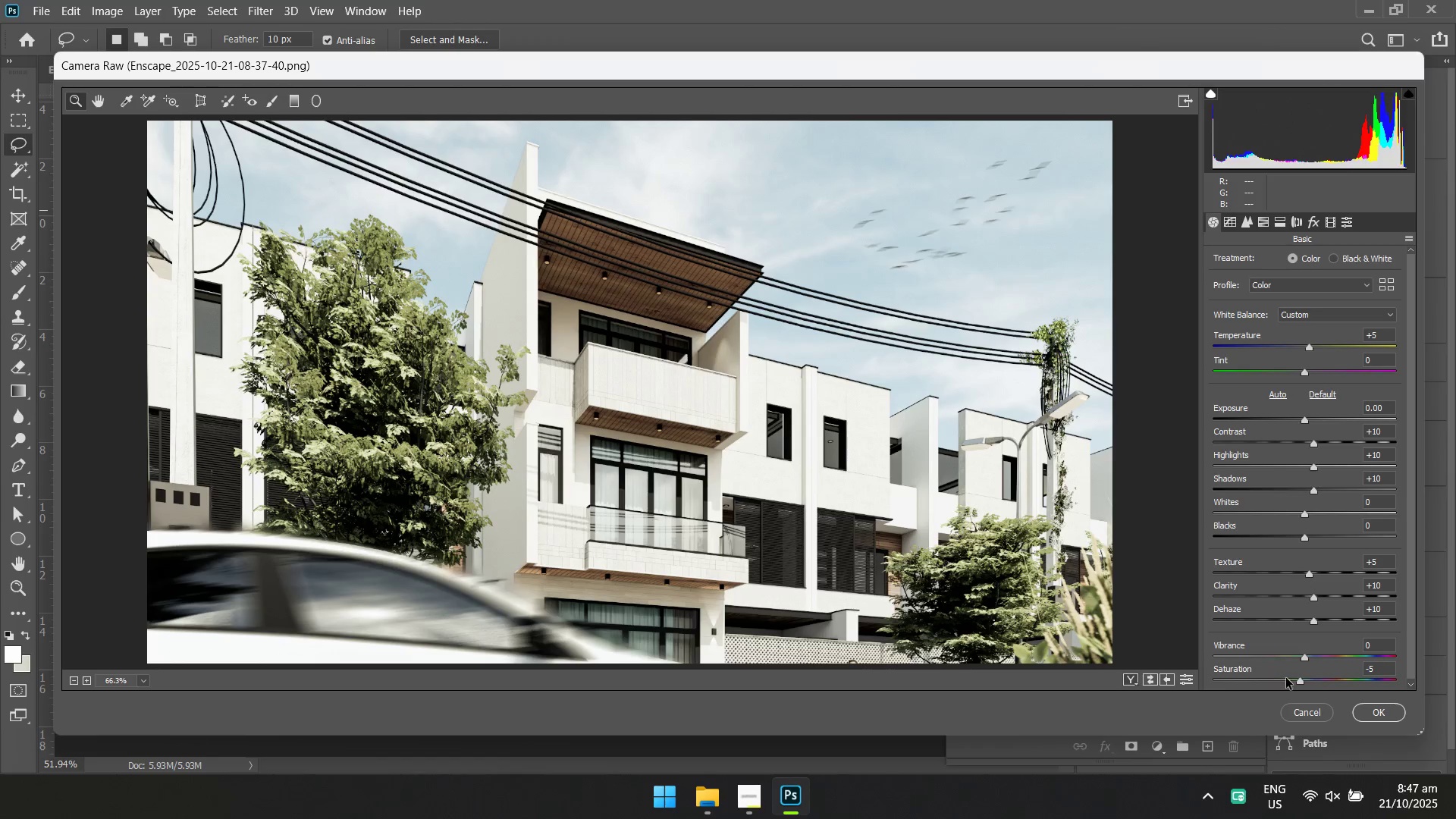 
left_click([1230, 218])
 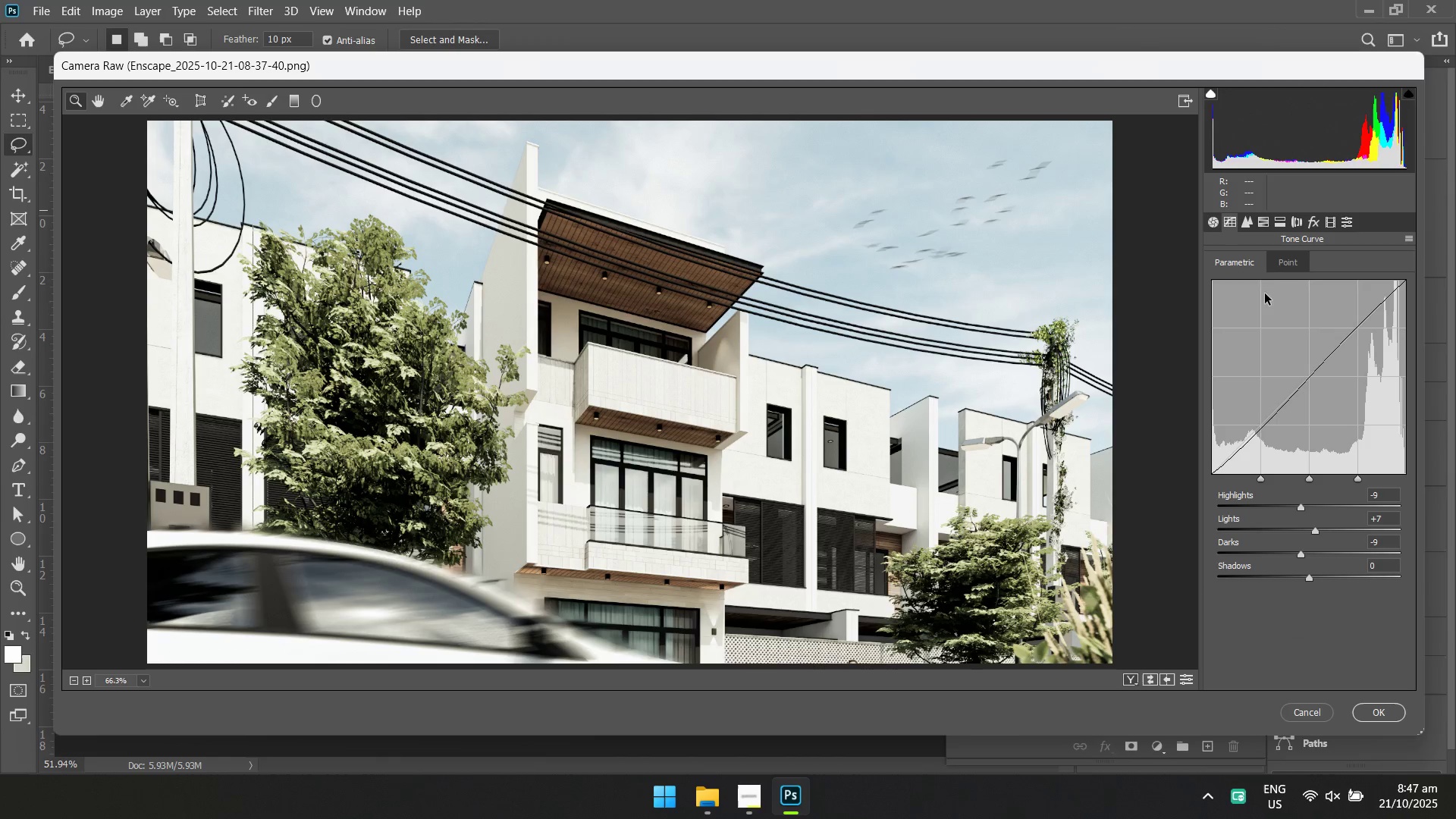 
left_click([1281, 262])
 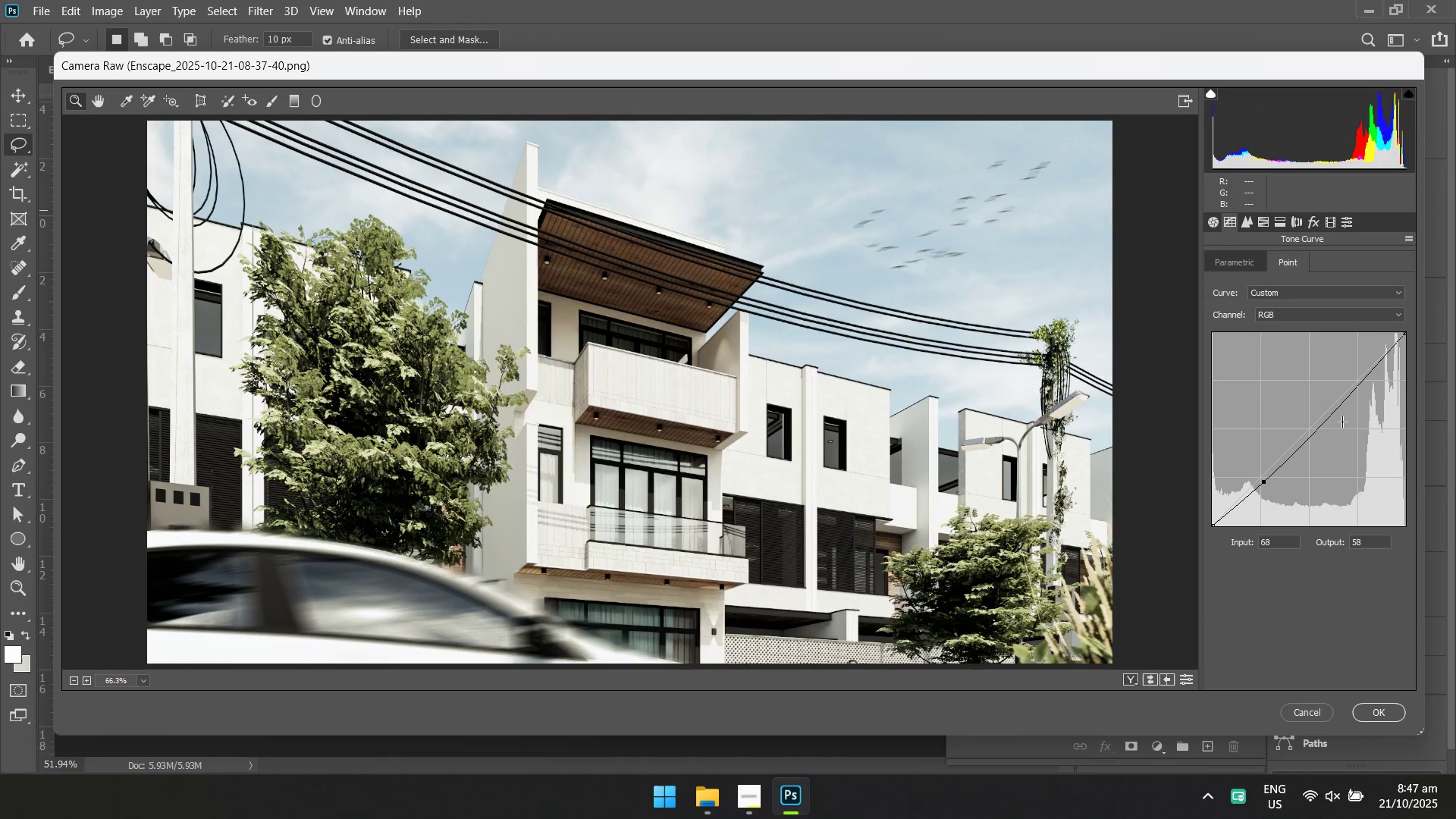 
left_click_drag(start_coordinate=[1360, 382], to_coordinate=[1354, 378])
 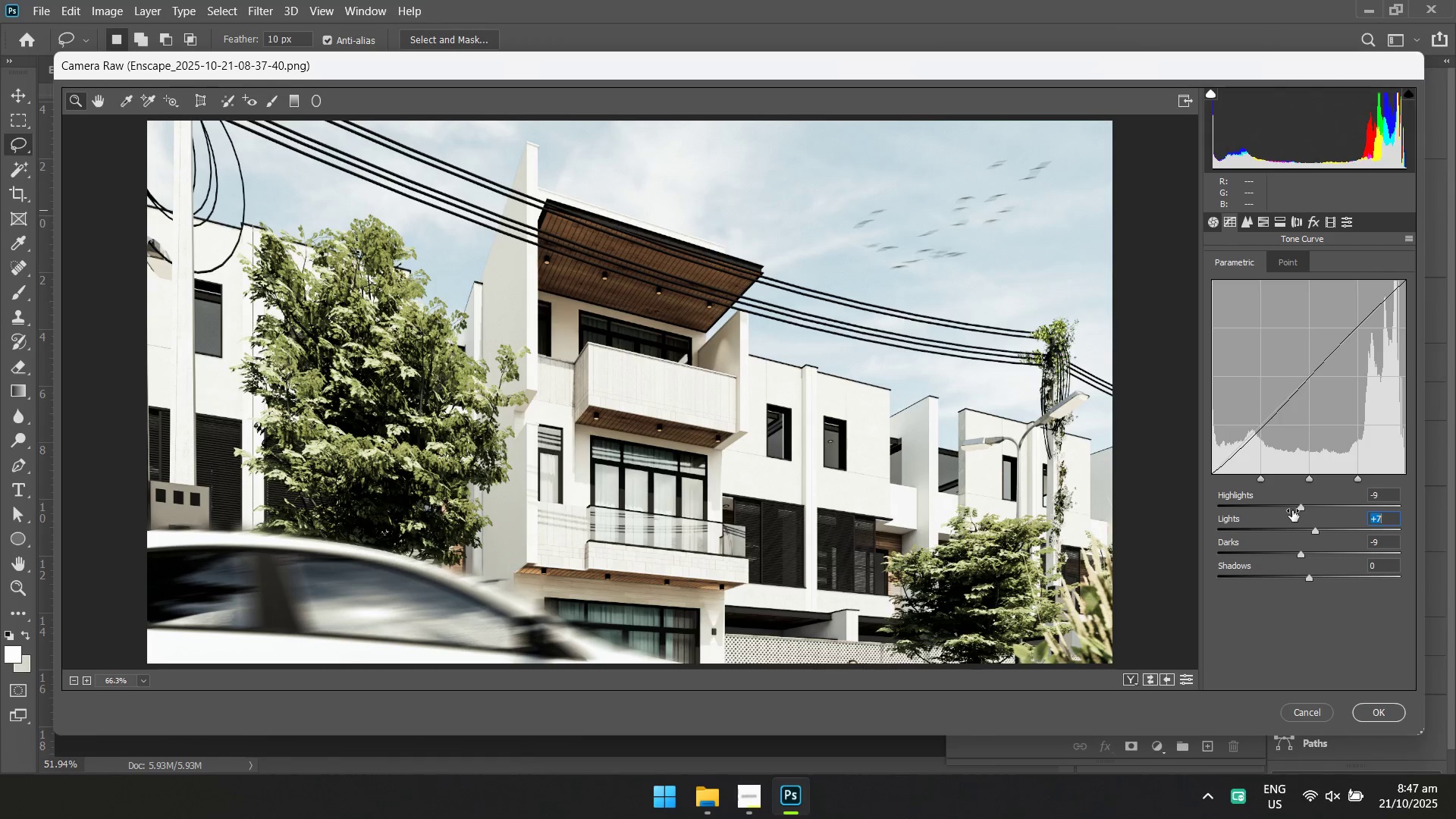 
double_click([1290, 508])
 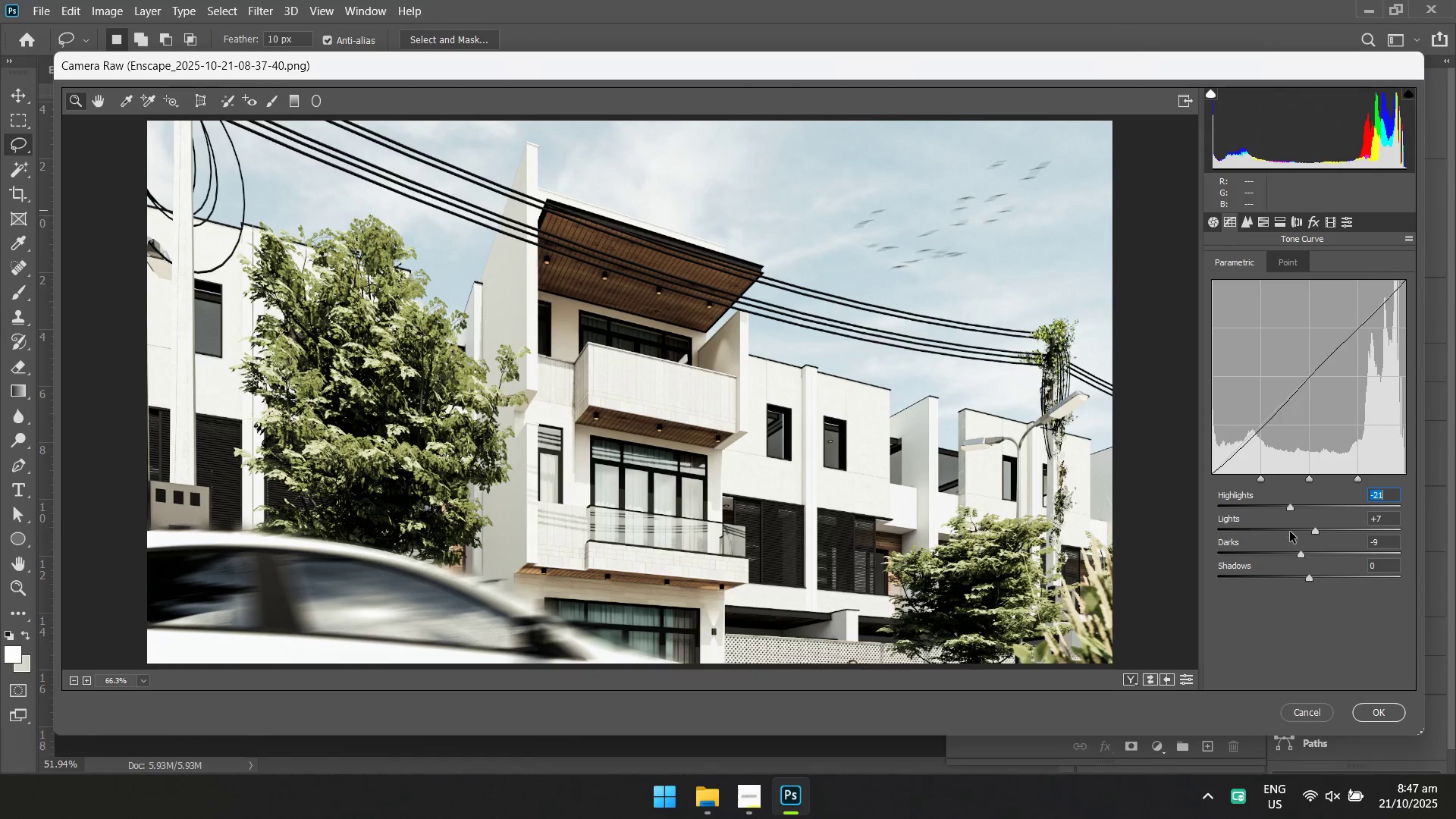 
left_click([1290, 532])
 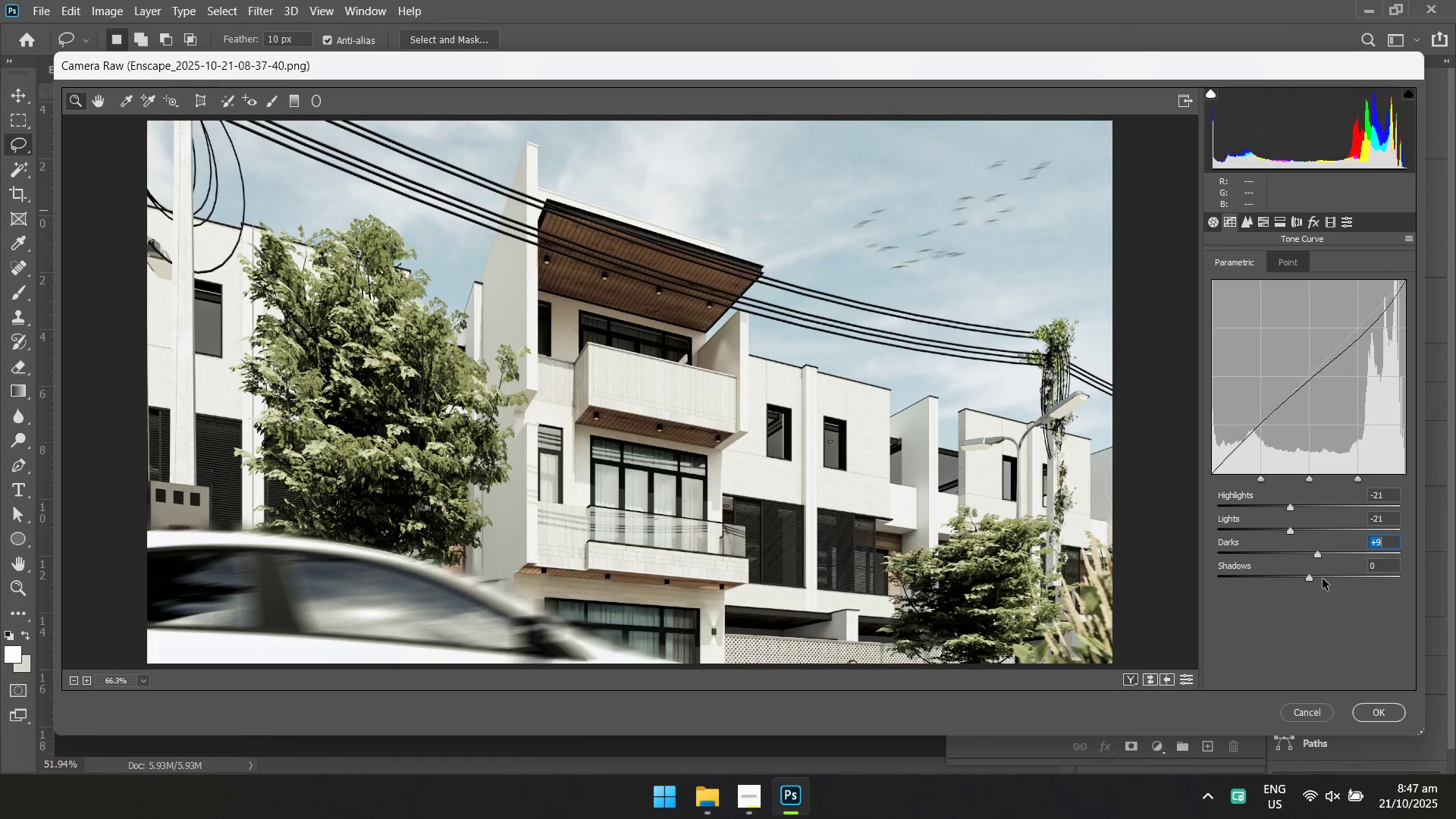 
left_click([1323, 579])
 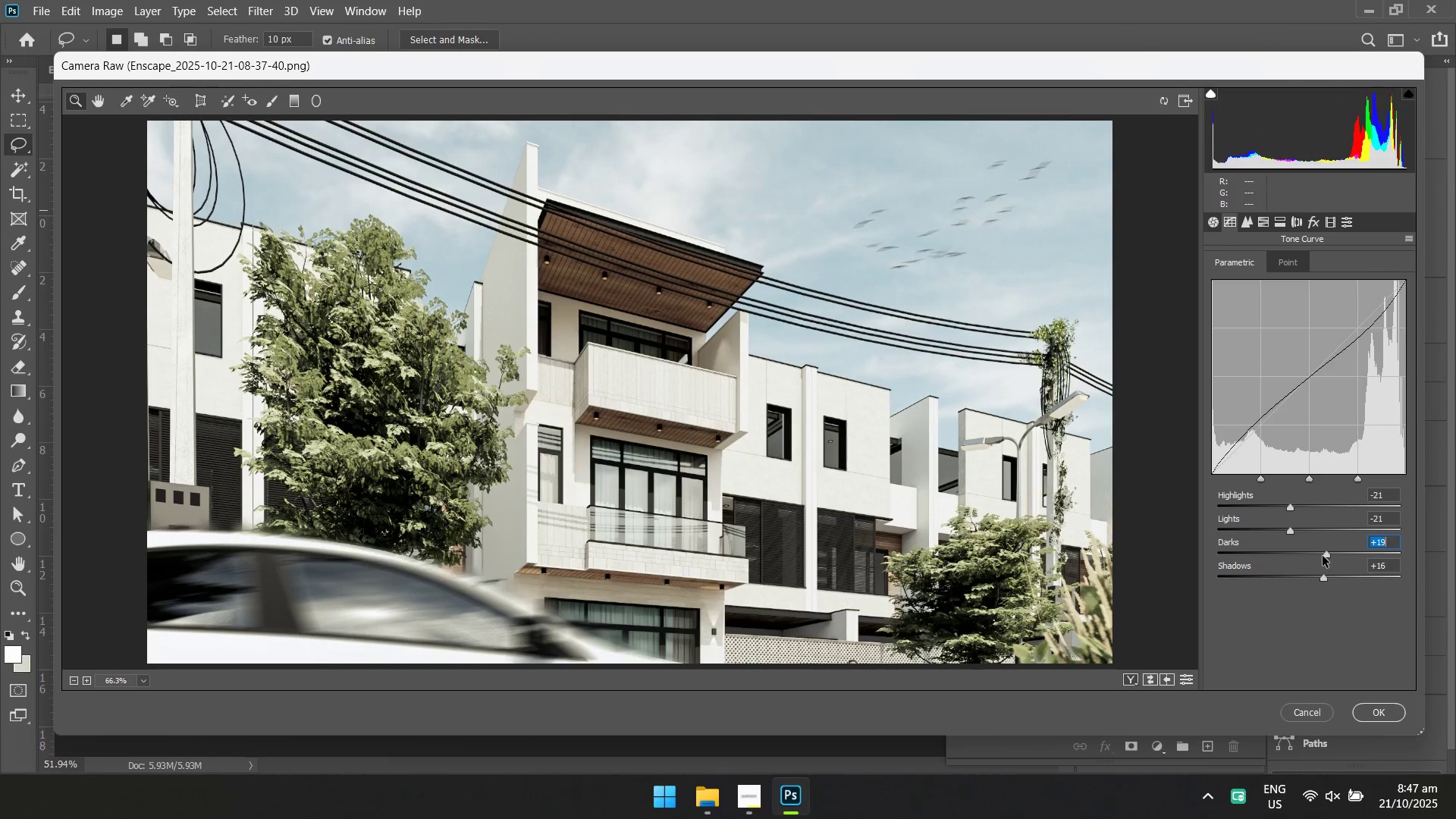 
left_click_drag(start_coordinate=[1325, 556], to_coordinate=[1320, 554])
 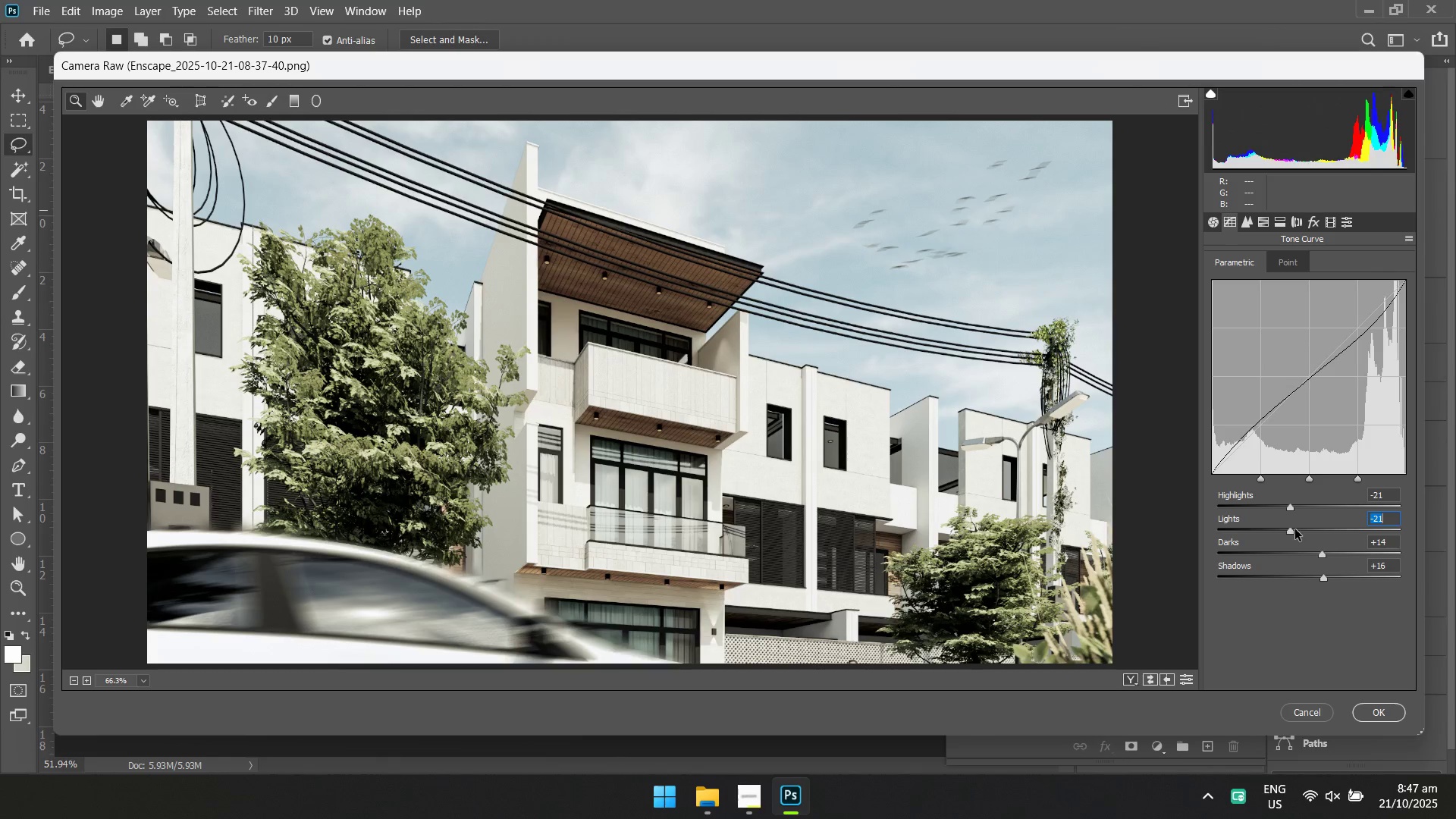 
double_click([1295, 529])
 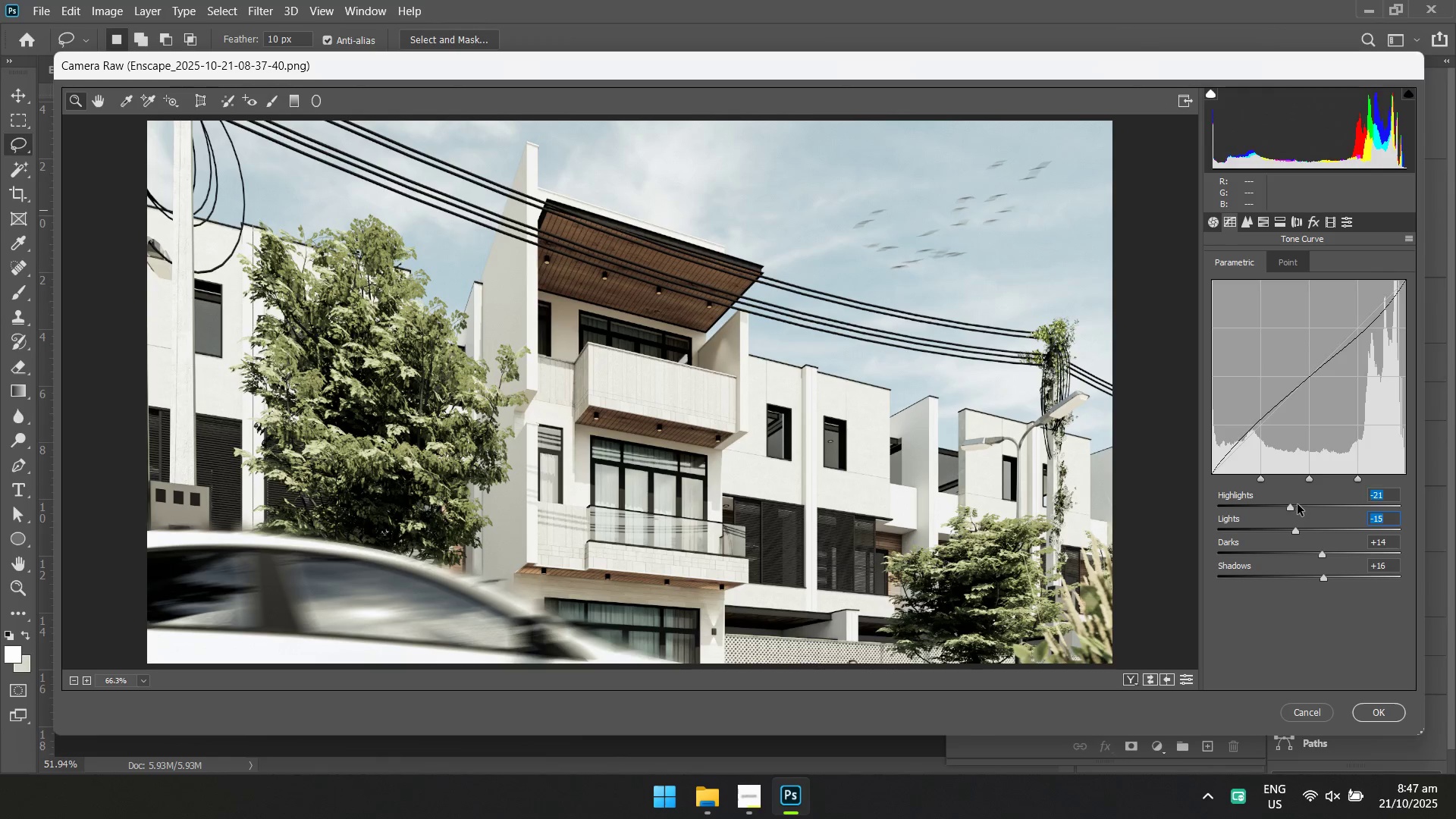 
triple_click([1298, 504])
 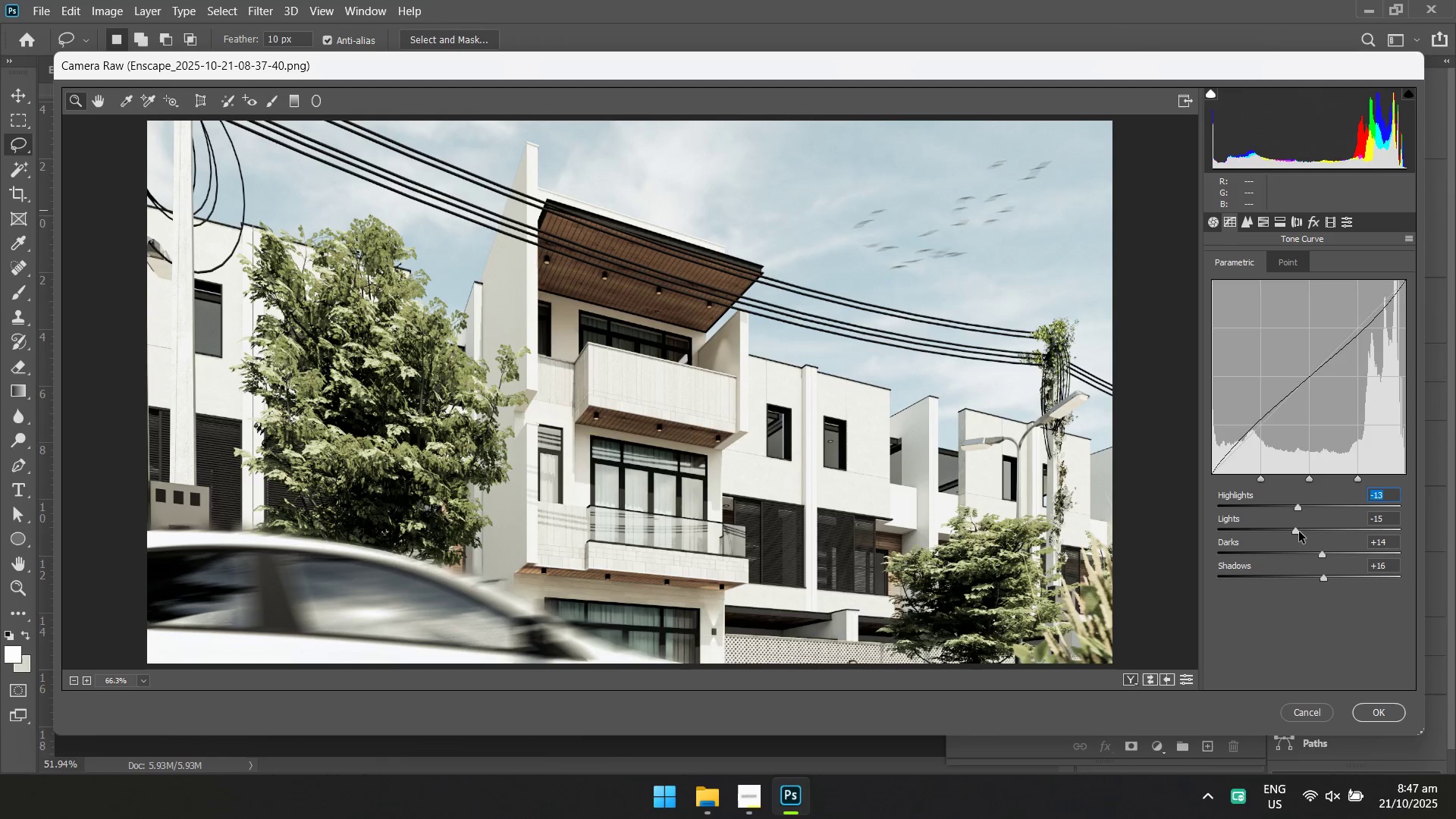 
left_click([1299, 532])
 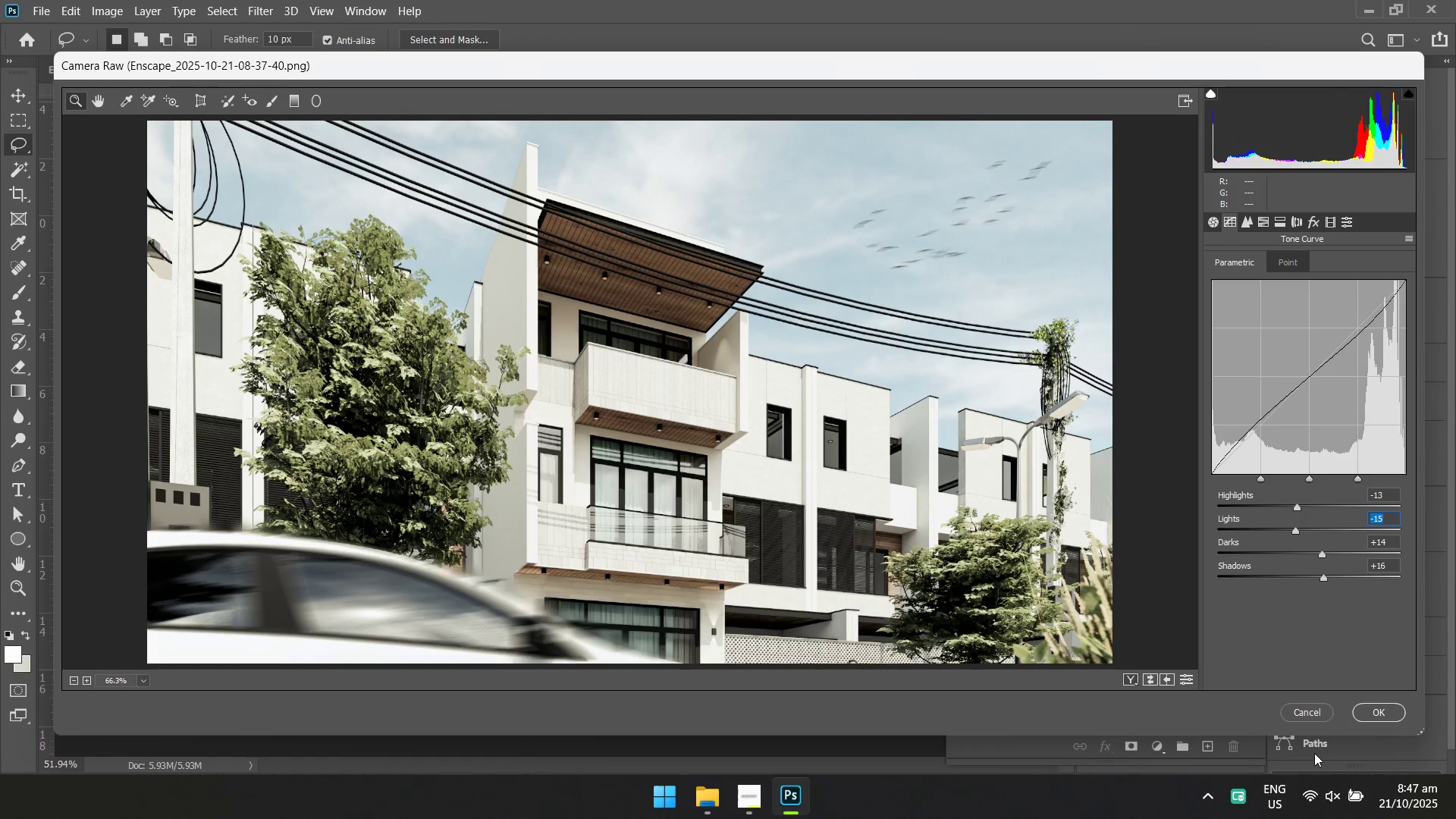 
left_click([1377, 710])
 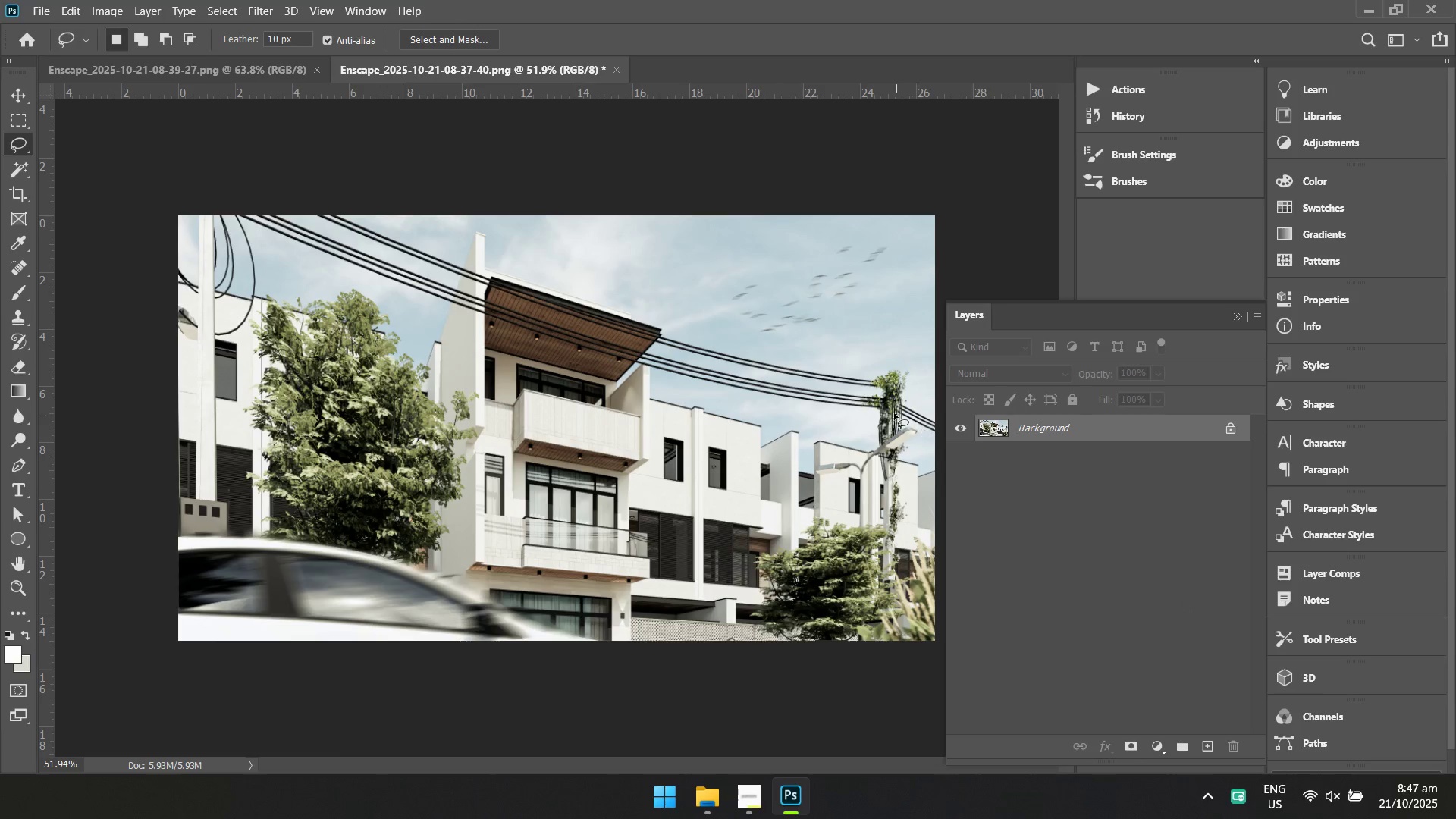 
key(Control+S)
 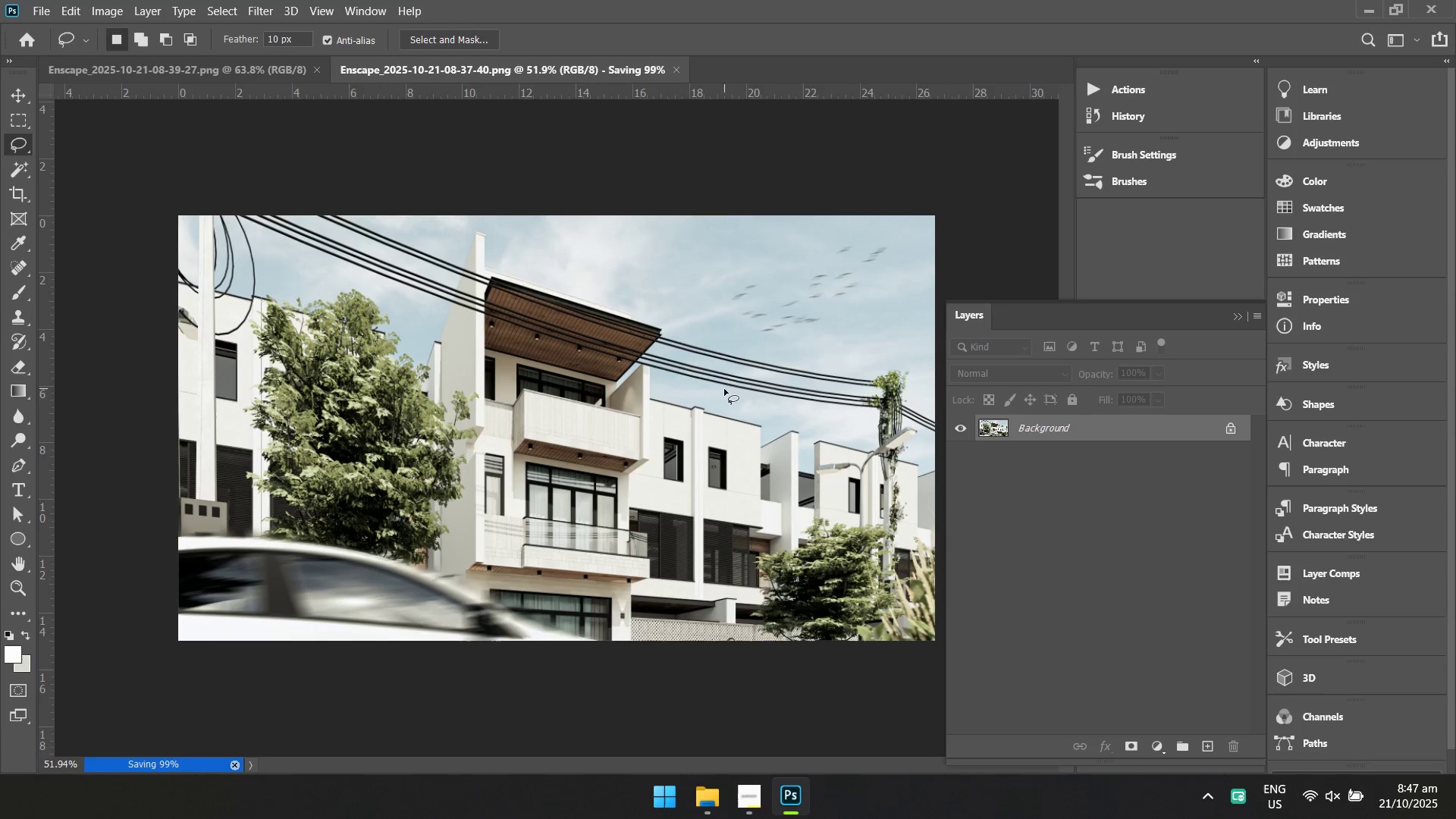 
key(Control+ControlLeft)
 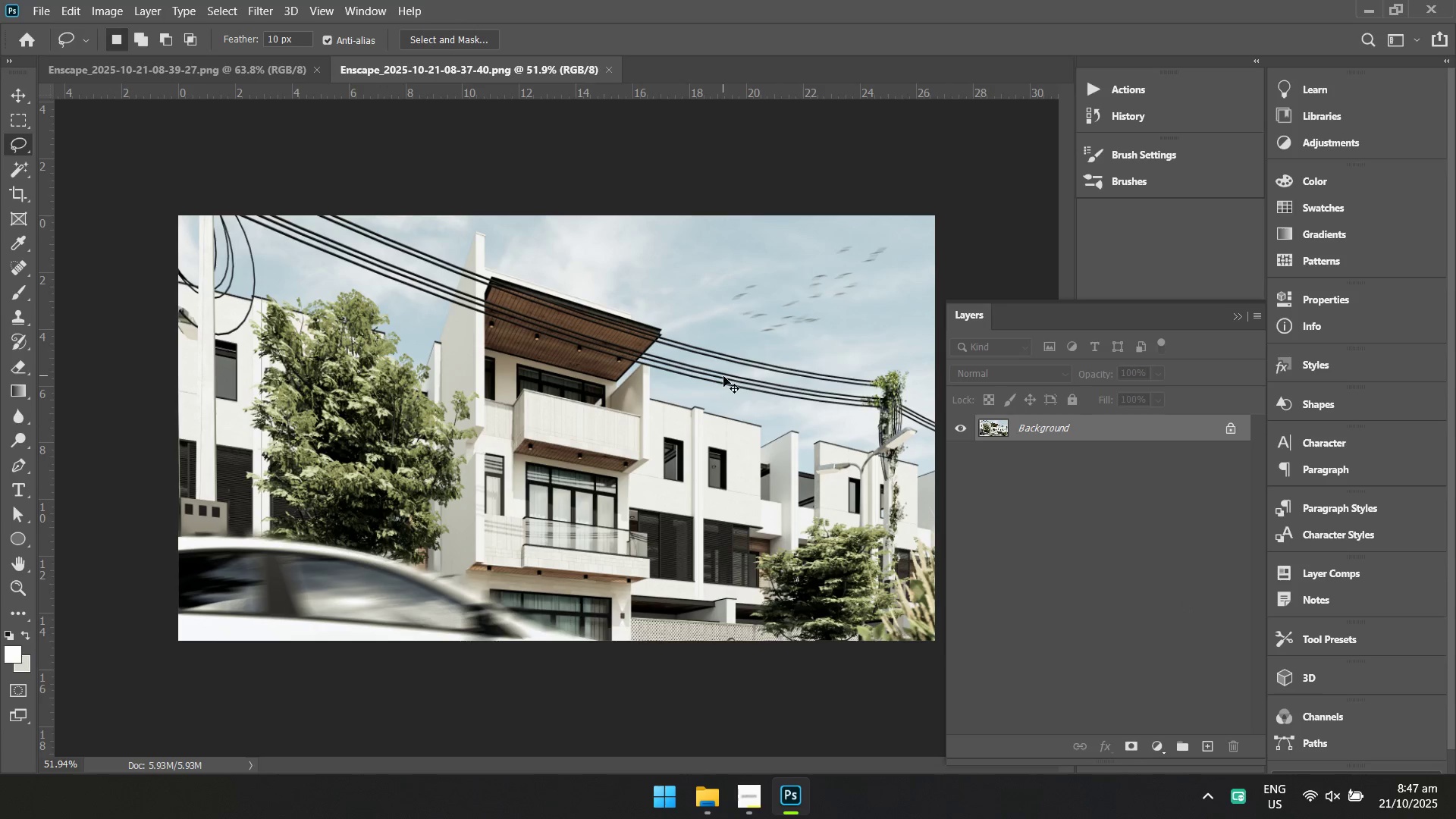 
key(Control+S)
 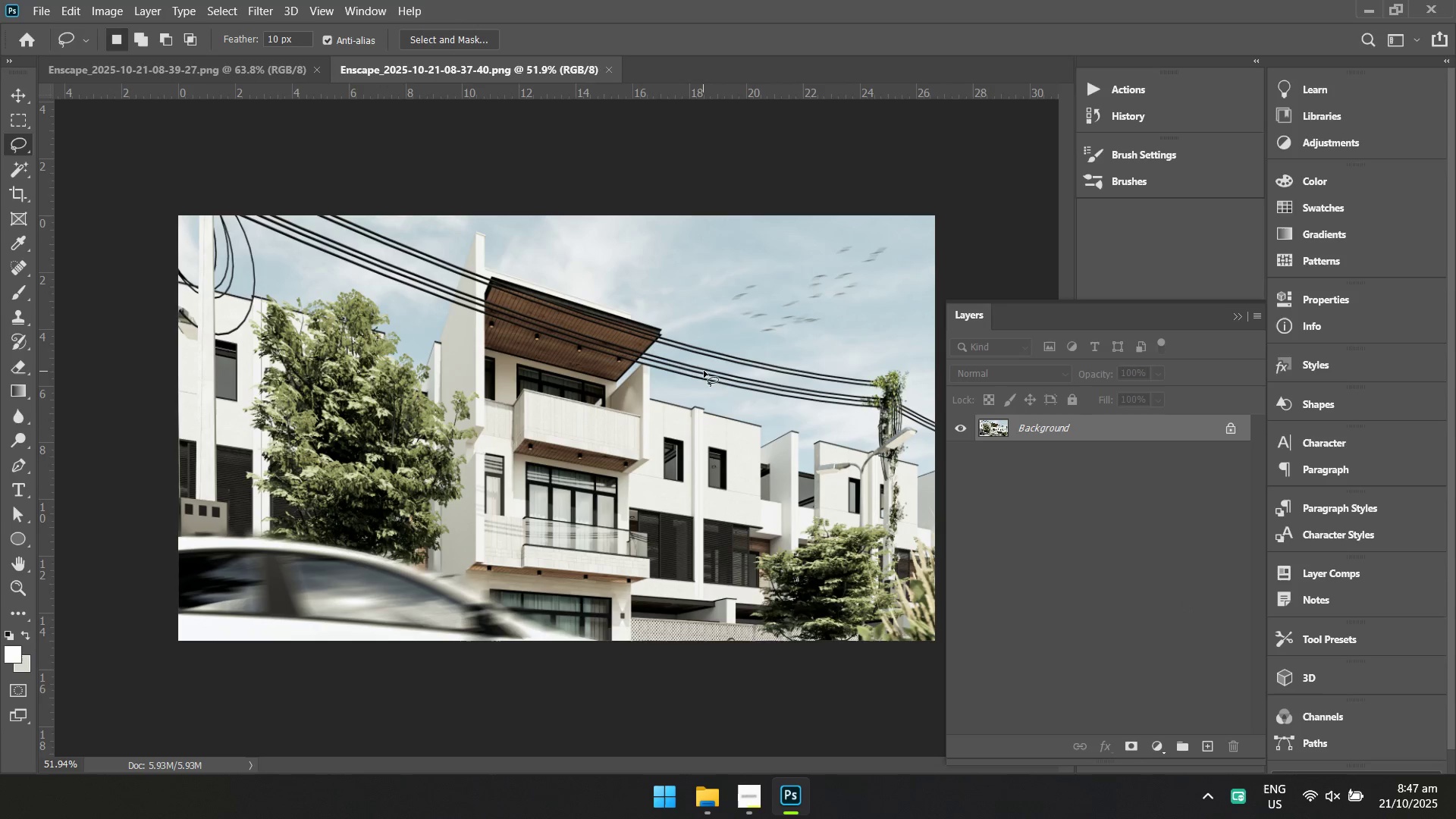 
key(Control+S)
 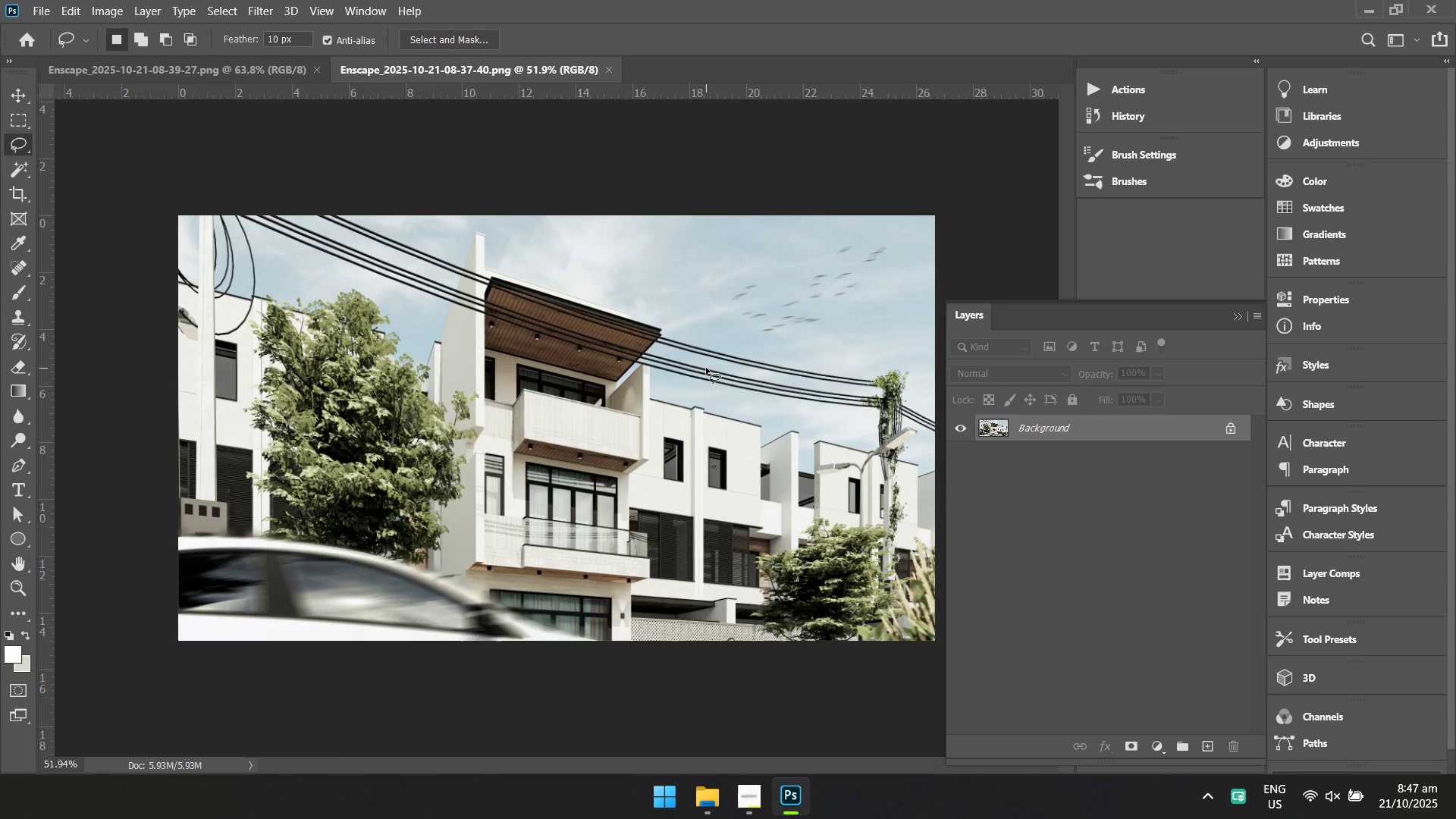 
wait(23.49)
 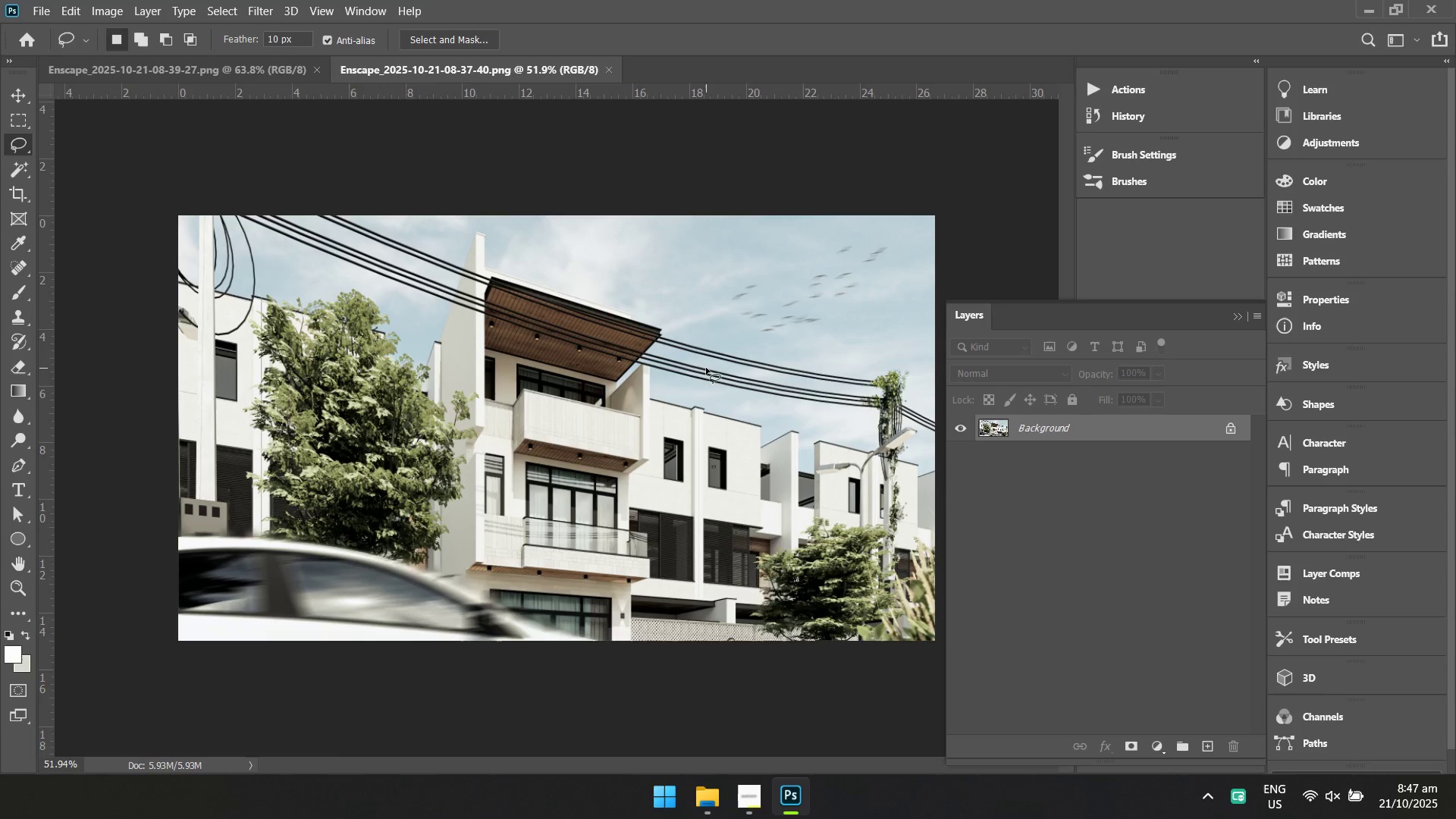 
double_click([64, 49])
 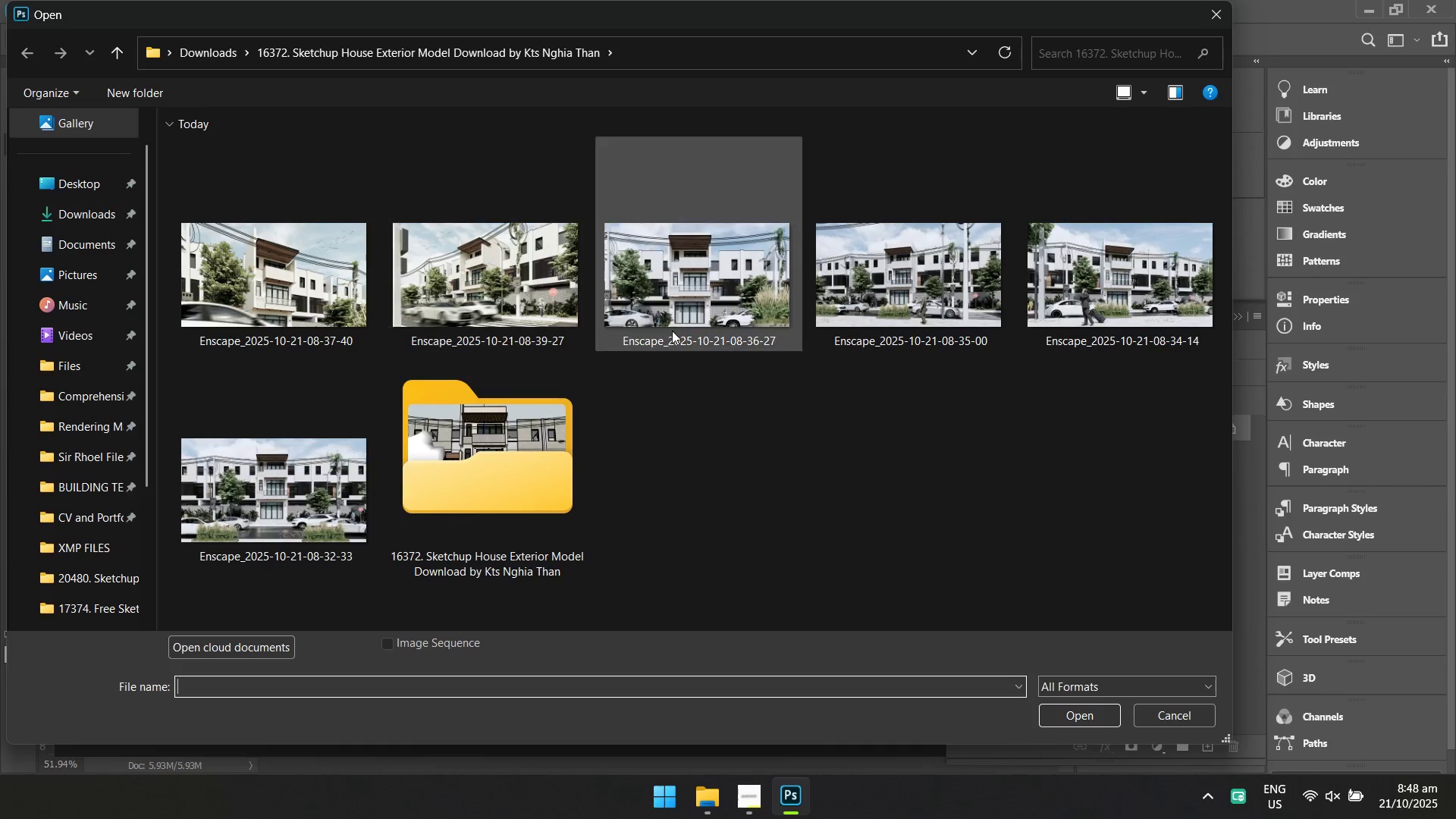 
left_click([741, 309])
 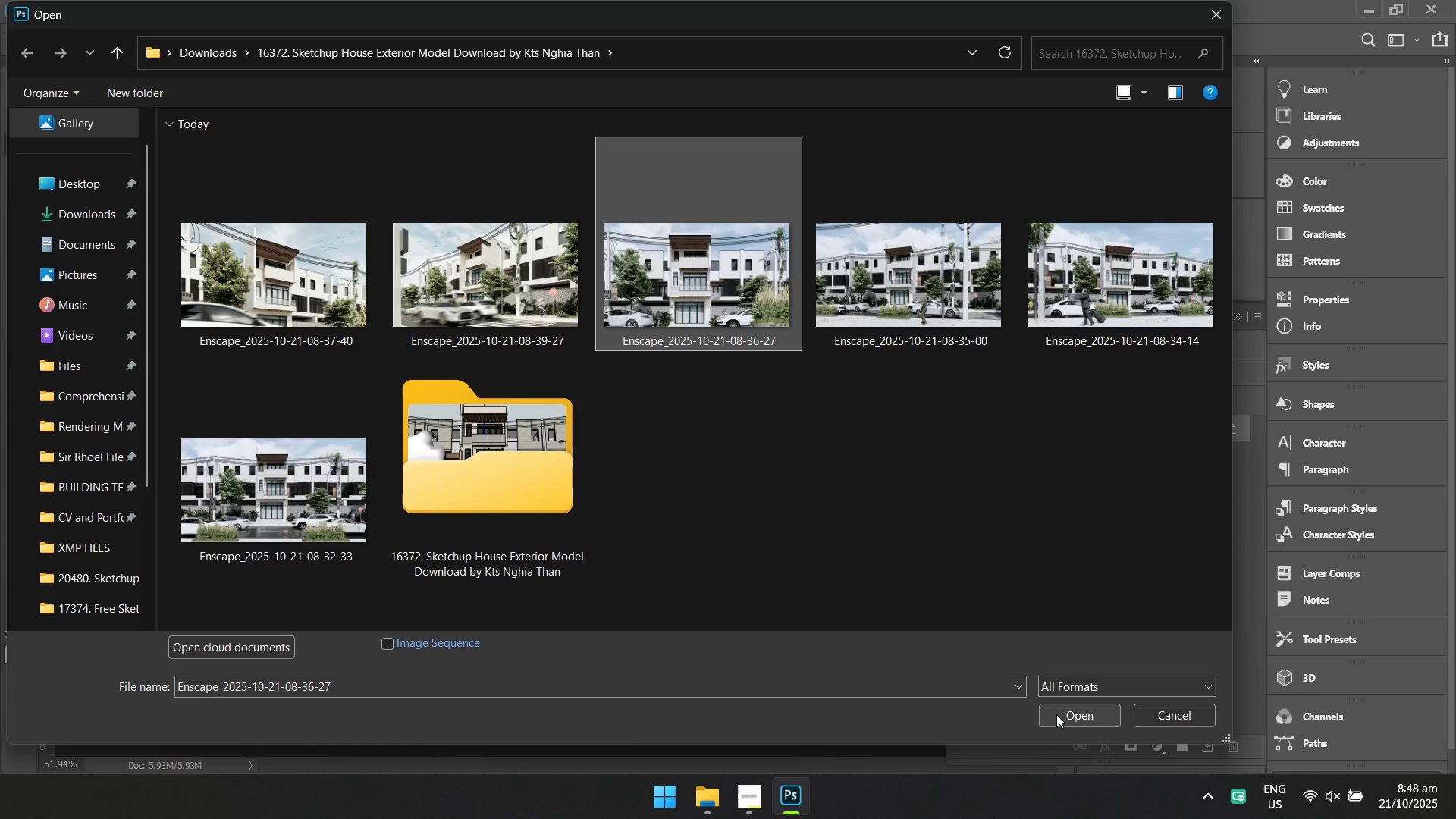 
left_click([1063, 718])
 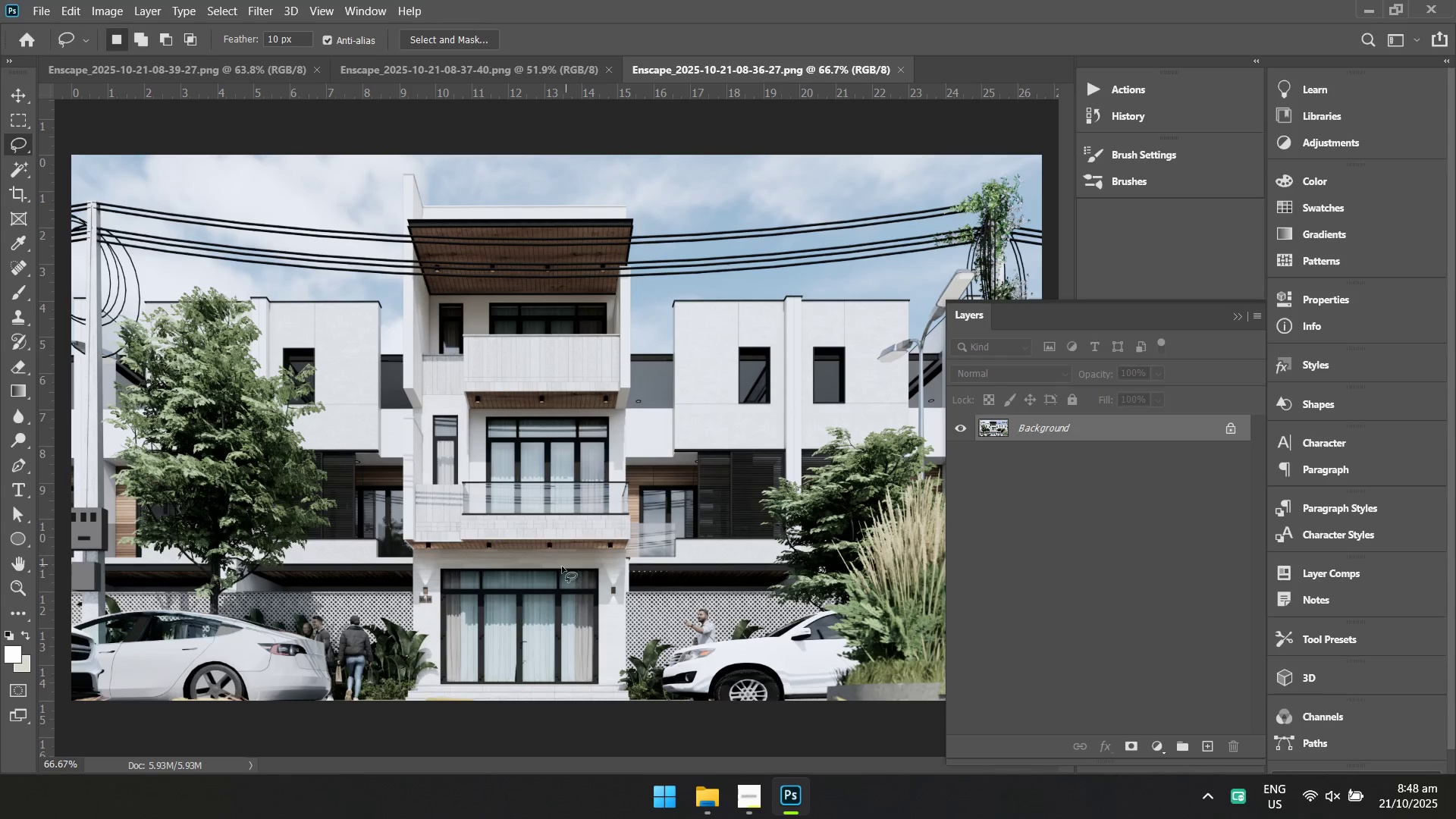 
hold_key(key=ControlLeft, duration=0.59)
 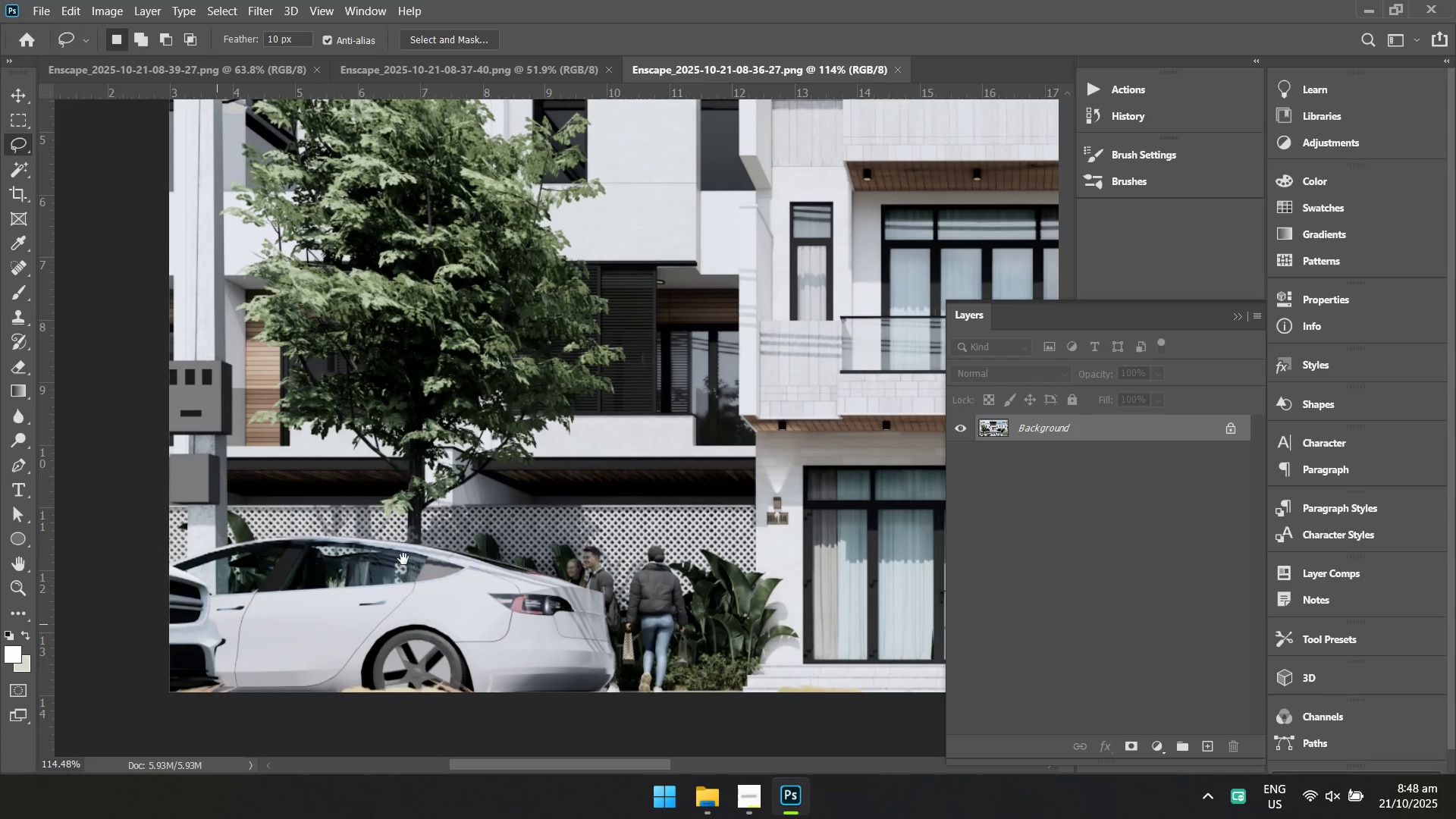 
hold_key(key=Space, duration=0.53)
 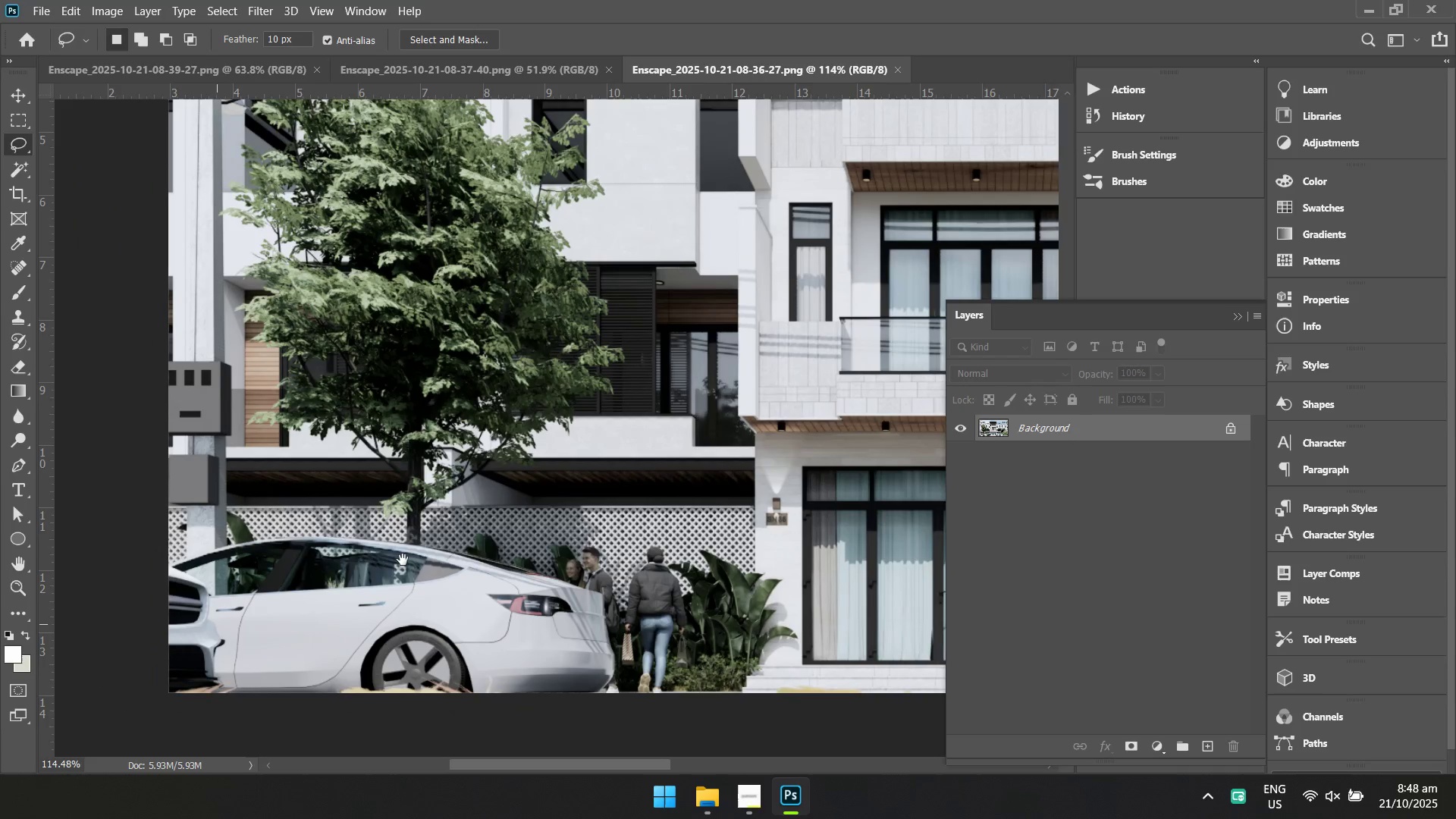 
left_click_drag(start_coordinate=[196, 626], to_coordinate=[234, 634])
 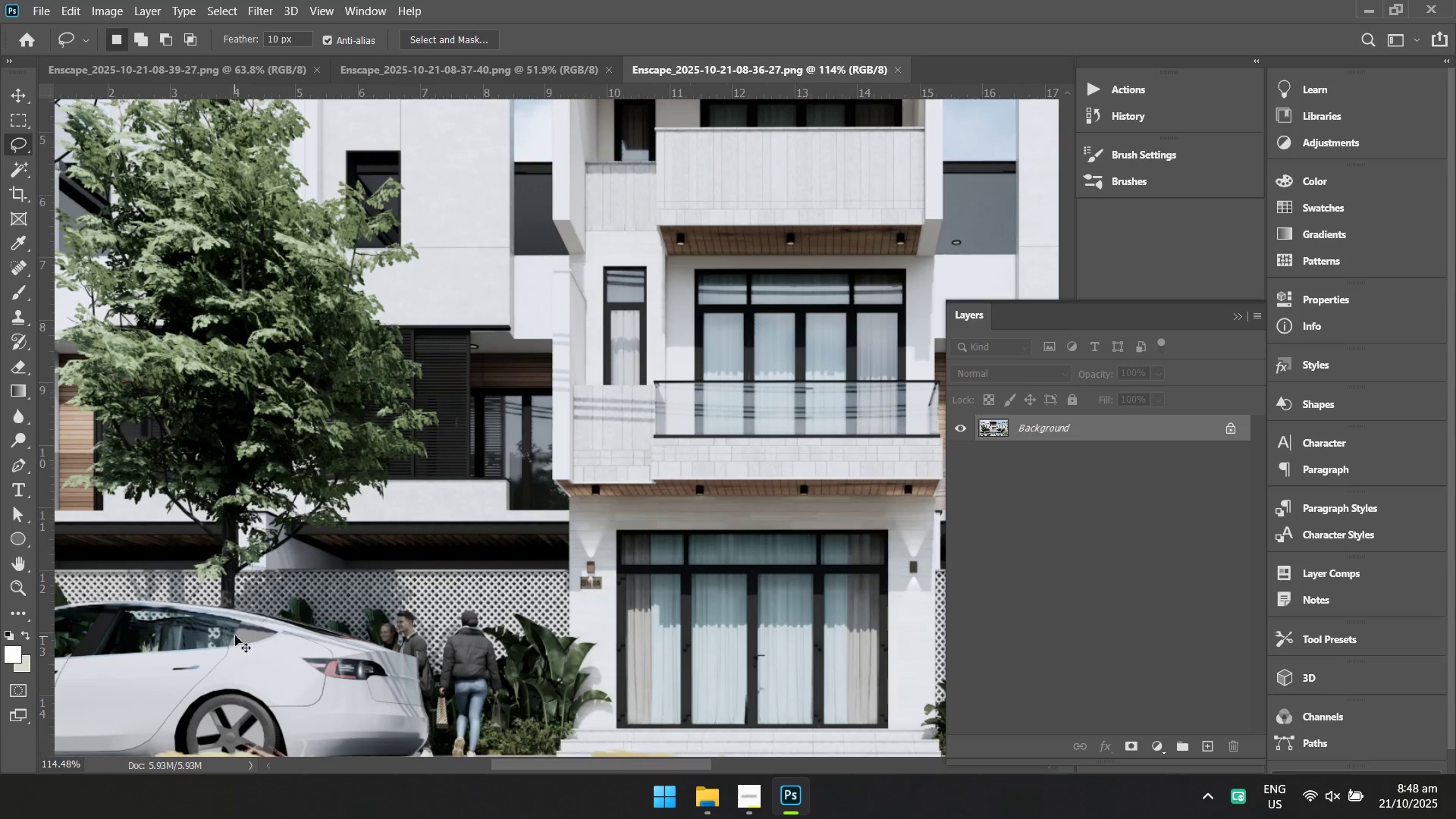 
hold_key(key=Space, duration=0.56)
 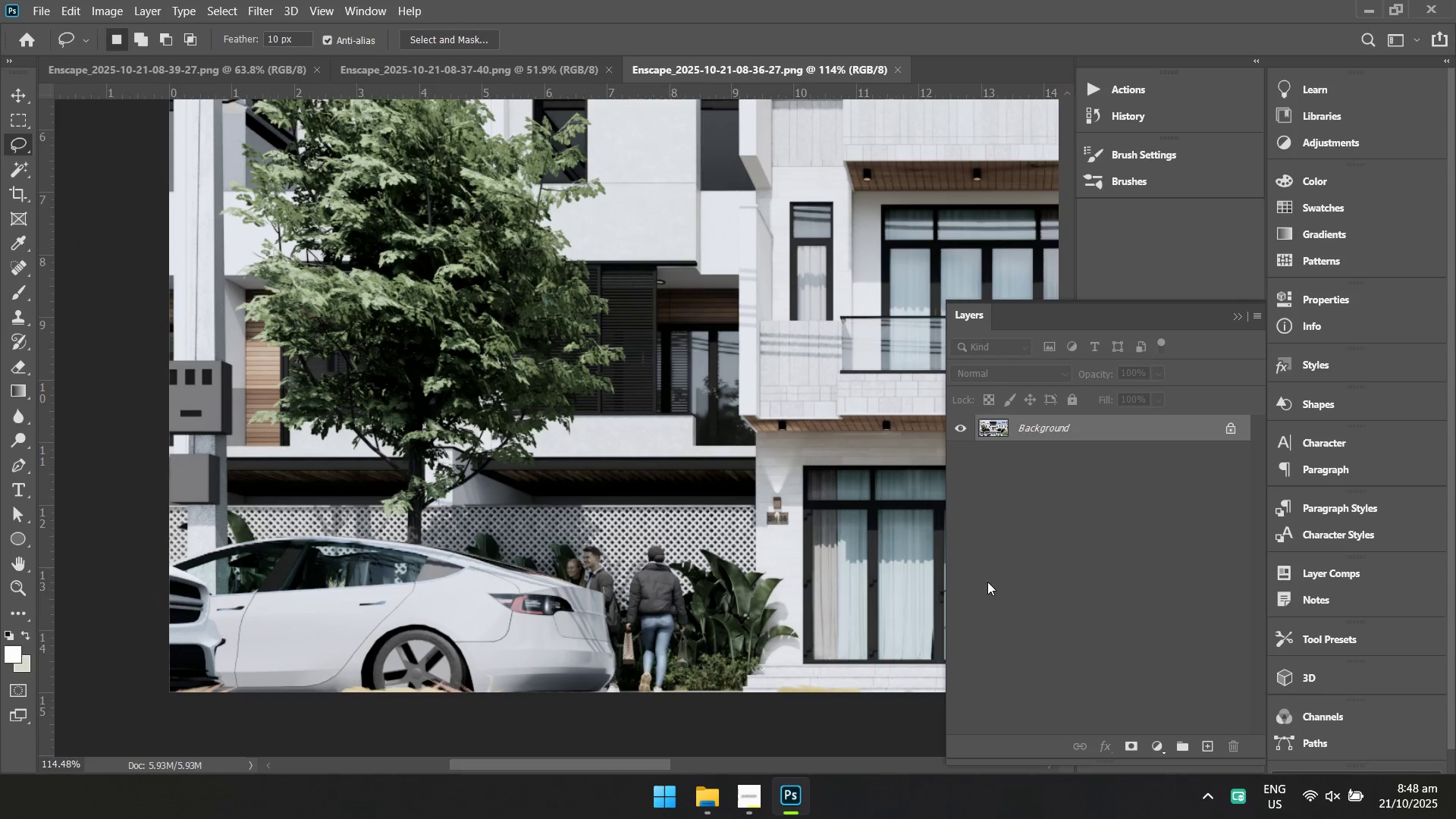 
left_click_drag(start_coordinate=[217, 623], to_coordinate=[403, 559])
 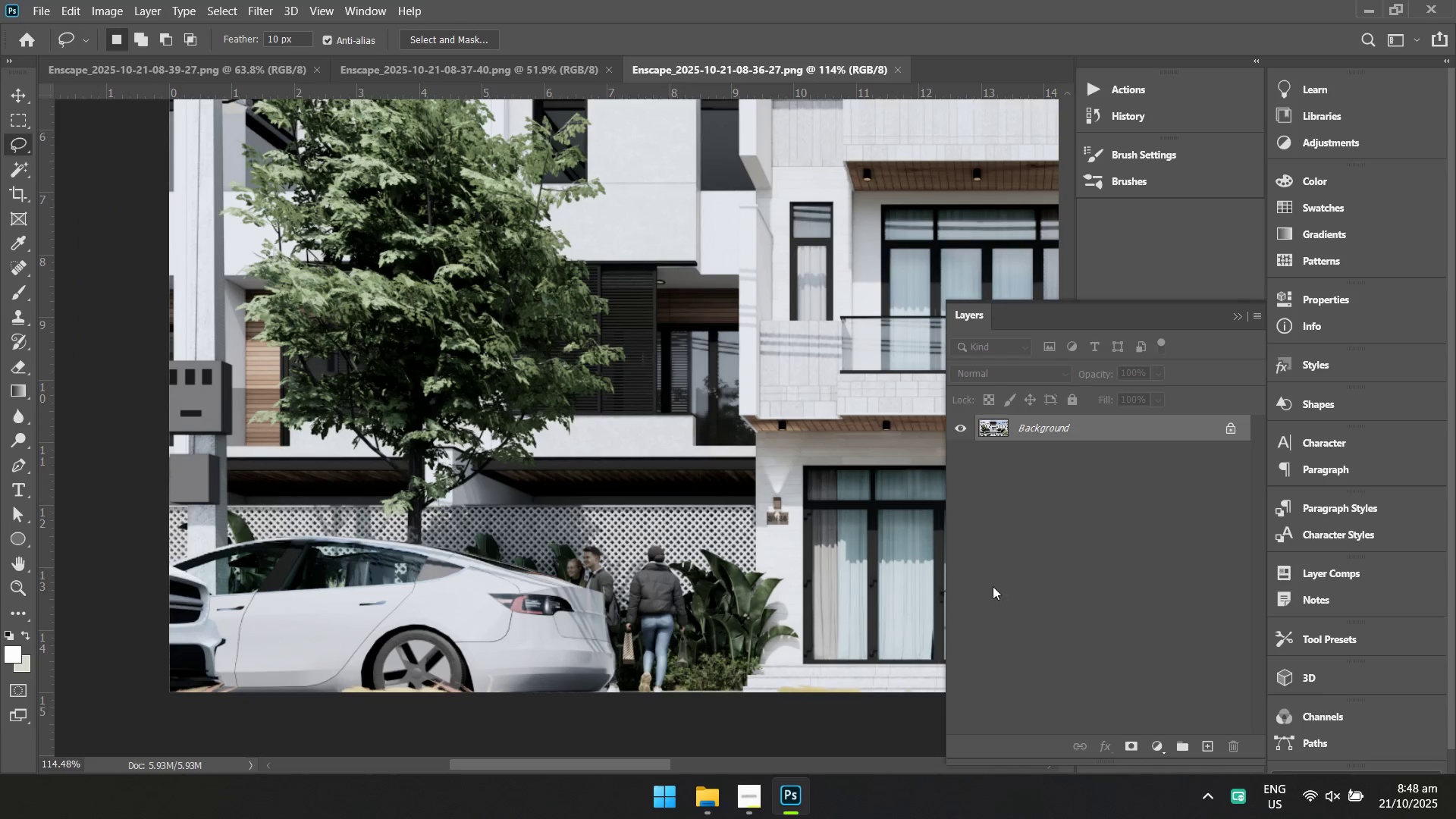 
key(Control+J)
 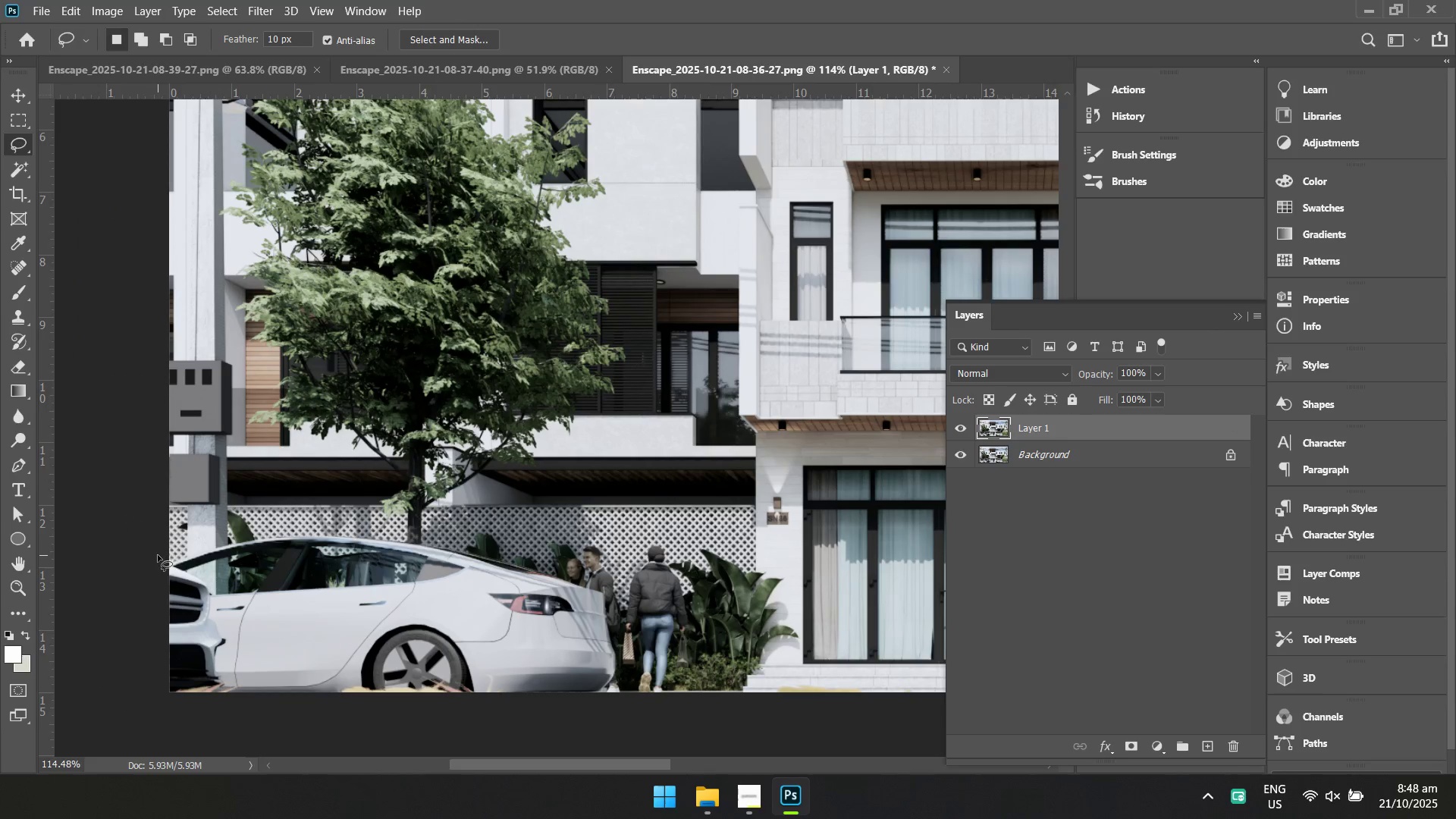 
left_click_drag(start_coordinate=[164, 551], to_coordinate=[0, 780])
 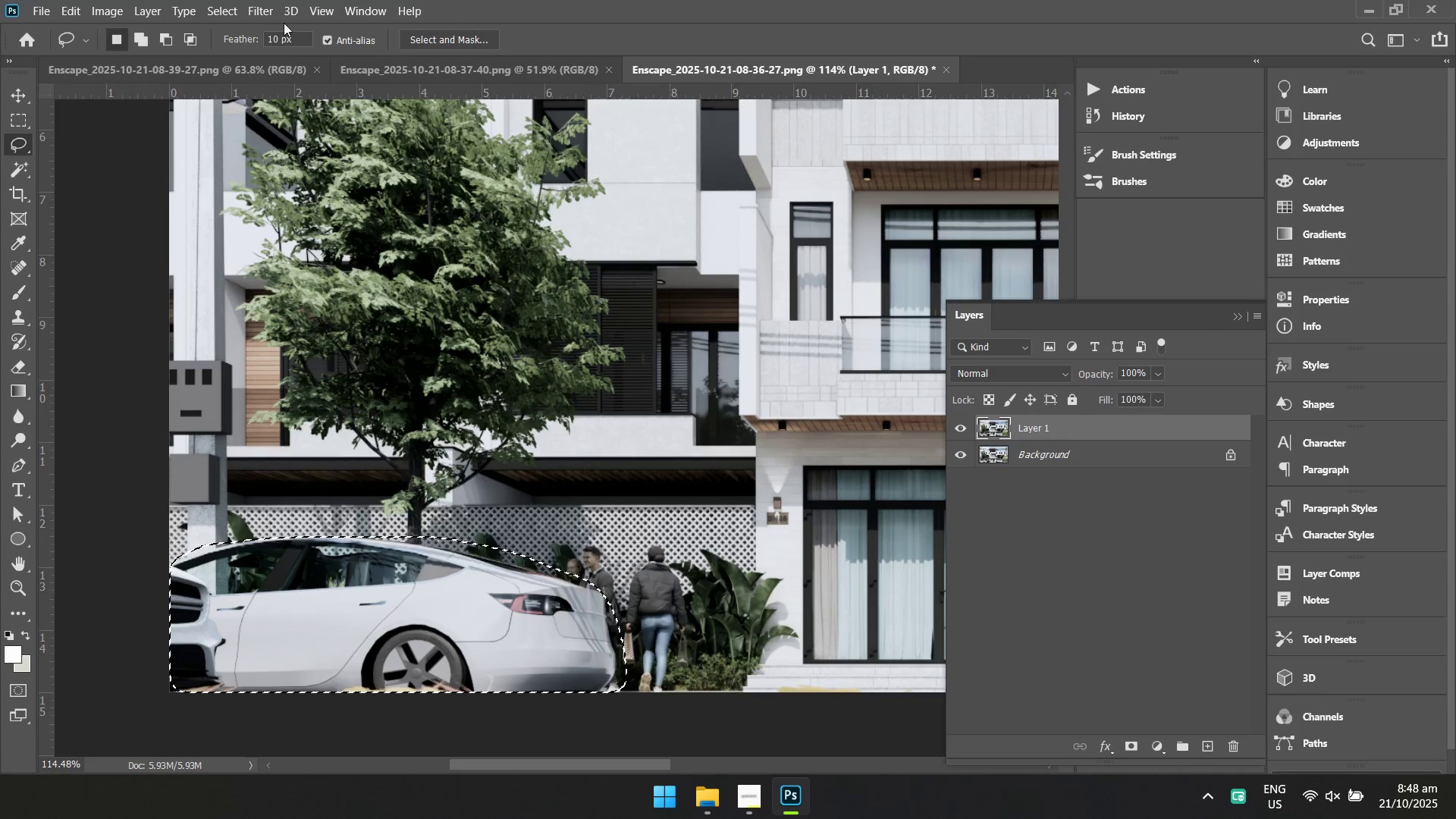 
left_click([267, 12])
 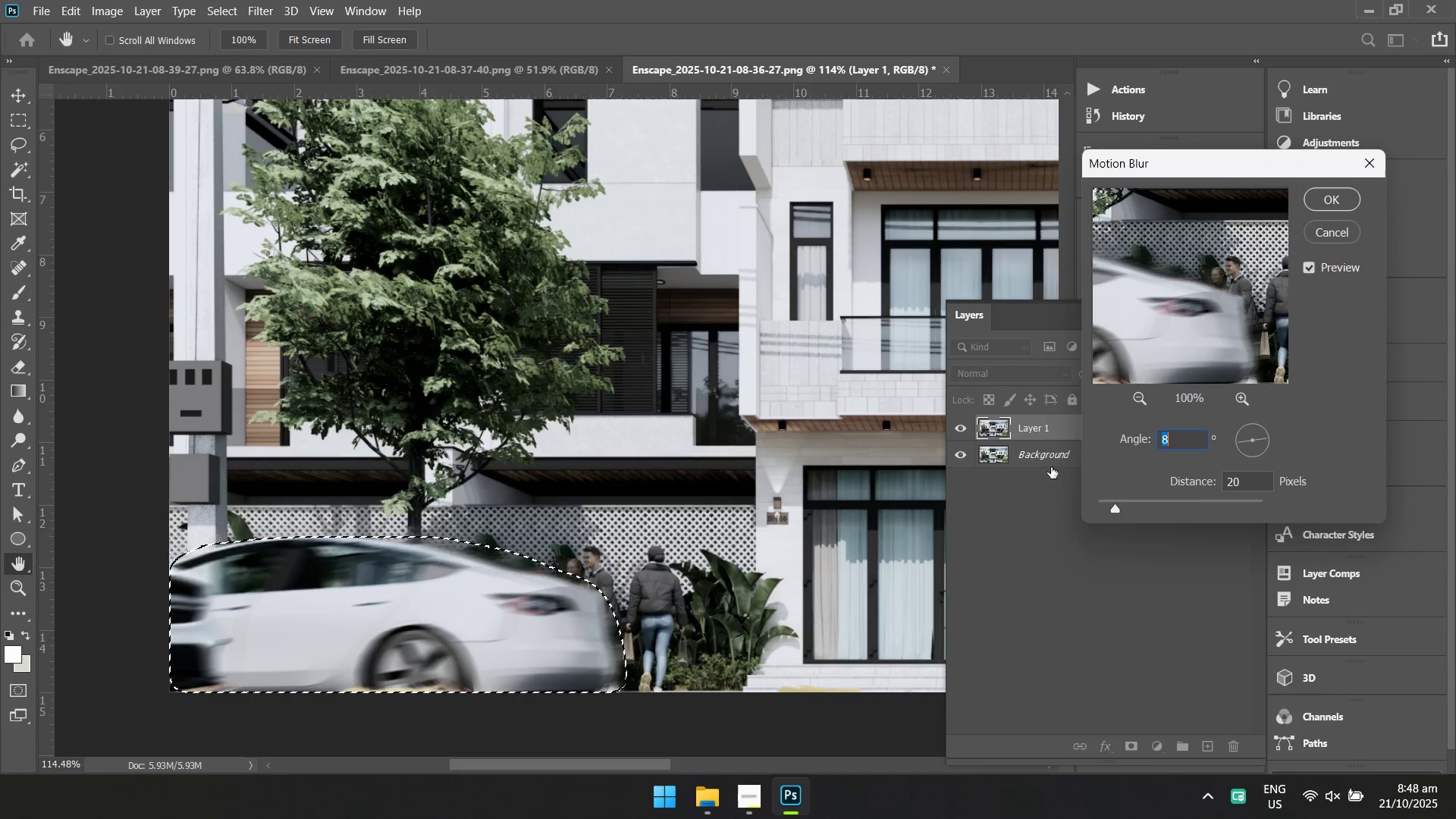 
left_click_drag(start_coordinate=[1239, 482], to_coordinate=[1199, 485])
 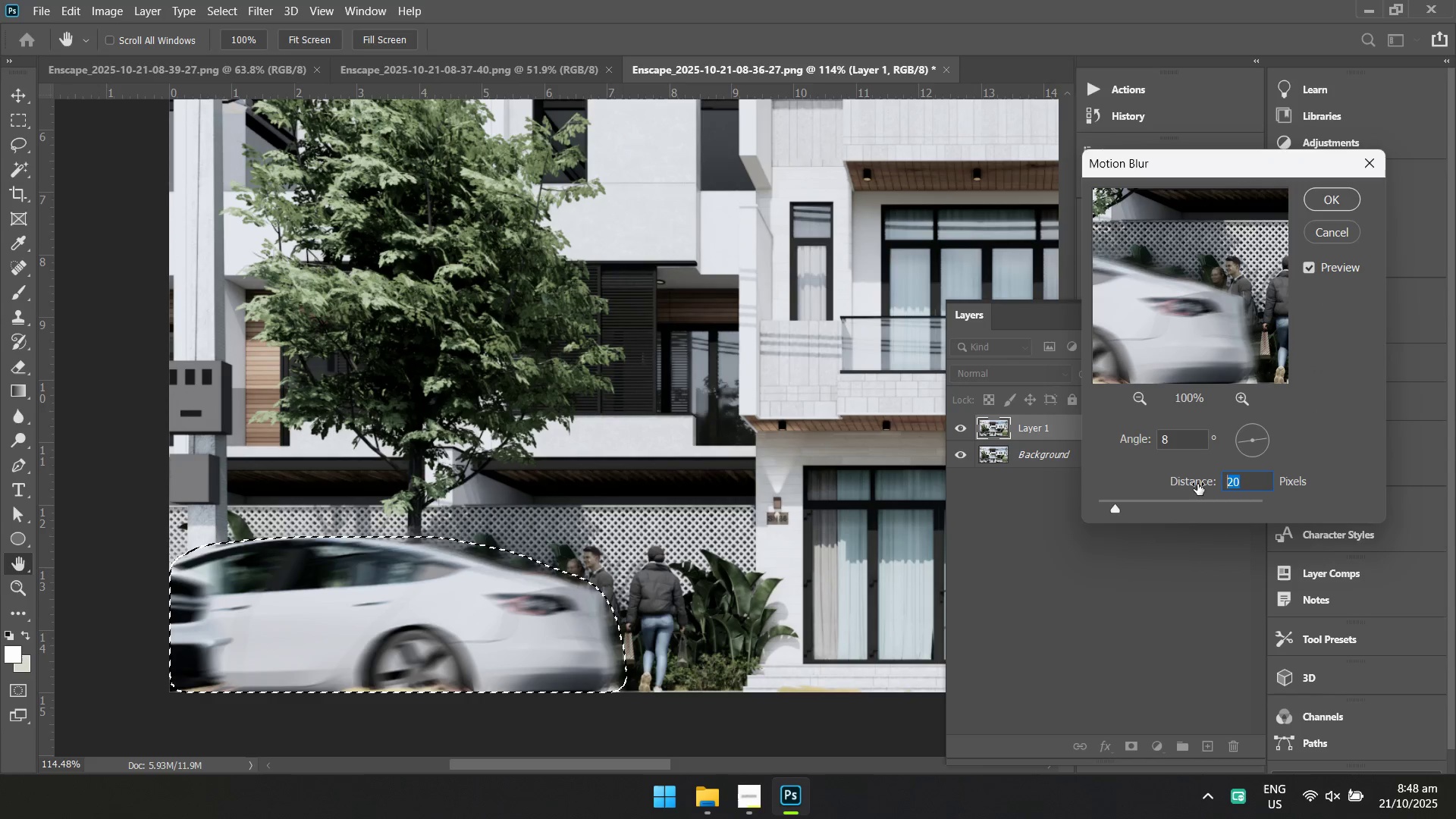 
type(50)
 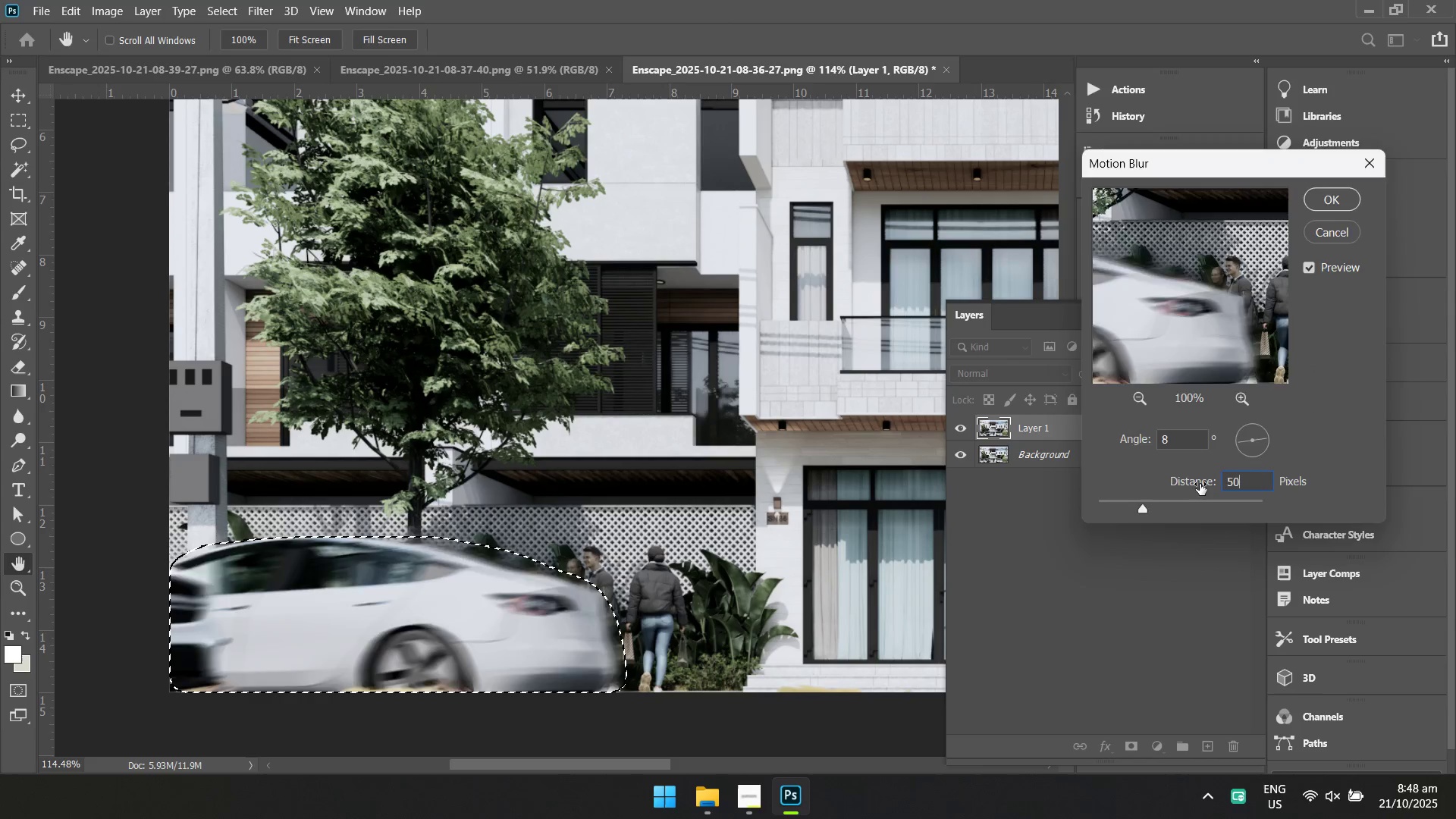 
key(Enter)
 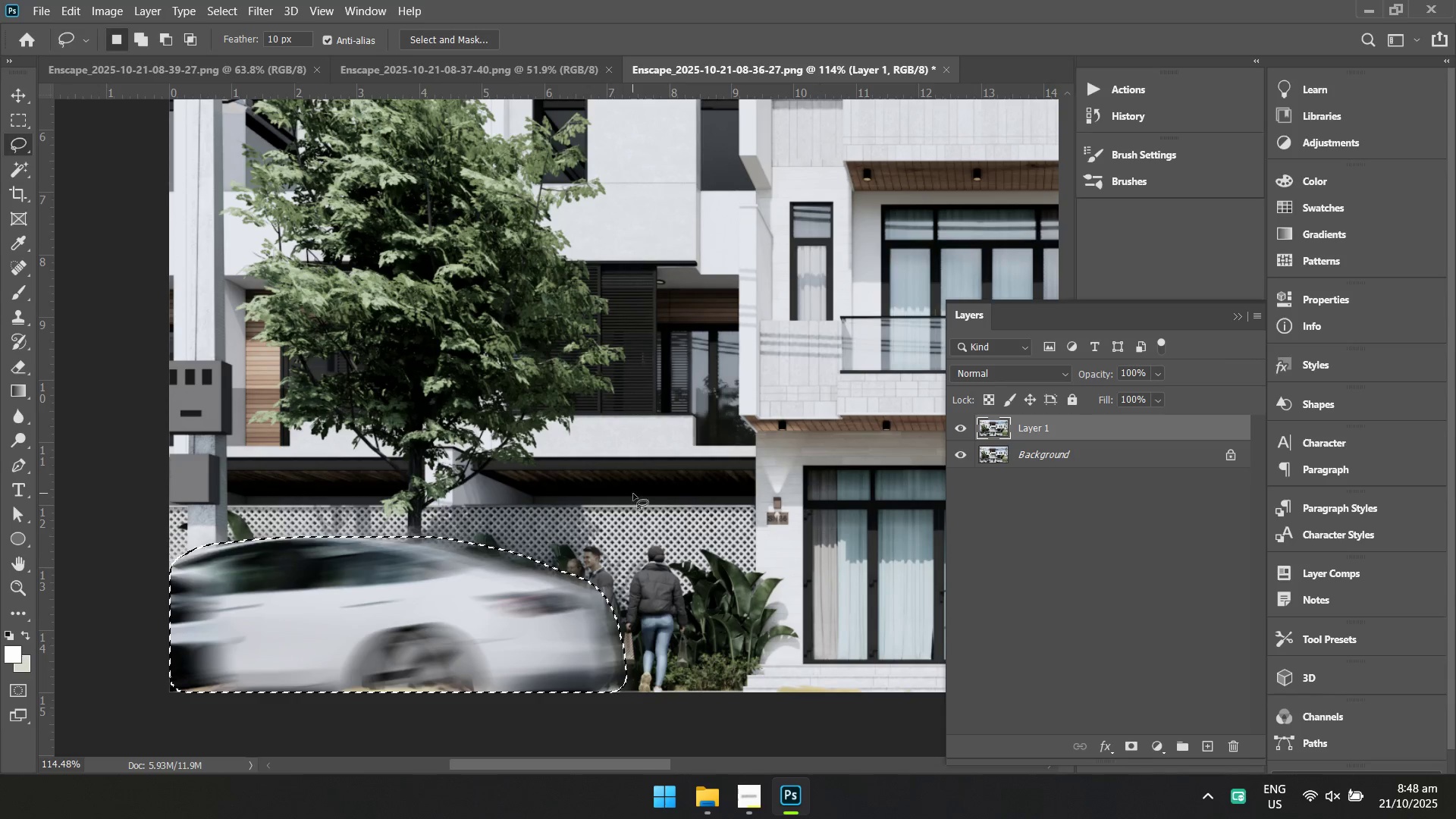 
hold_key(key=Space, duration=0.56)
 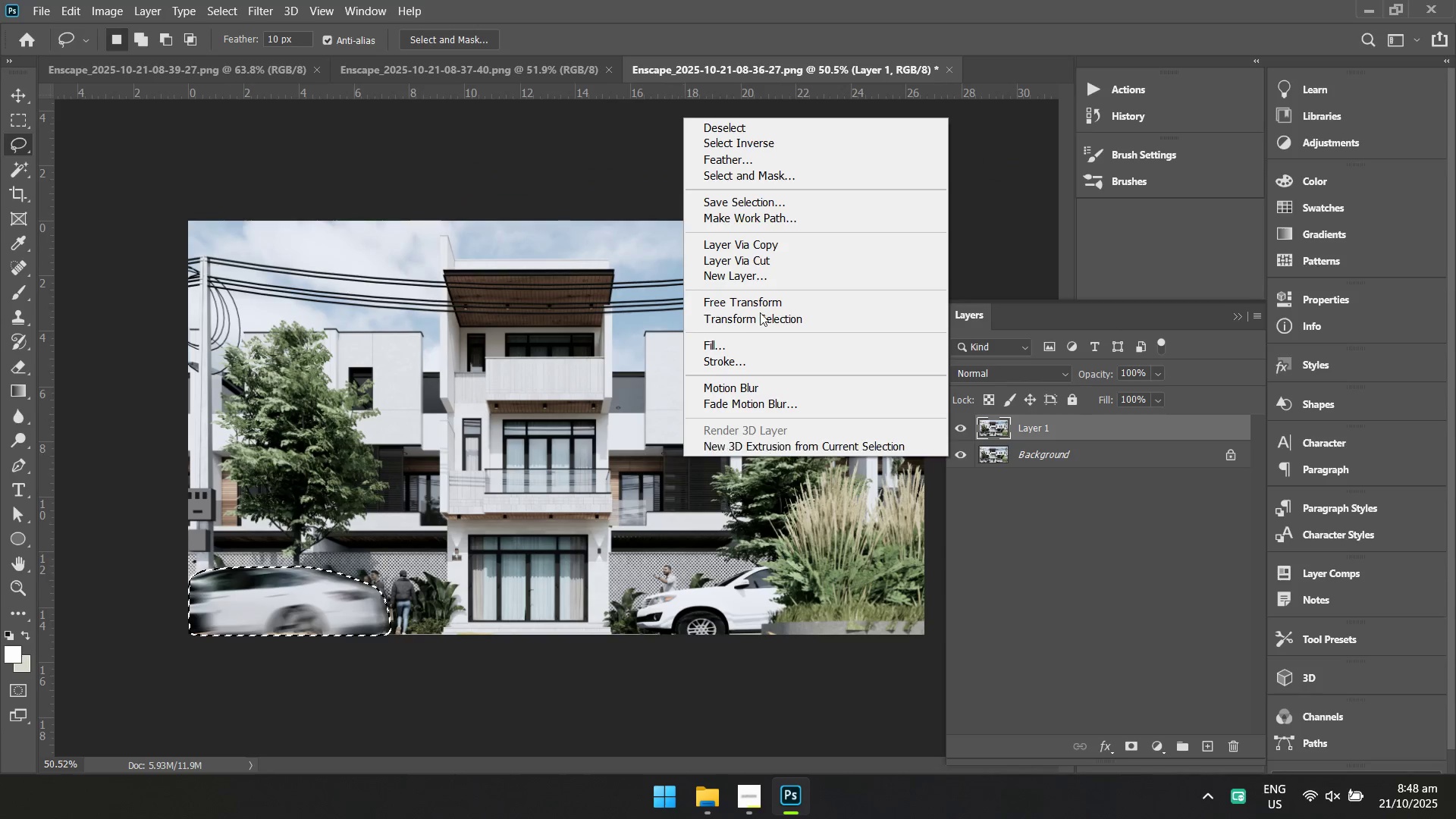 
hold_key(key=ControlLeft, duration=0.49)
left_click_drag(start_coordinate=[669, 463], to_coordinate=[615, 485])
 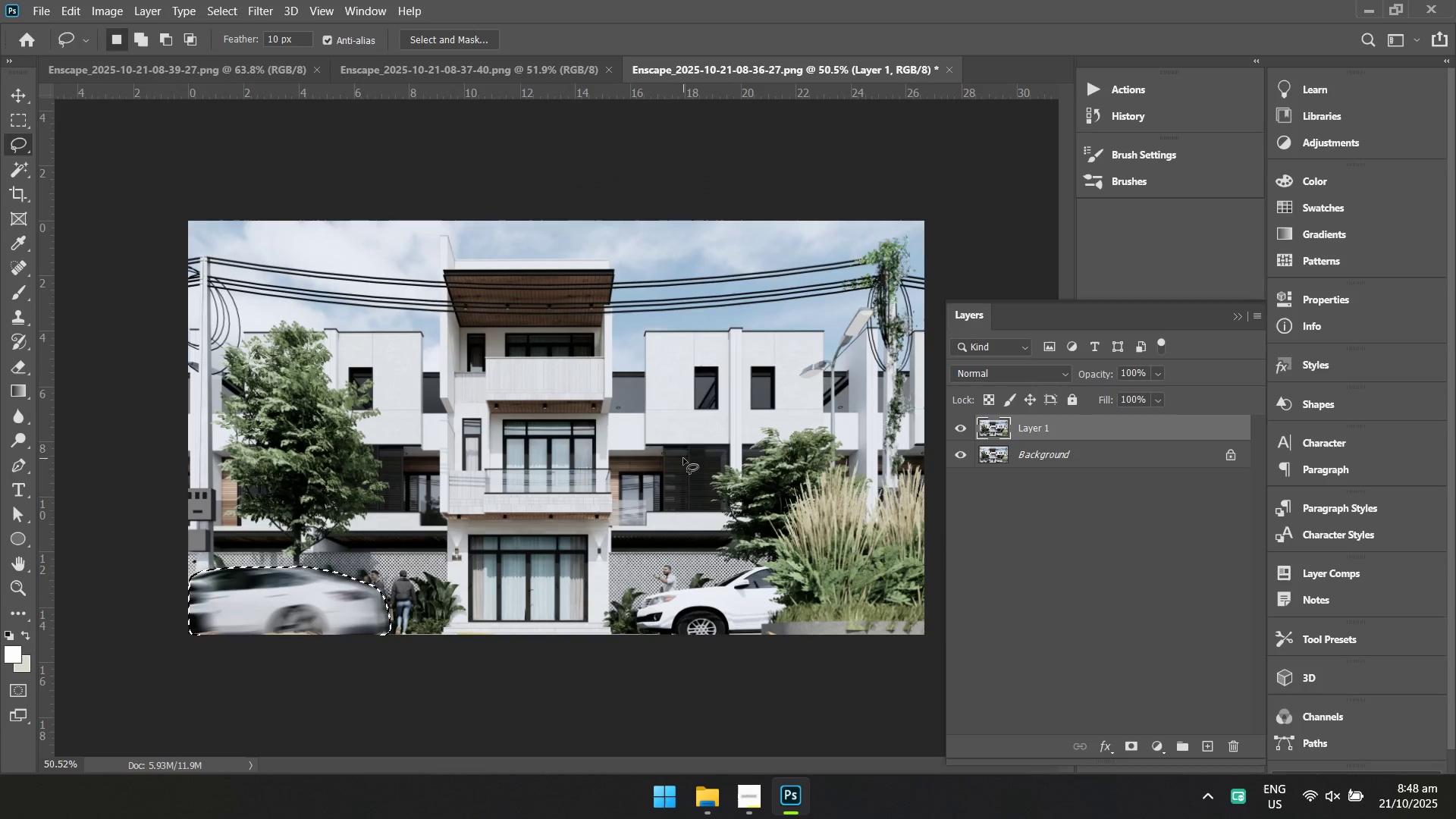 
right_click([683, 457])
 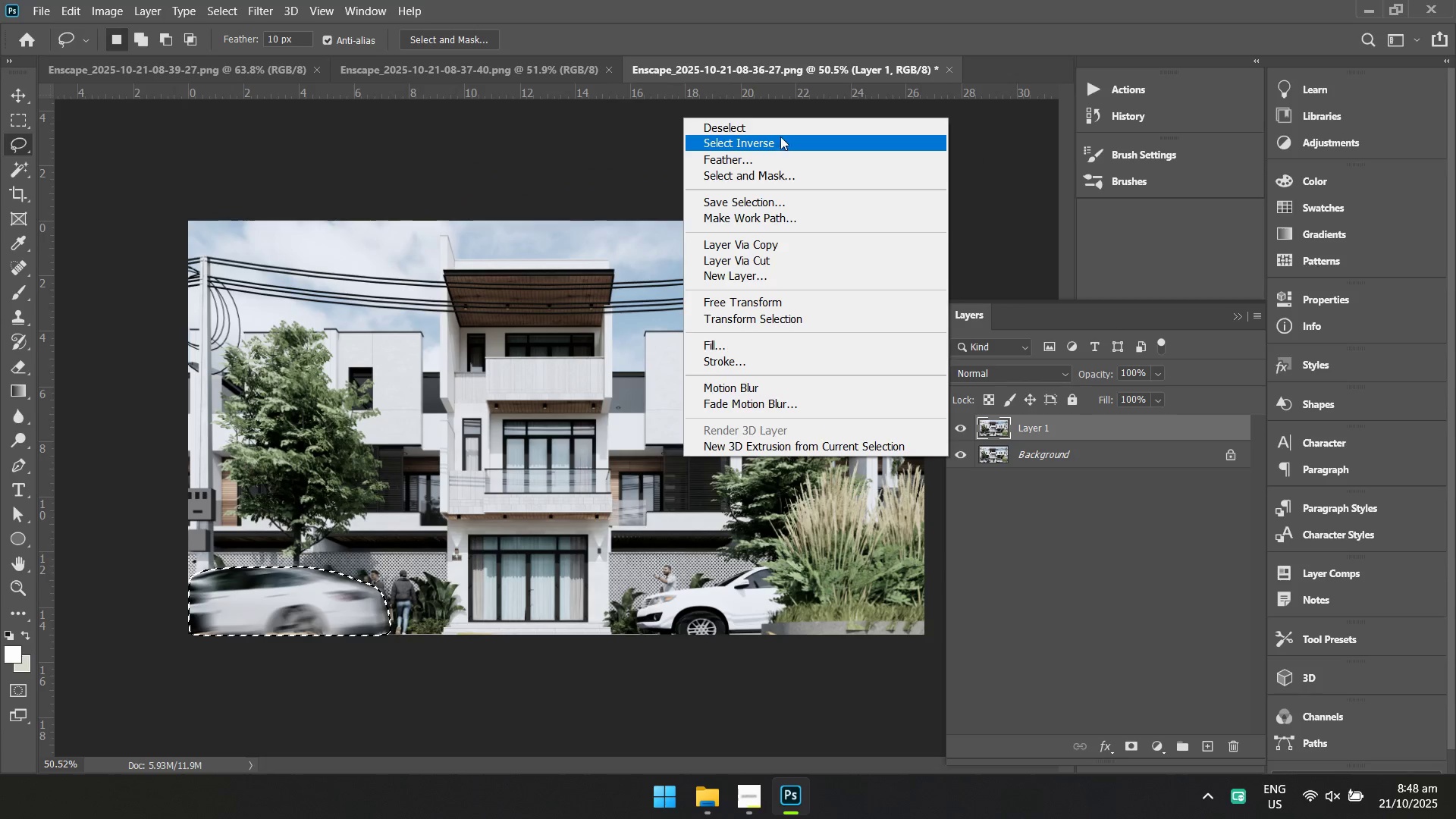 
left_click([780, 133])
 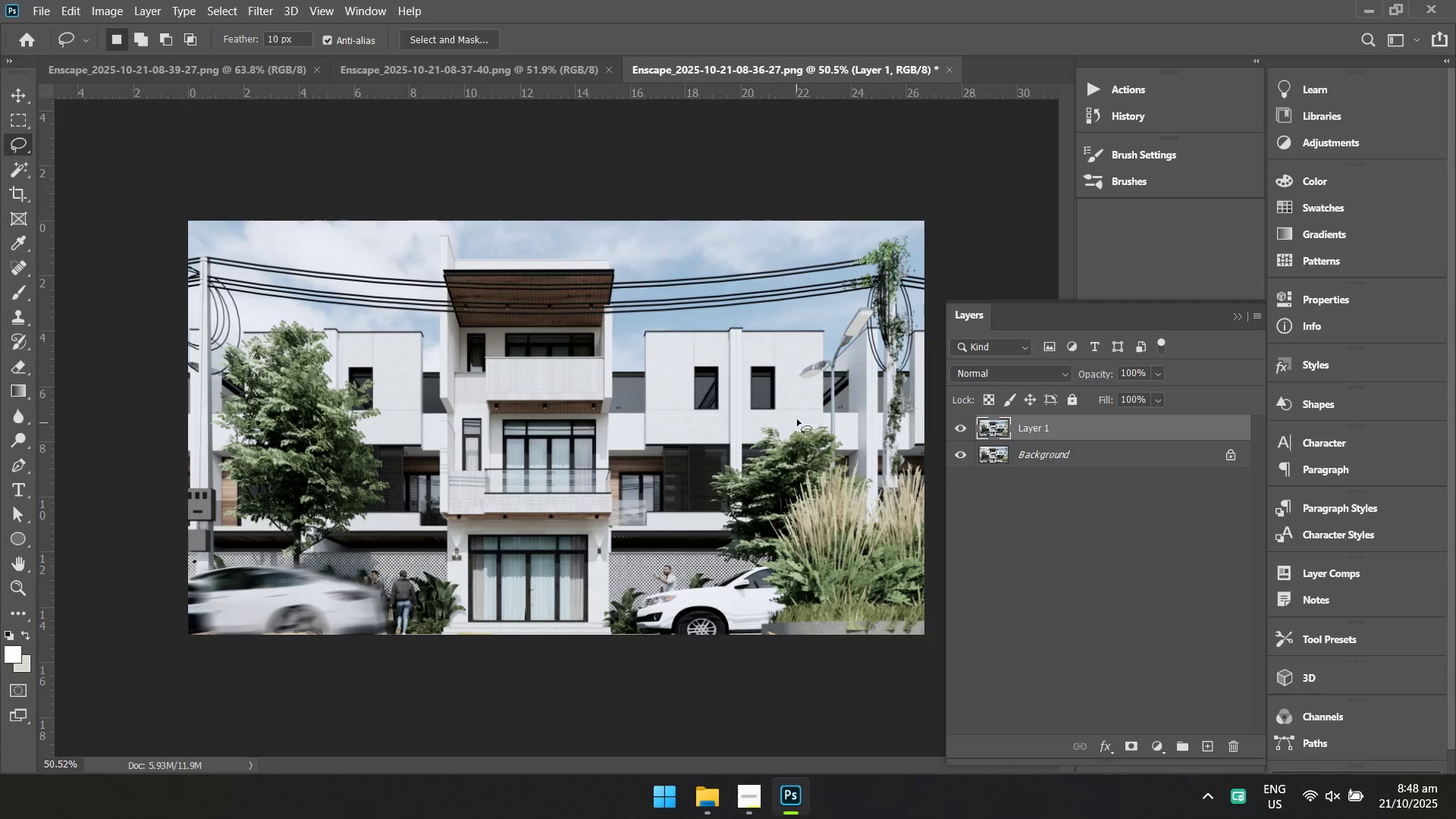 
hold_key(key=ControlLeft, duration=0.61)
 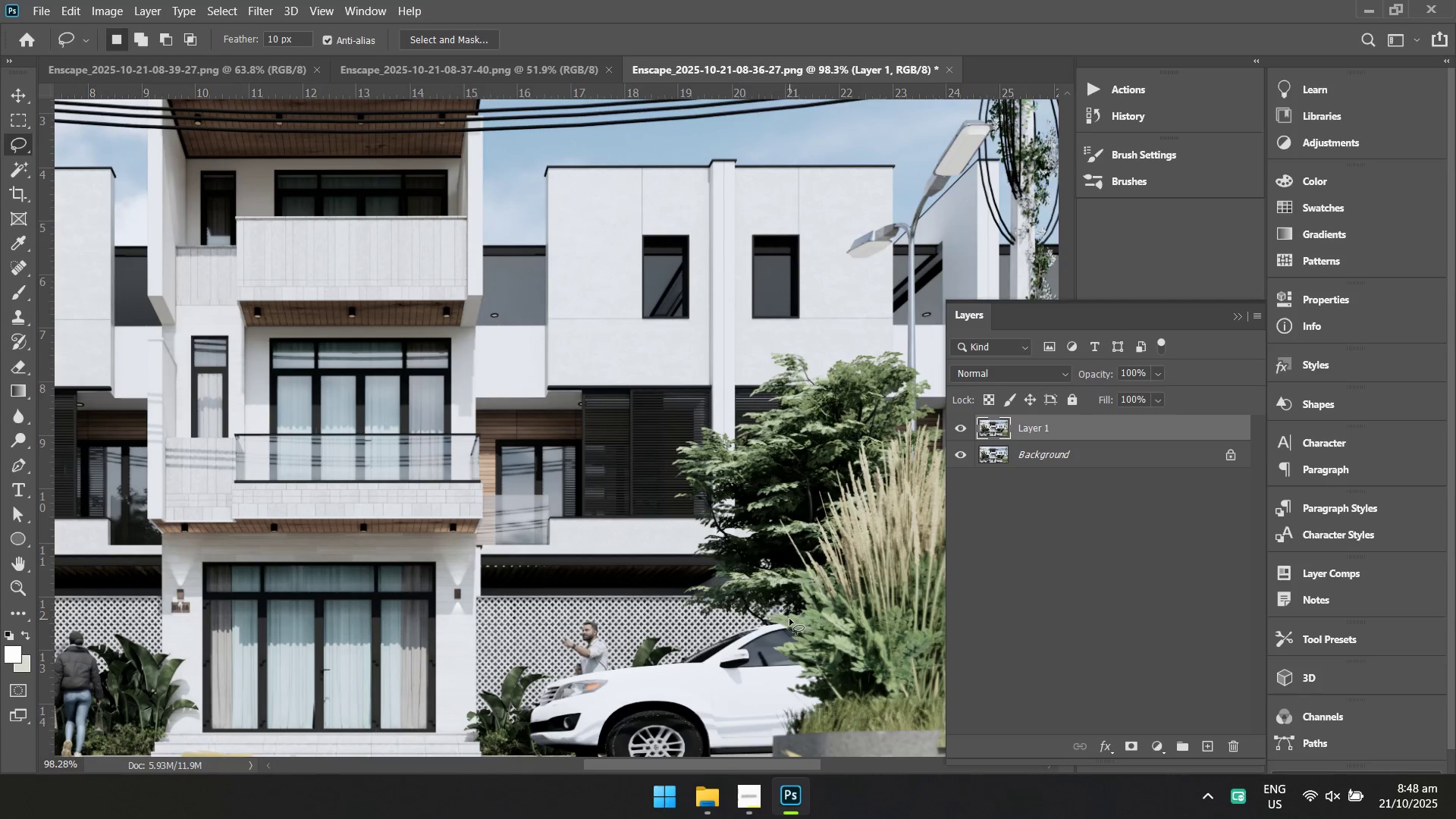 
hold_key(key=Space, duration=0.61)
 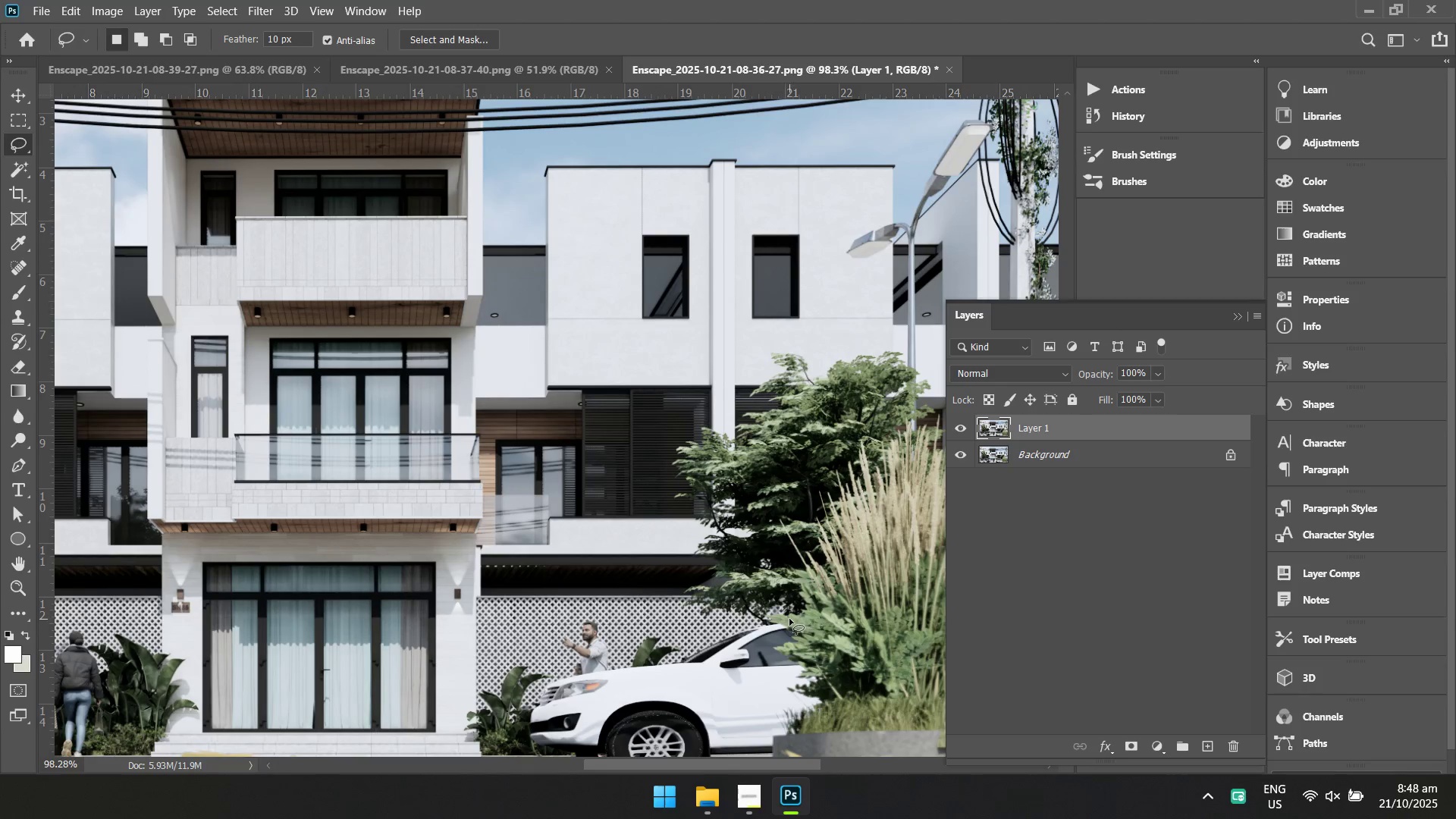 
left_click_drag(start_coordinate=[750, 615], to_coordinate=[795, 624])
 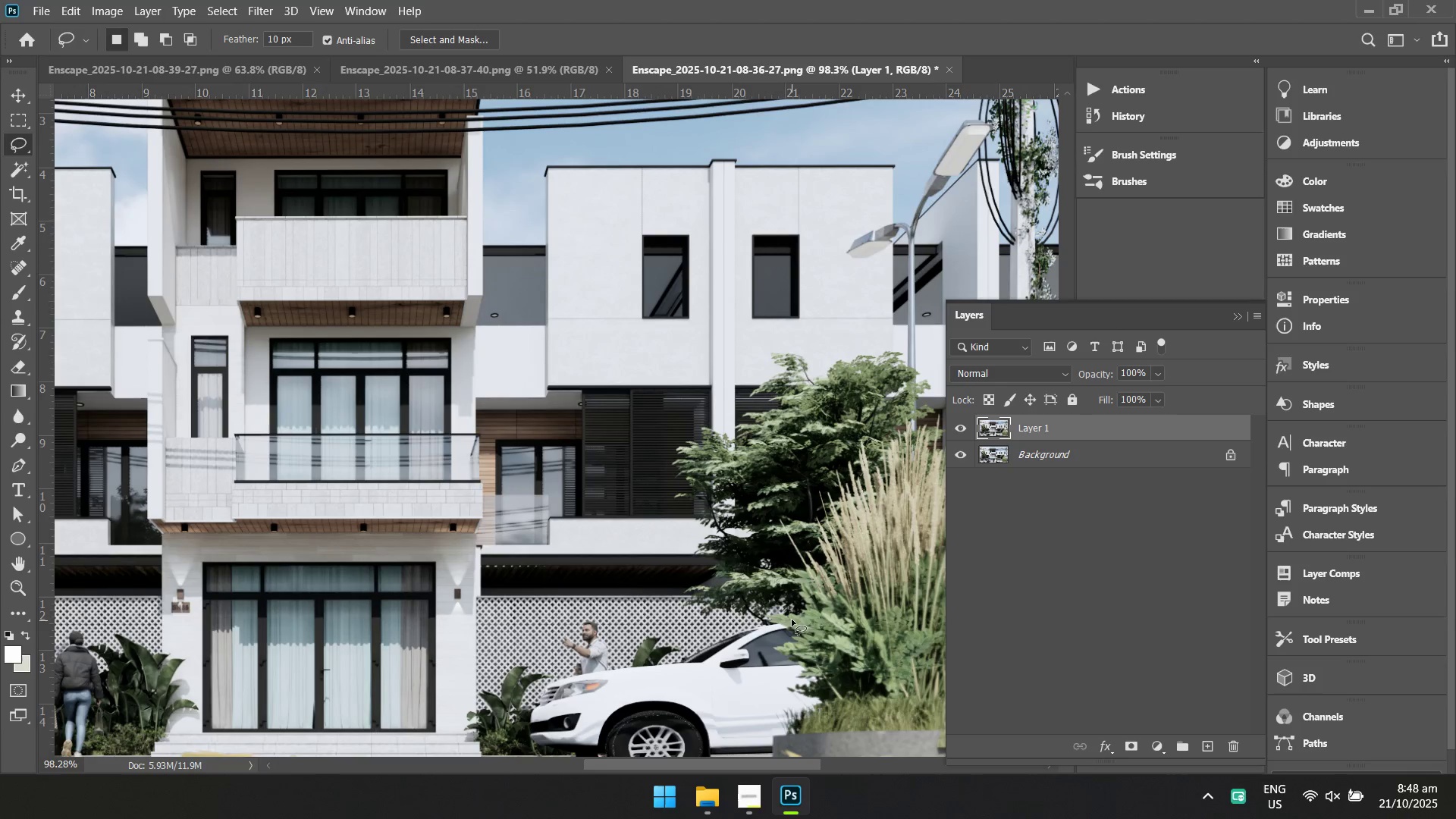 
left_click_drag(start_coordinate=[789, 618], to_coordinate=[786, 610])
 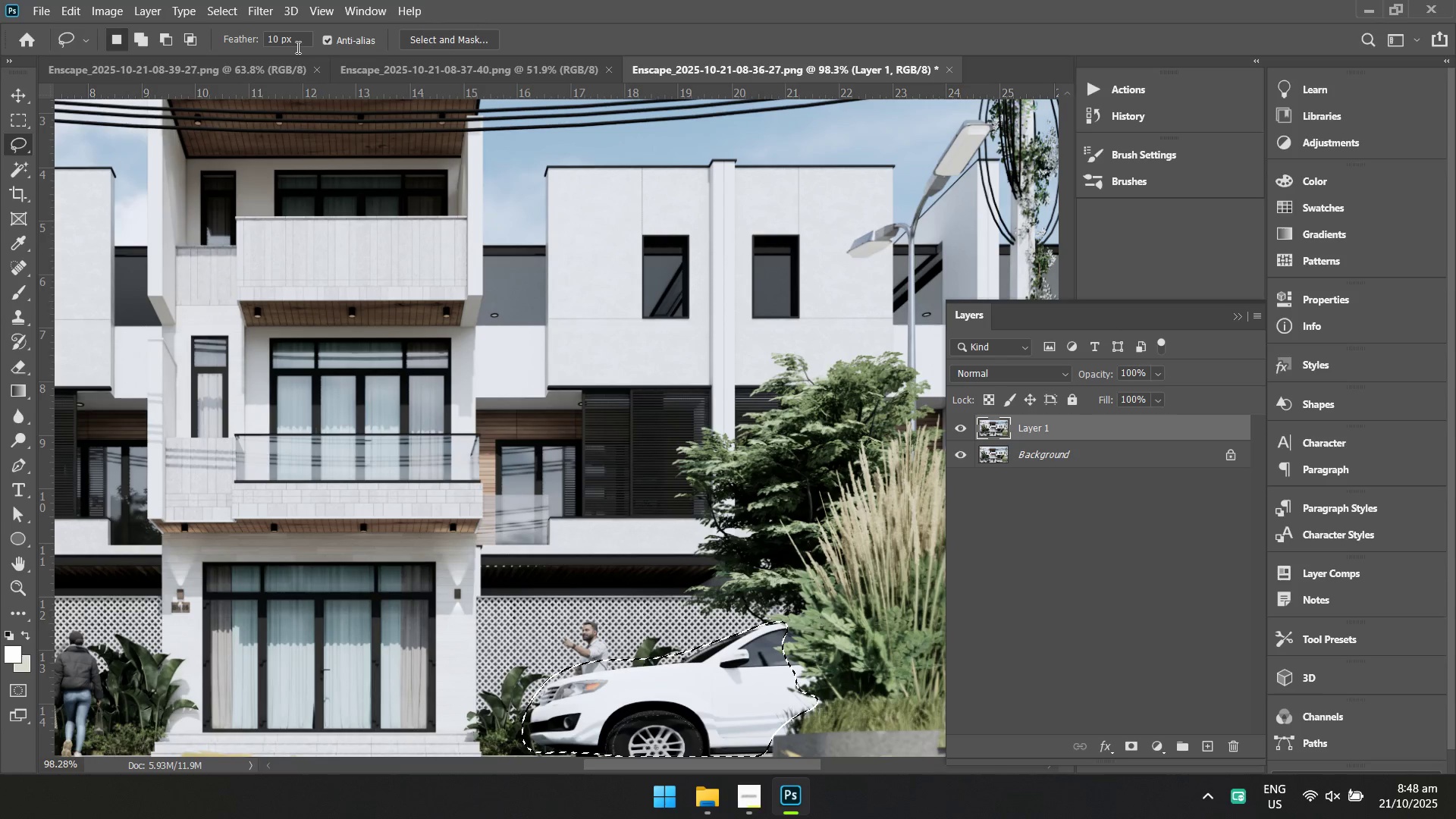 
left_click([252, 11])
 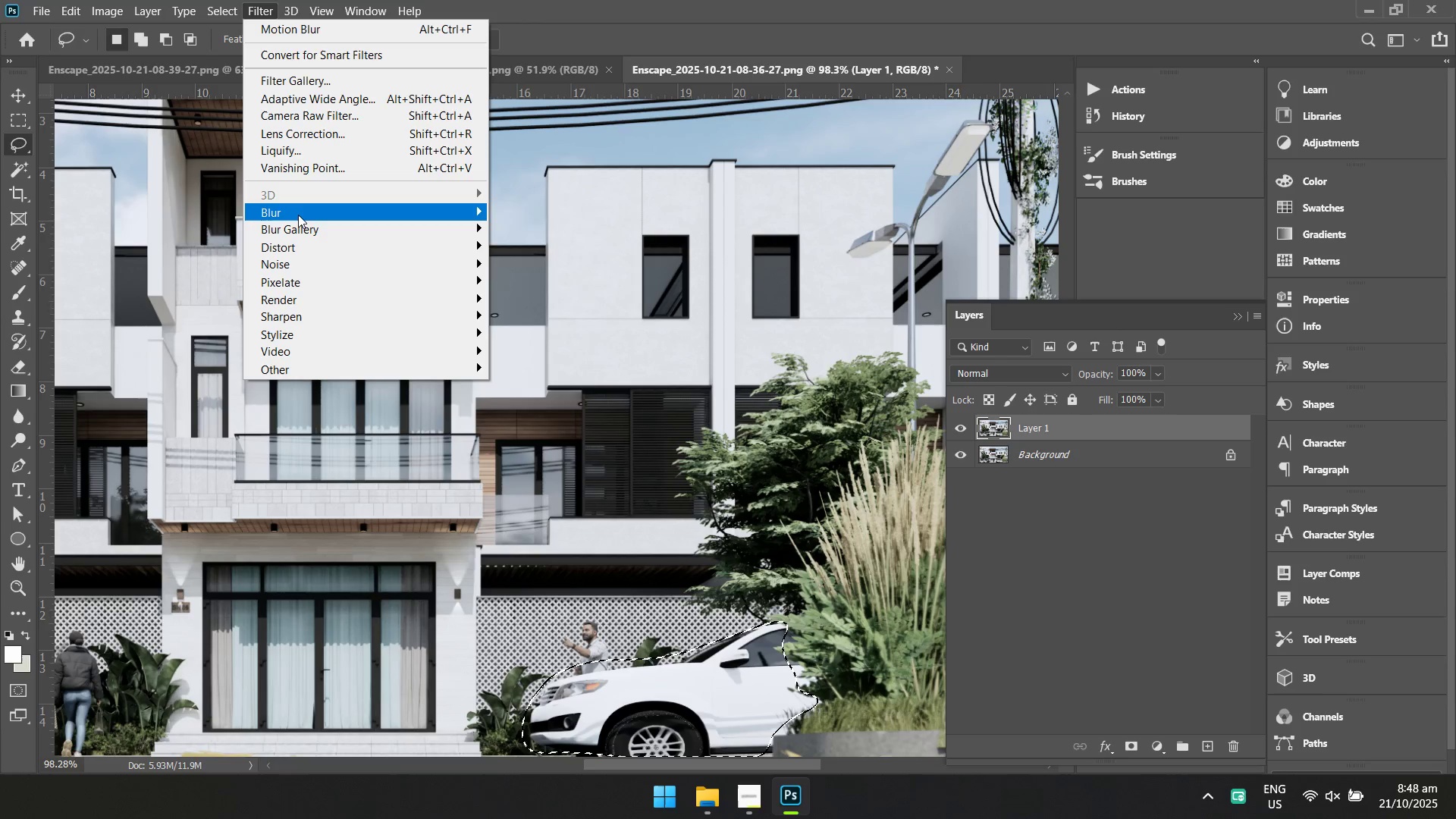 
left_click([298, 216])
 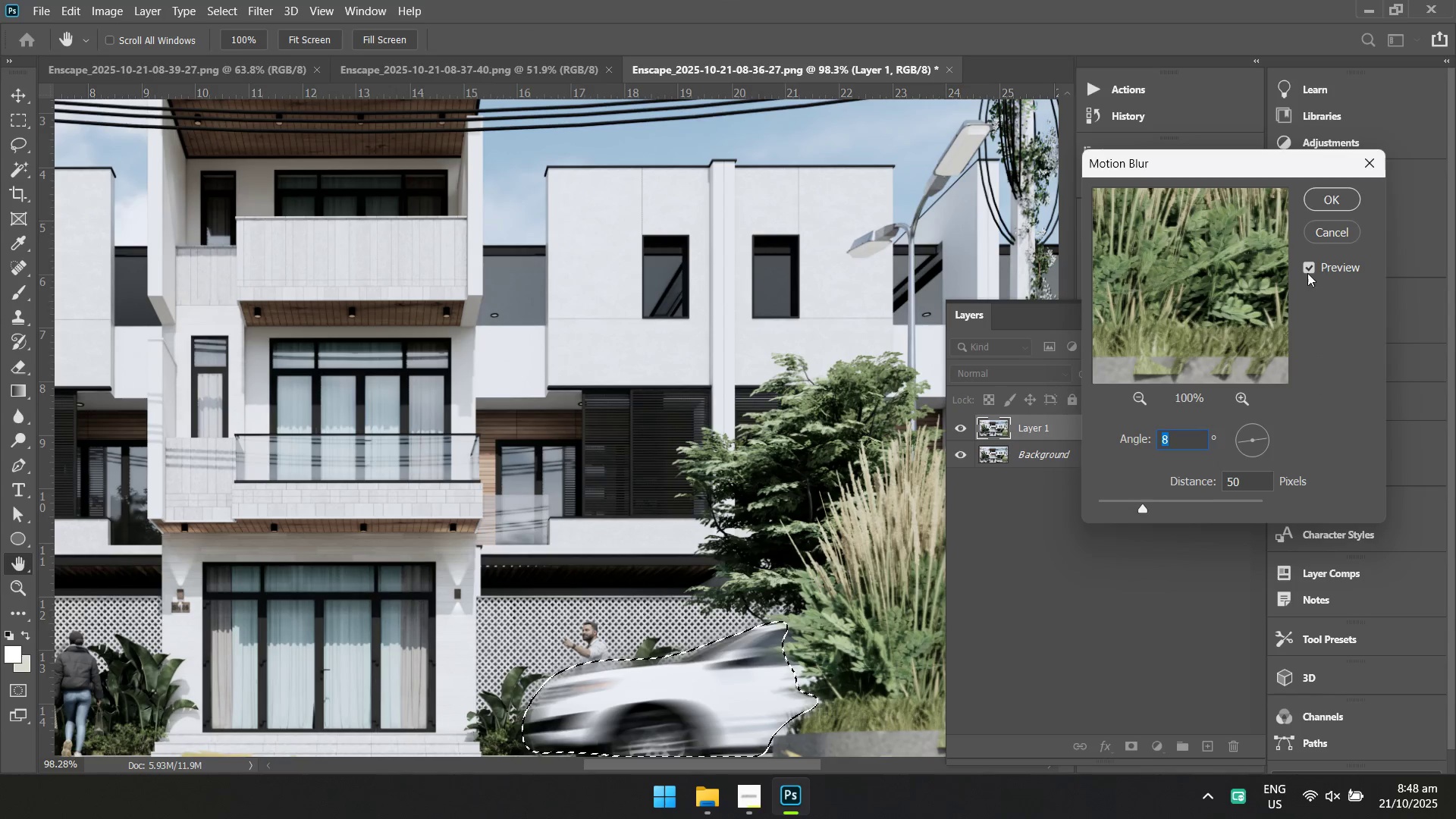 
left_click([1320, 196])
 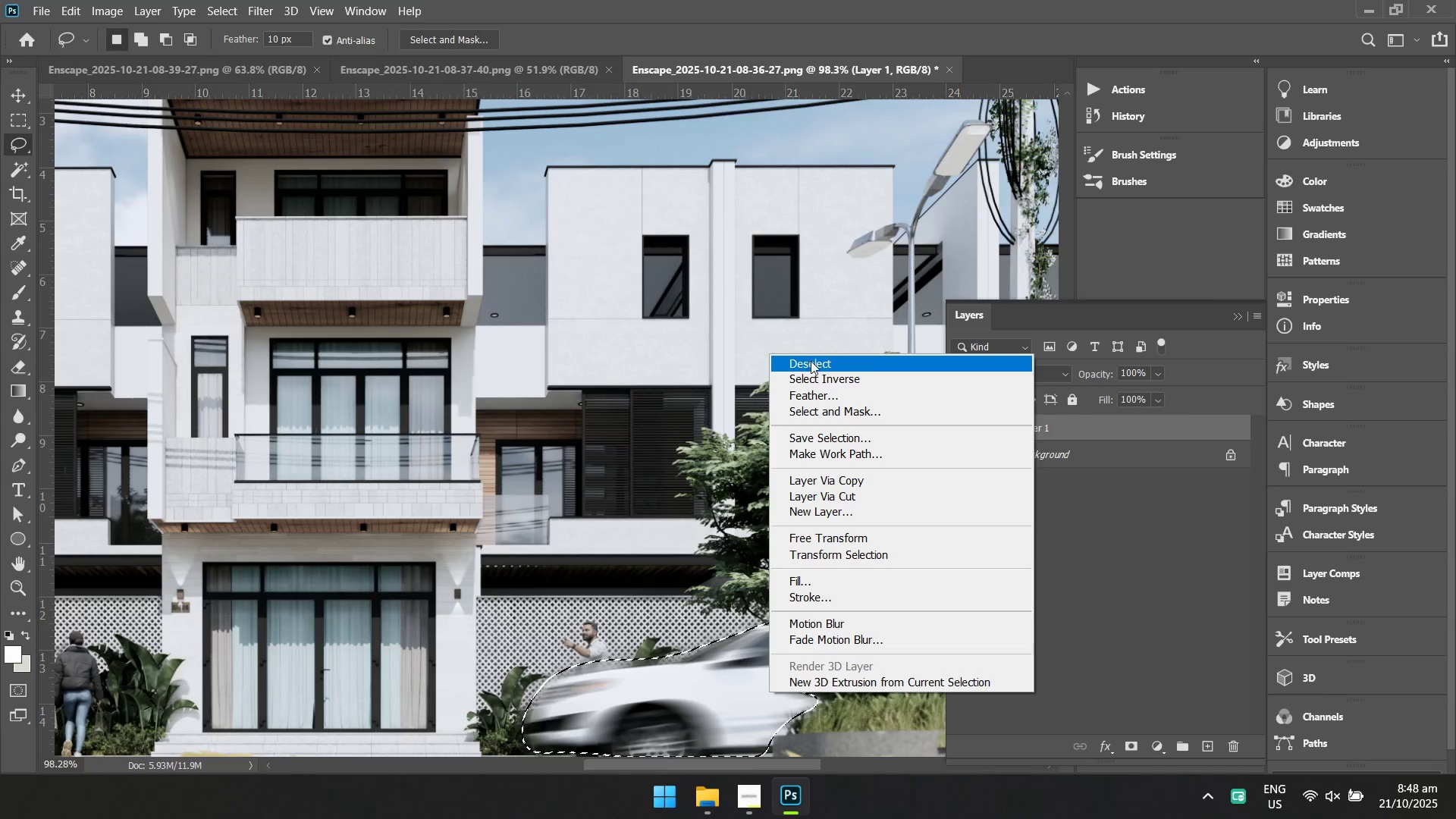 
hold_key(key=ControlLeft, duration=1.18)
 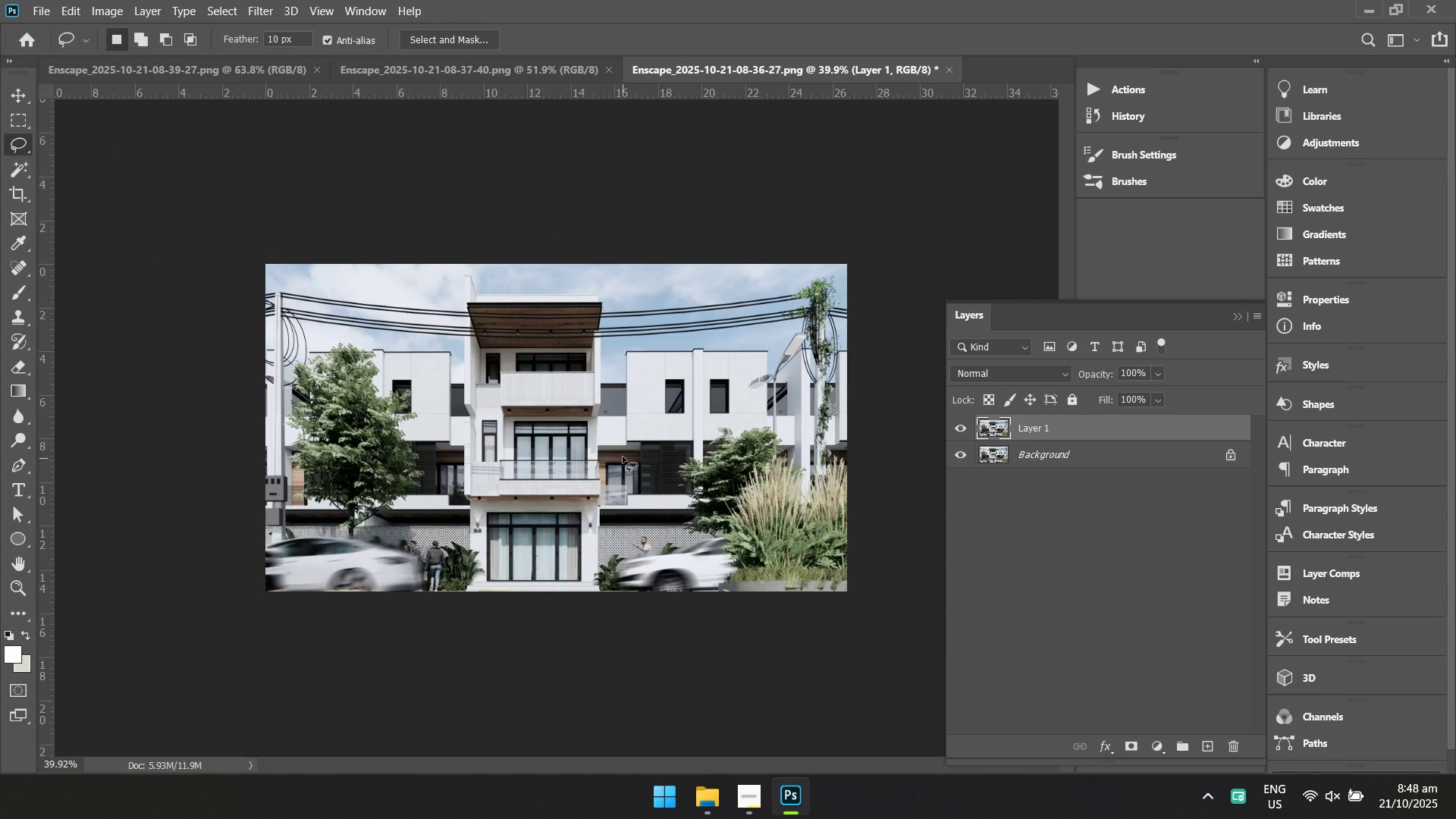 
hold_key(key=Space, duration=1.15)
 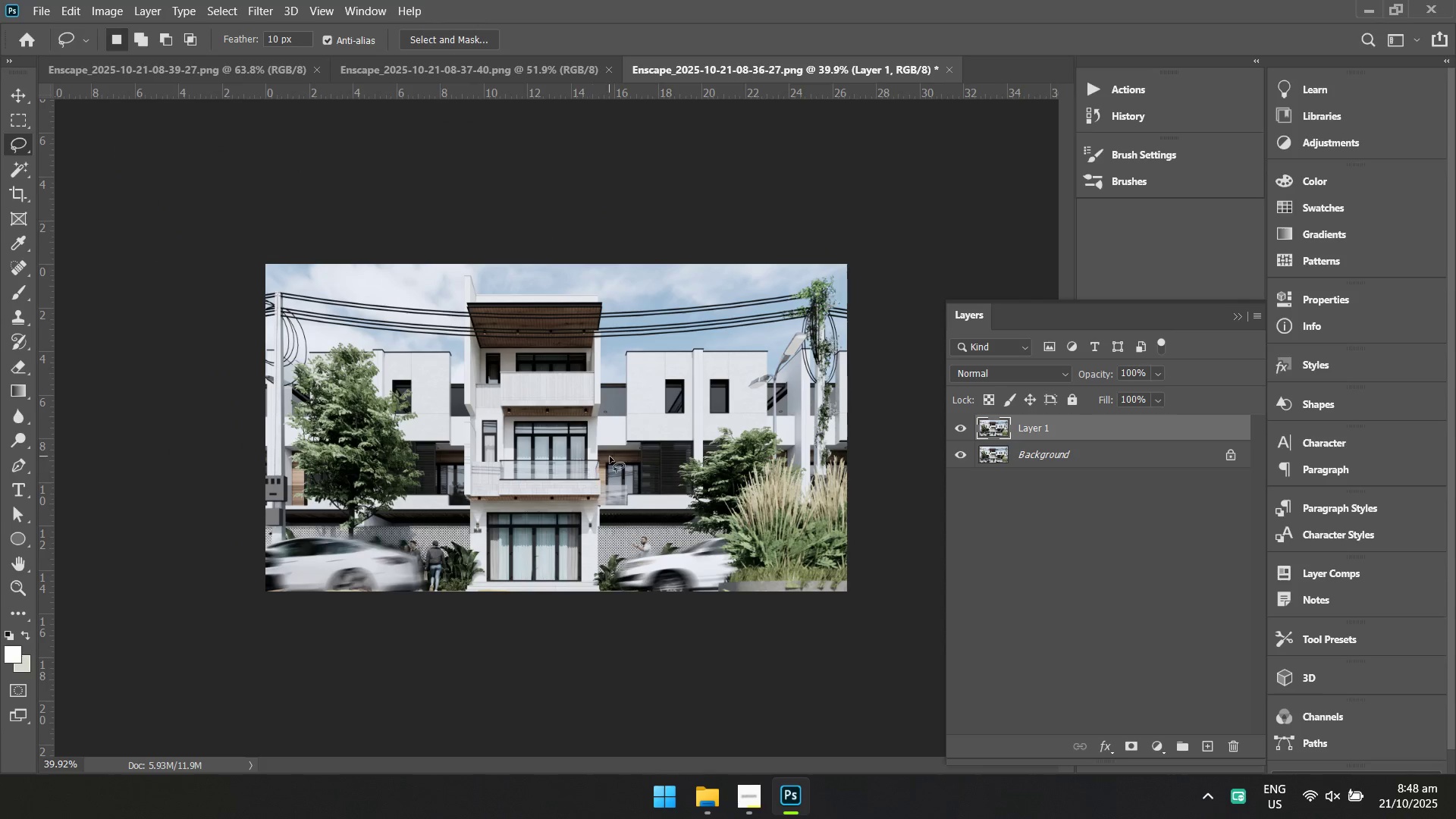 
left_click_drag(start_coordinate=[645, 453], to_coordinate=[586, 476])
 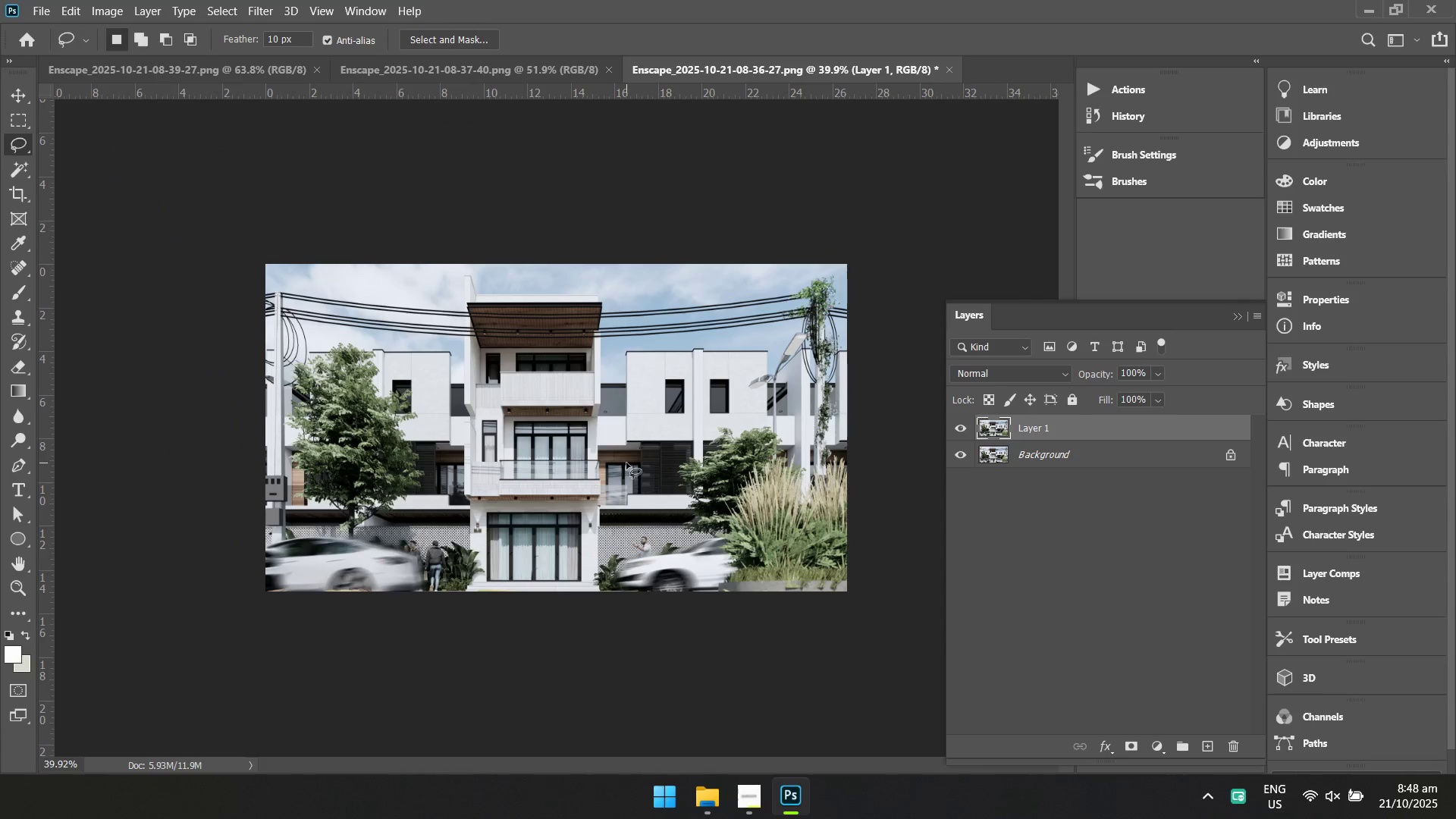 
hold_key(key=Space, duration=1.5)
 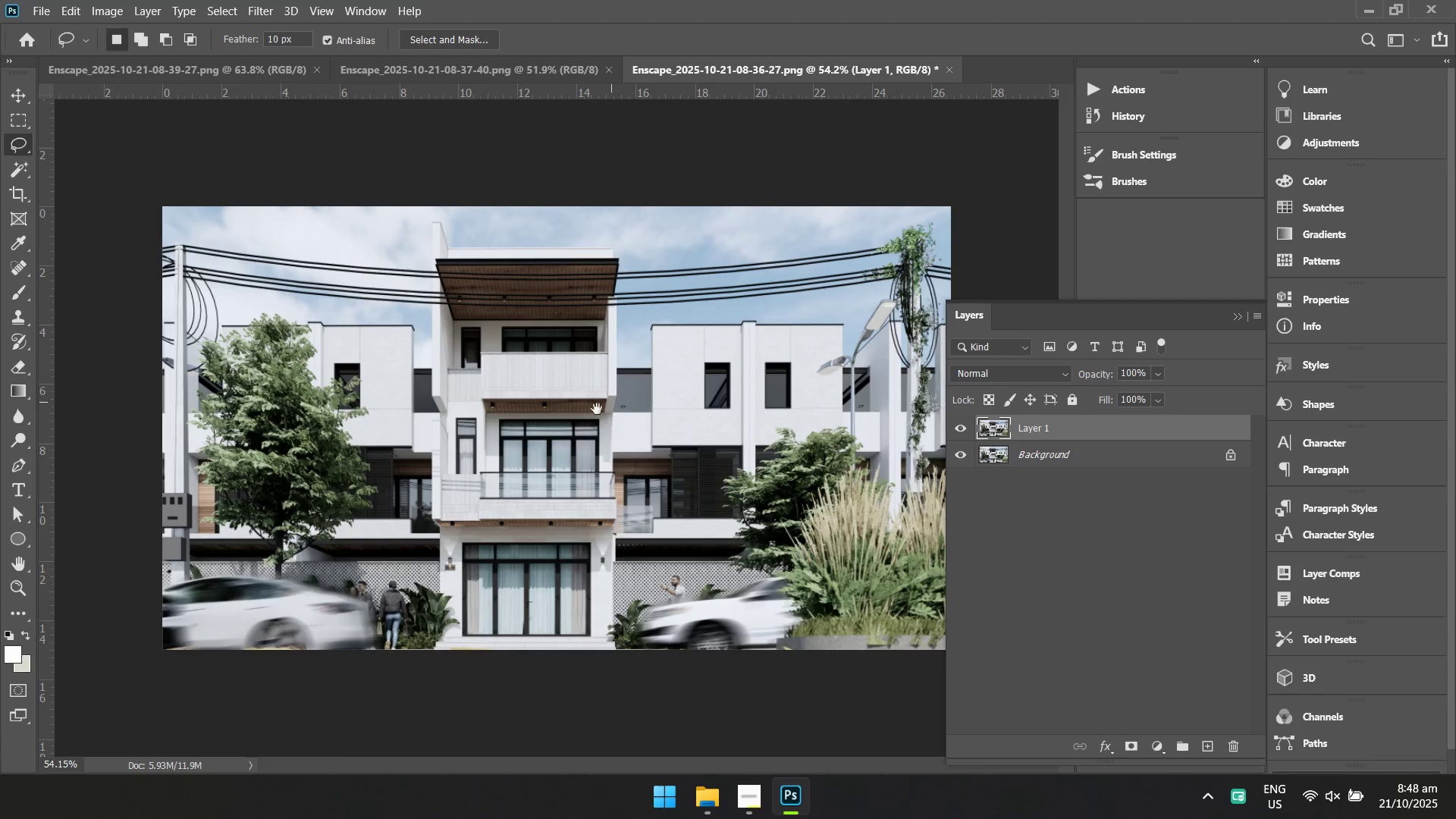 
left_click_drag(start_coordinate=[587, 428], to_coordinate=[613, 456])
 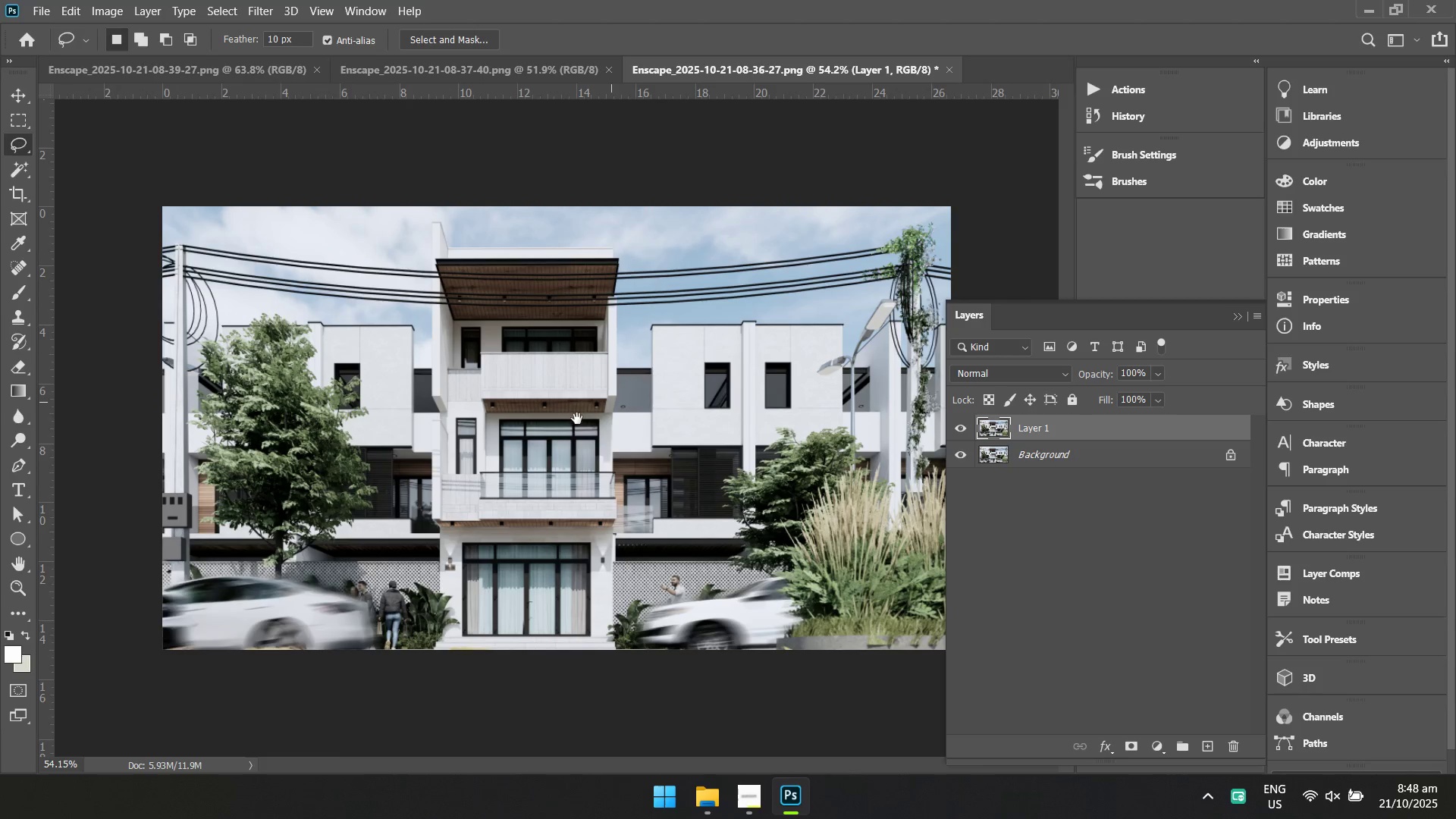 
key(Control+Space)
 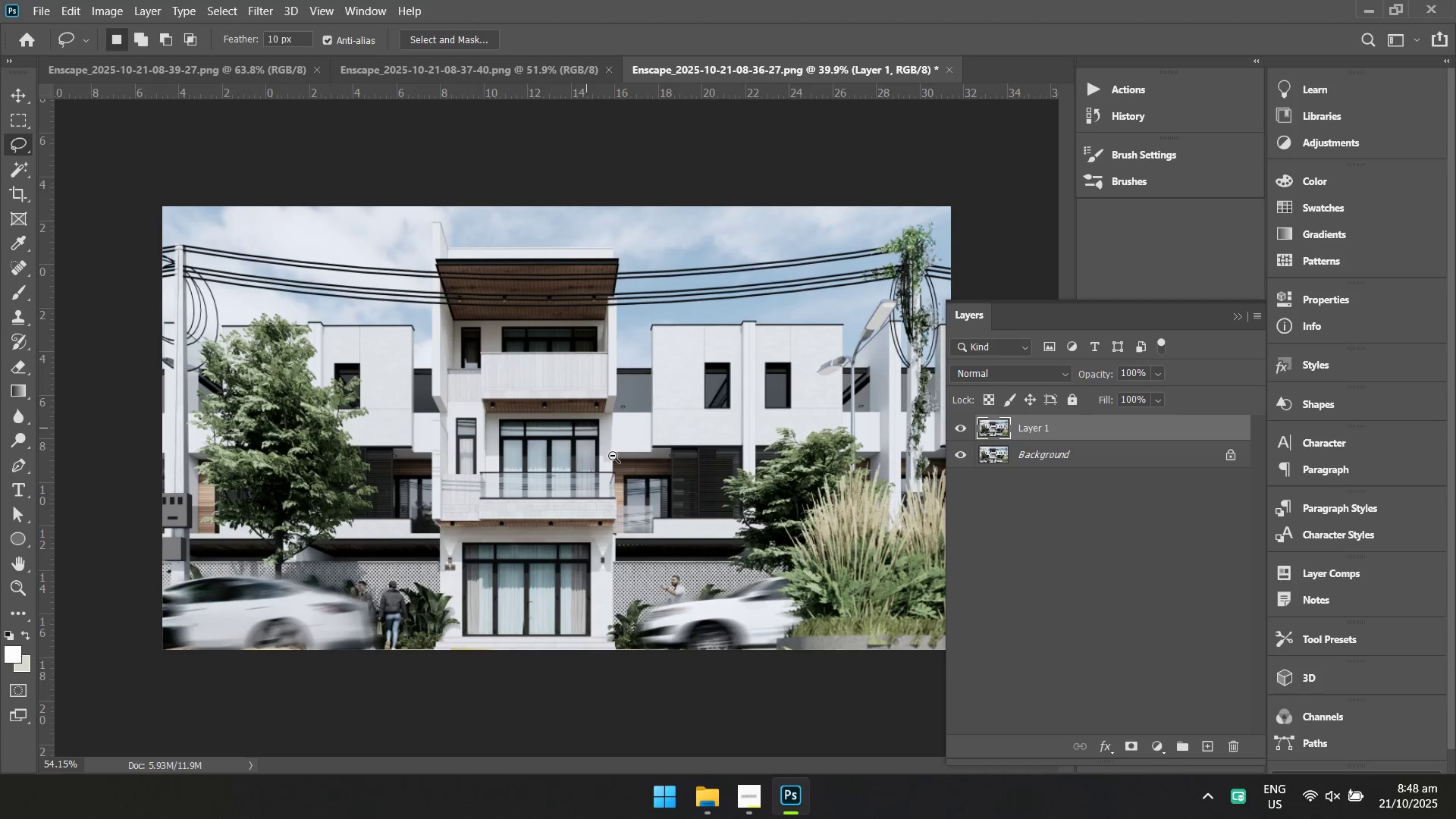 
key(Control+Space)
 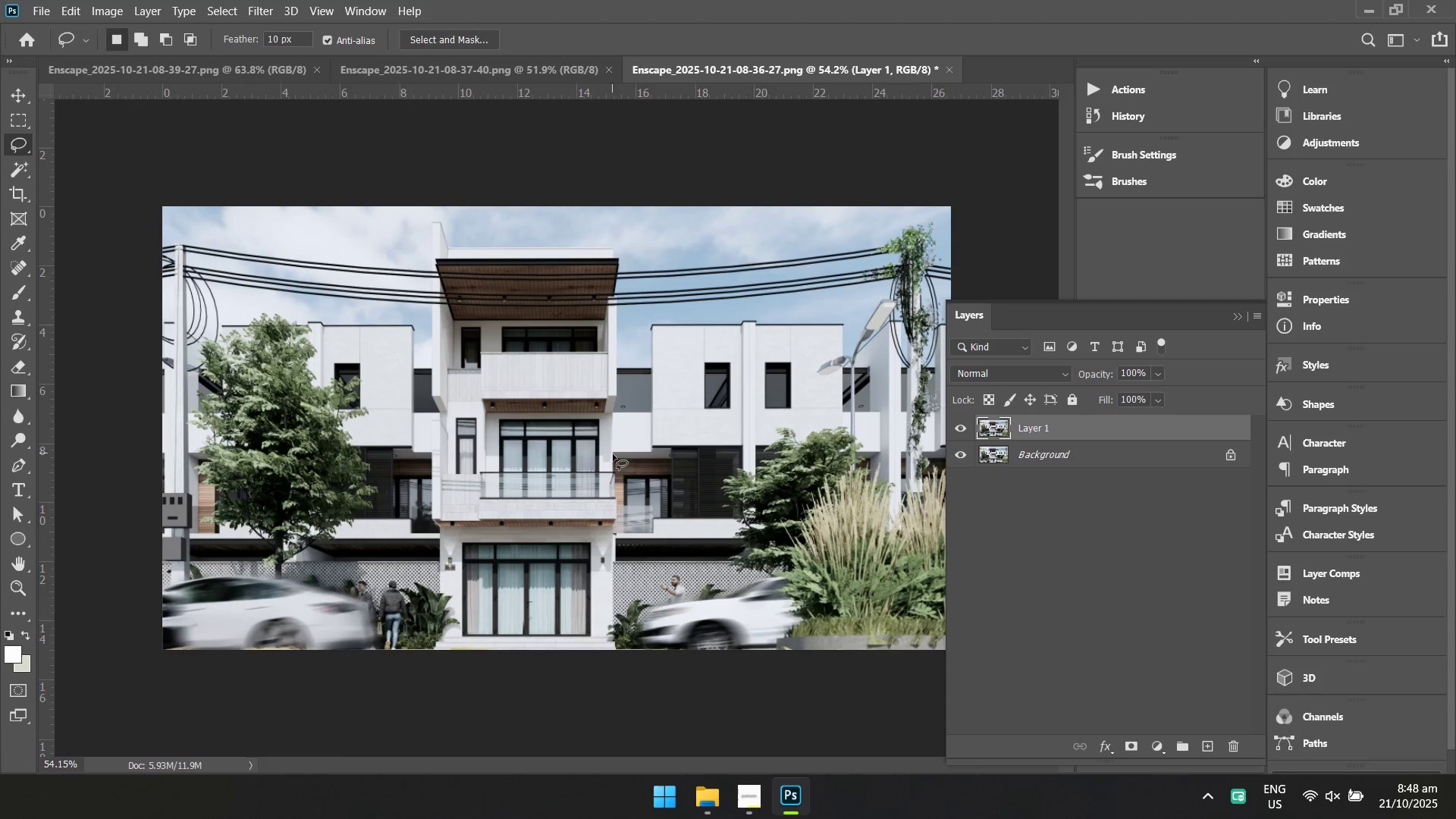 
hold_key(key=Space, duration=0.6)
 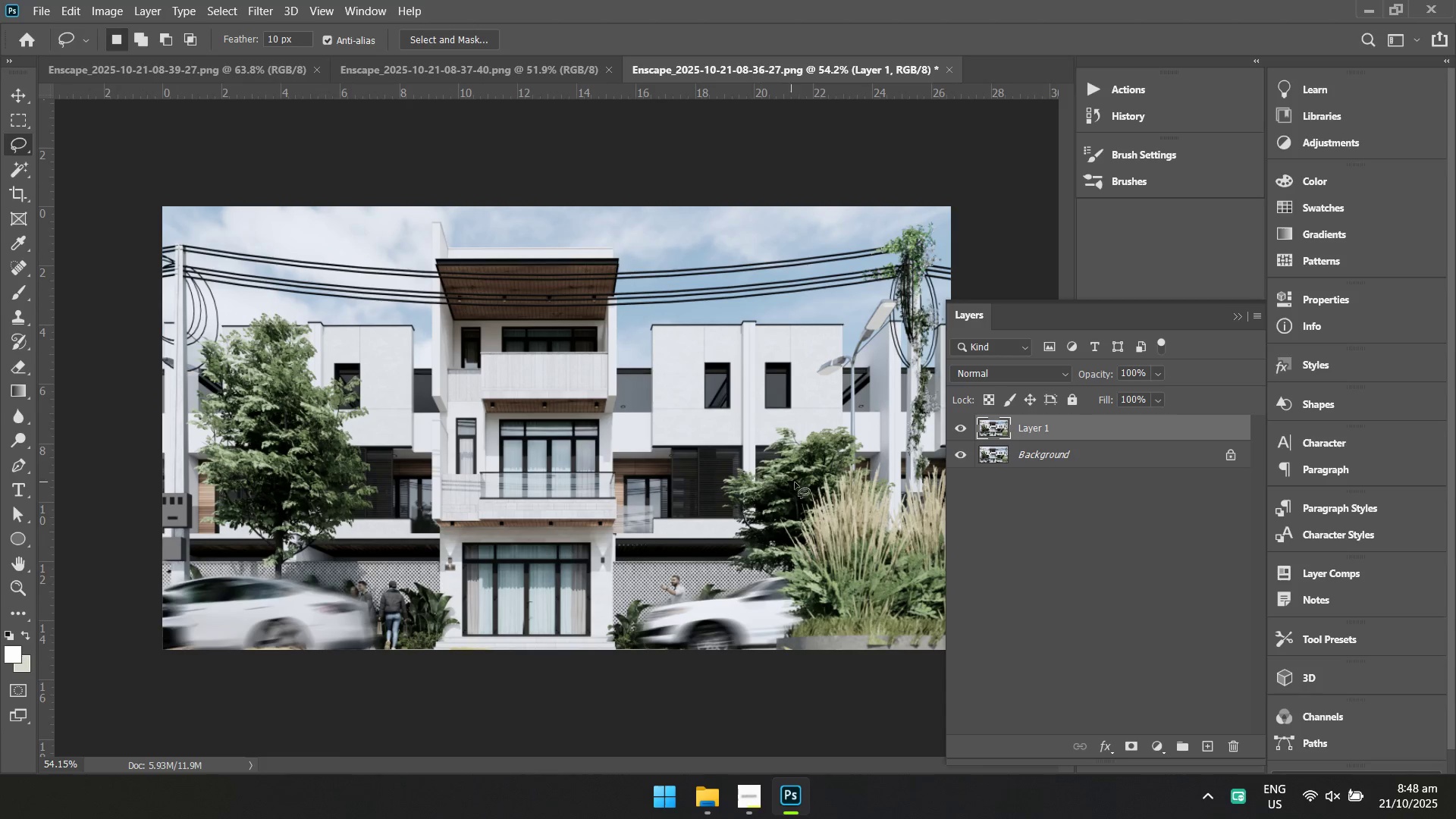 
left_click_drag(start_coordinate=[612, 403], to_coordinate=[576, 420])
 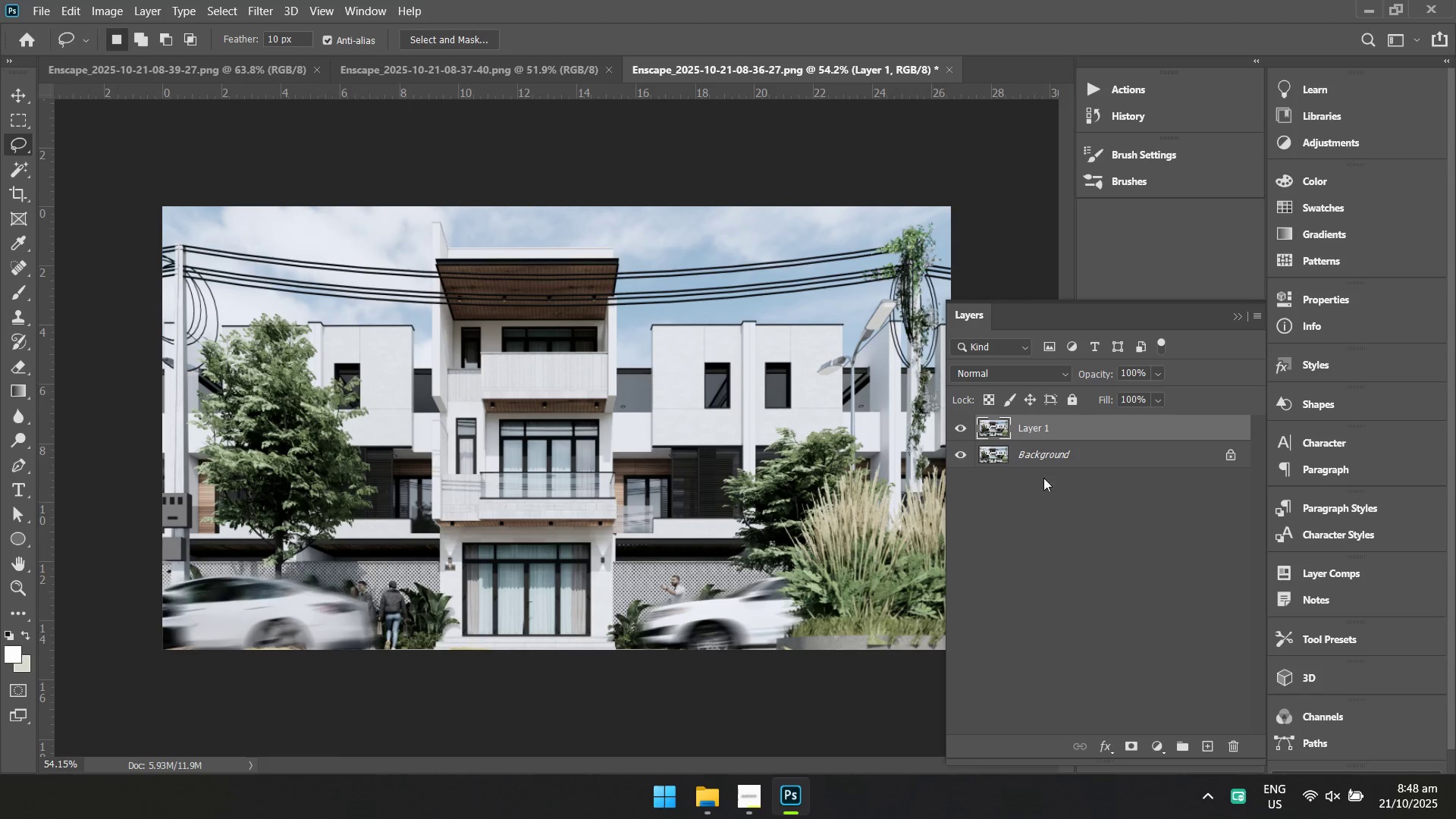 
left_click([1051, 458])
 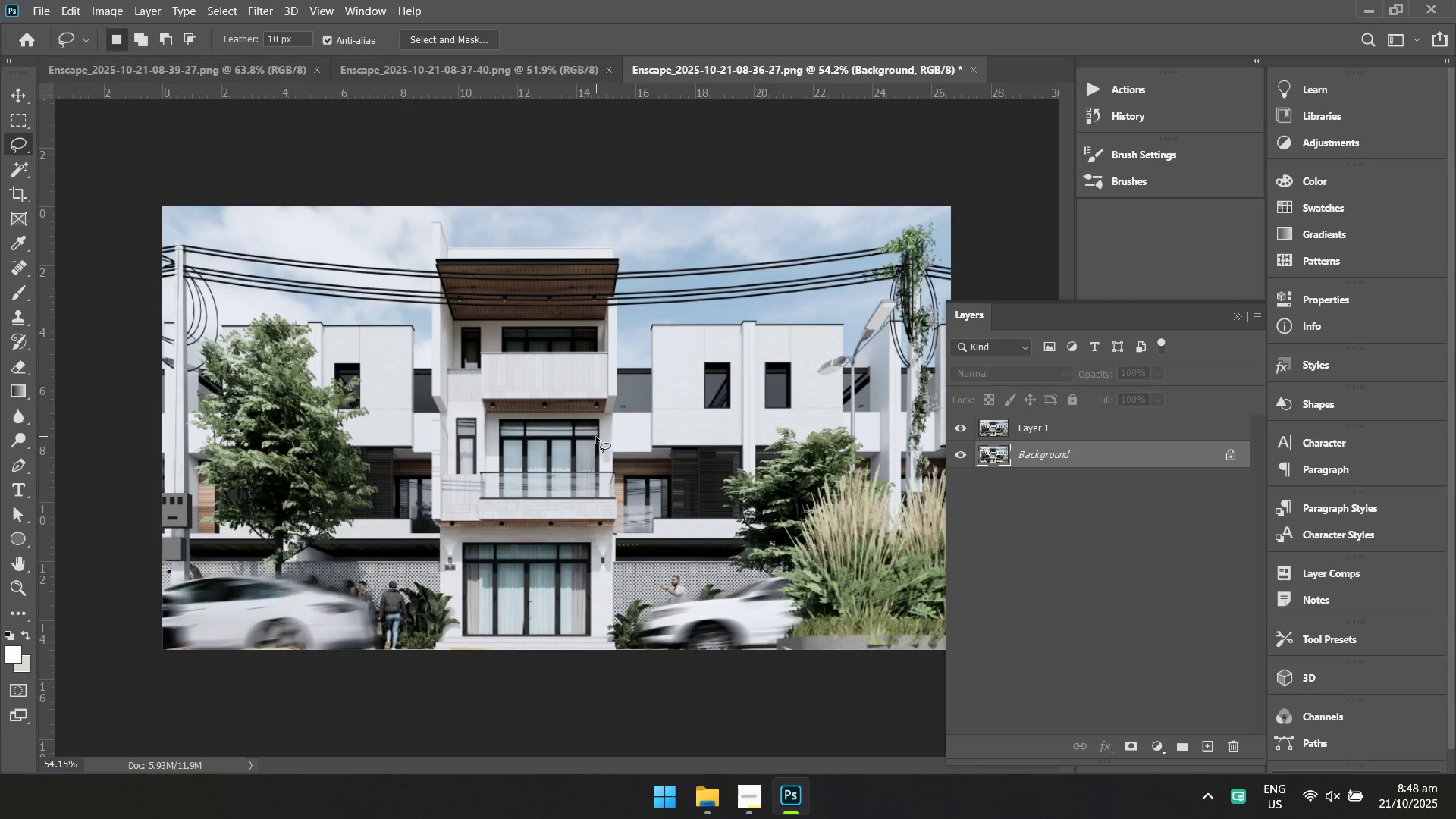 
key(Alt+AltLeft)
 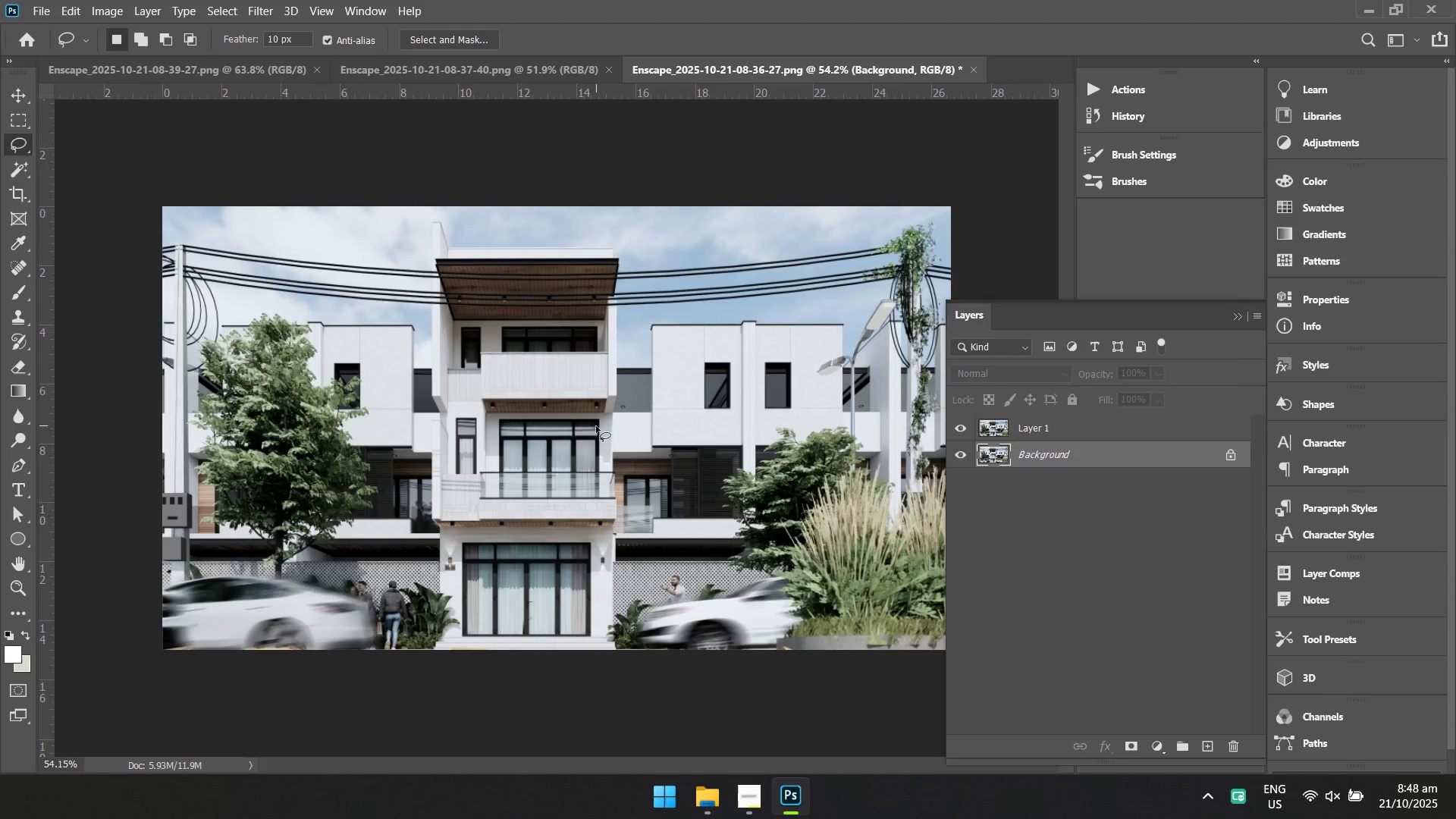 
key(Alt+Tab)
 